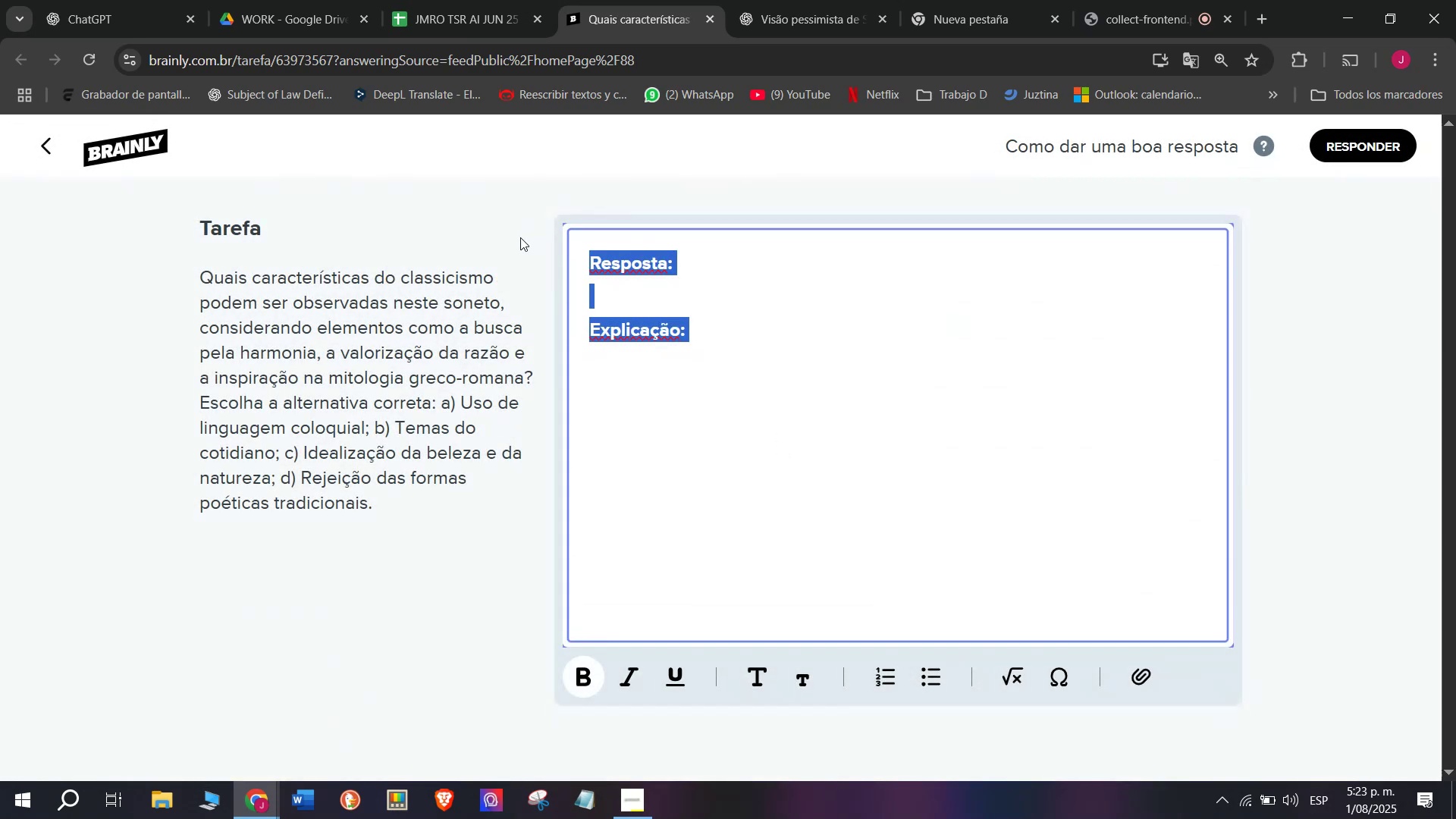 
key(Meta+V)
 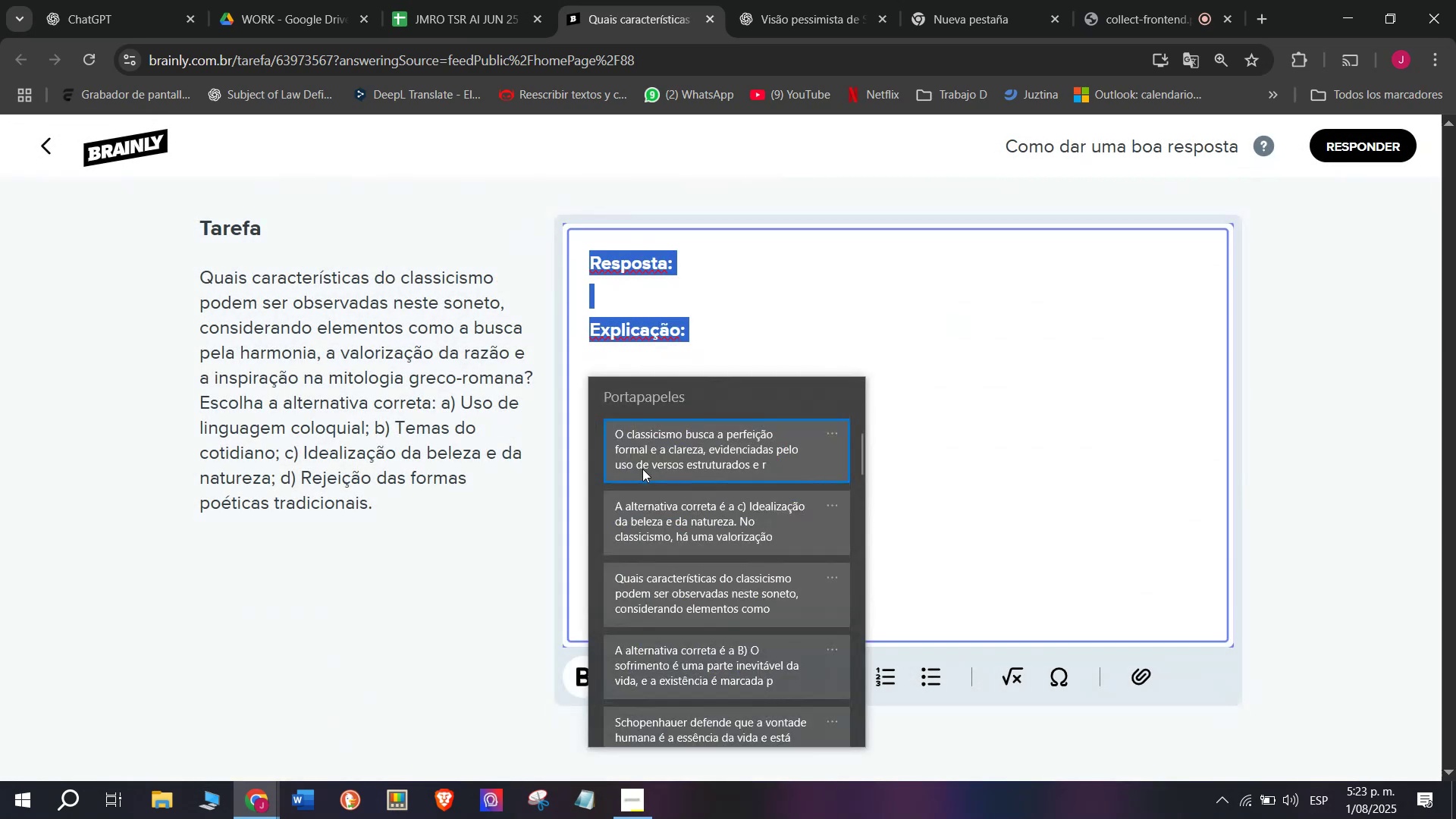 
left_click([635, 522])
 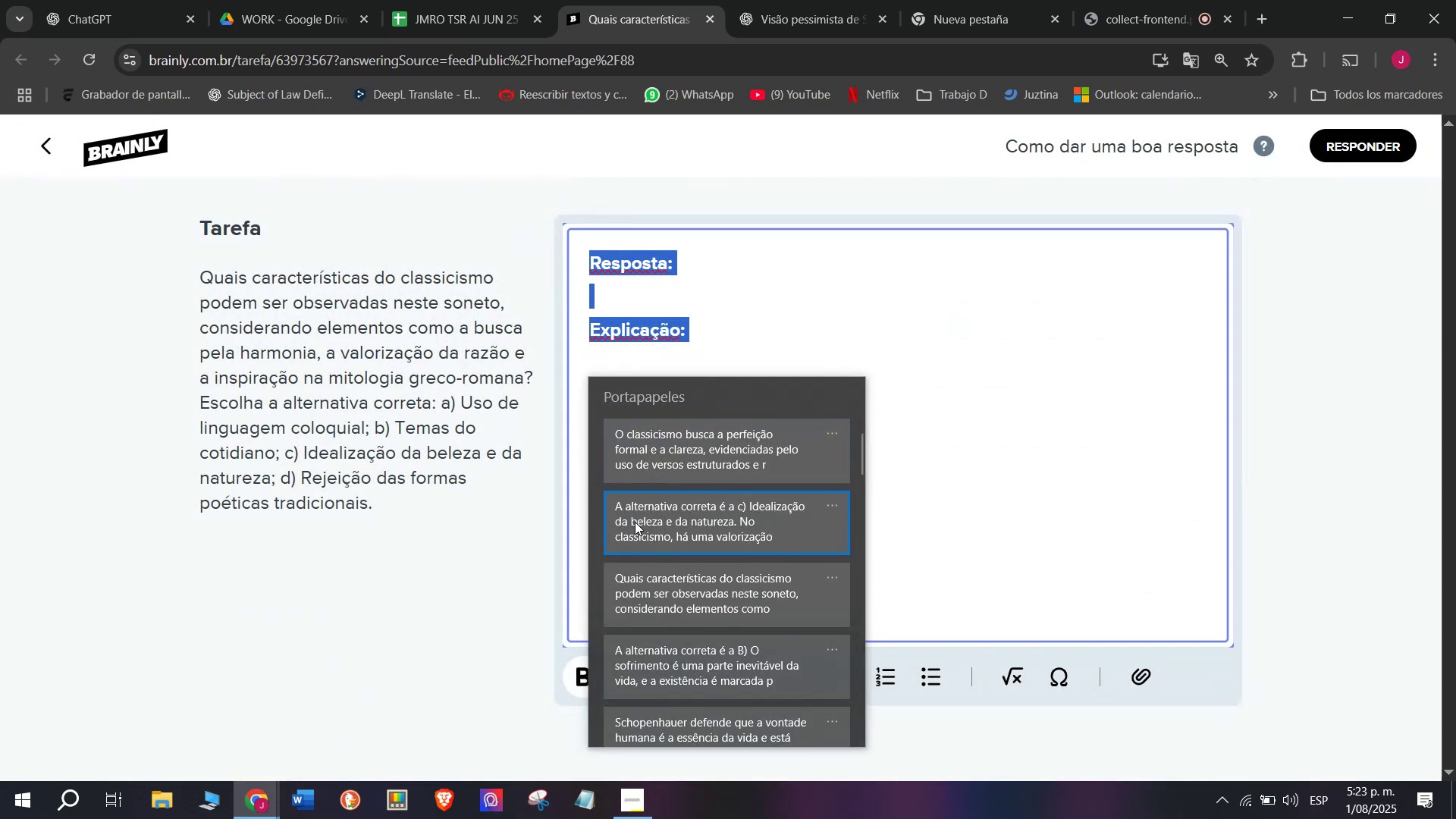 
key(Control+ControlLeft)
 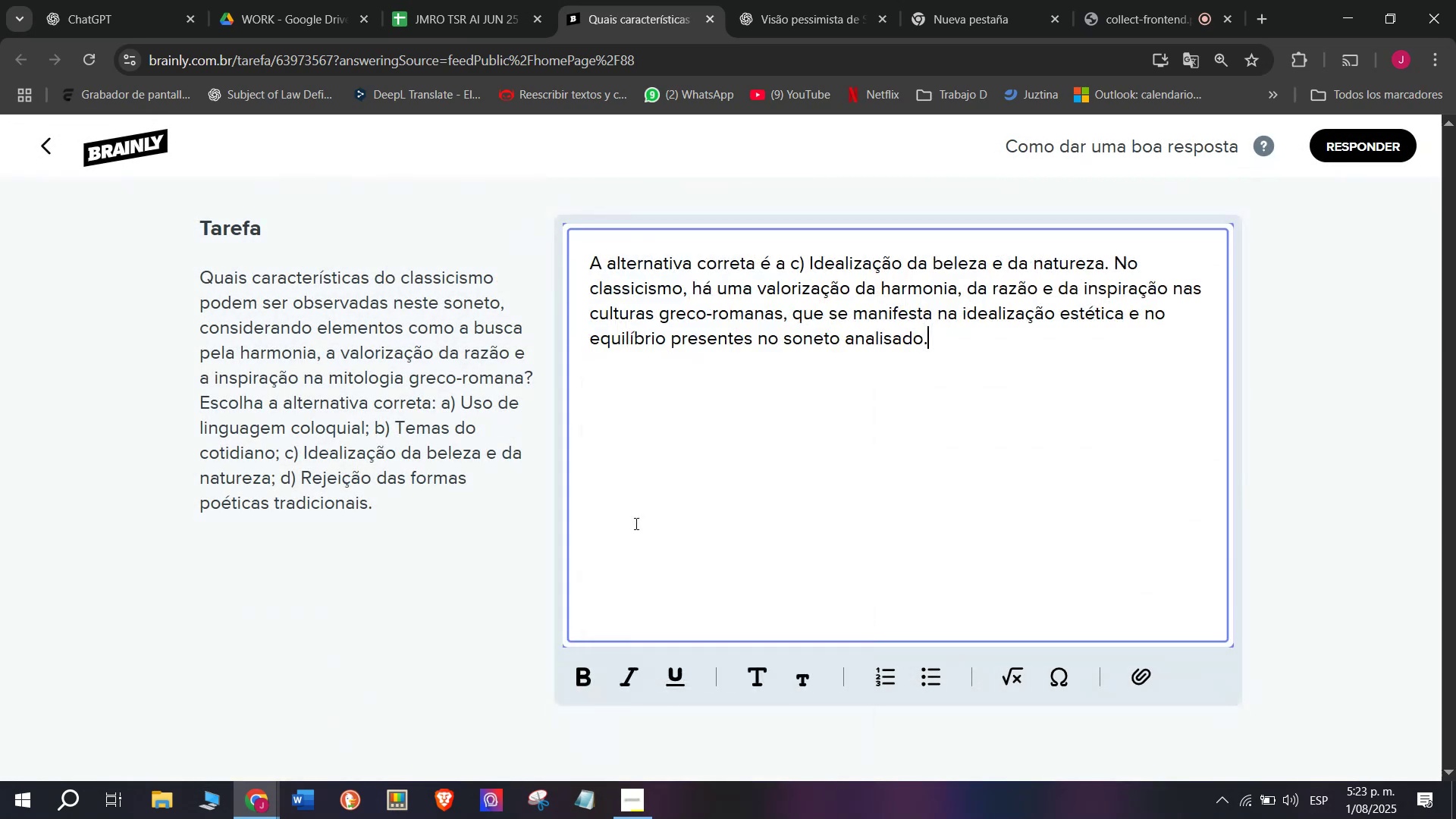 
key(Control+V)
 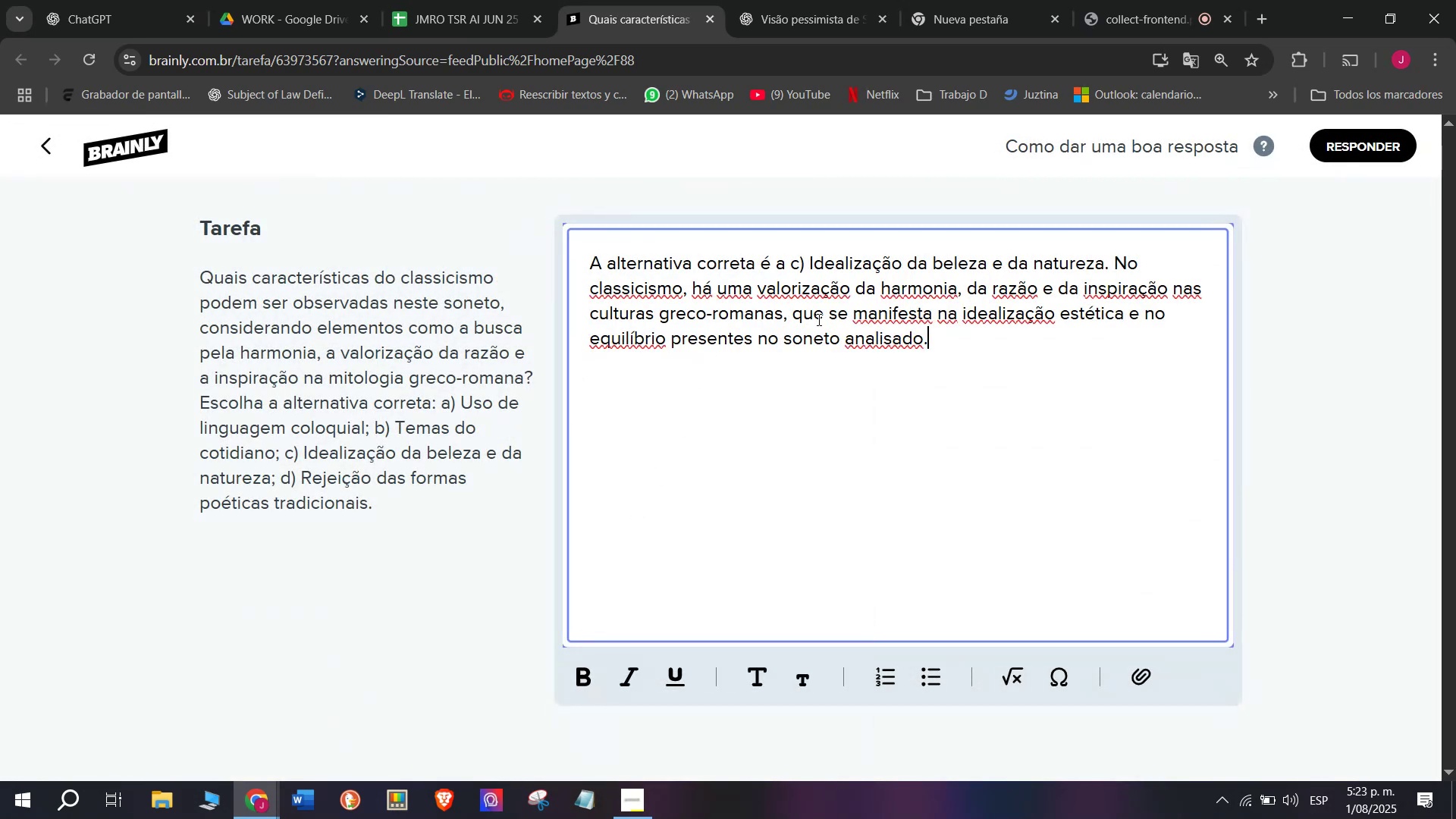 
key(Enter)
 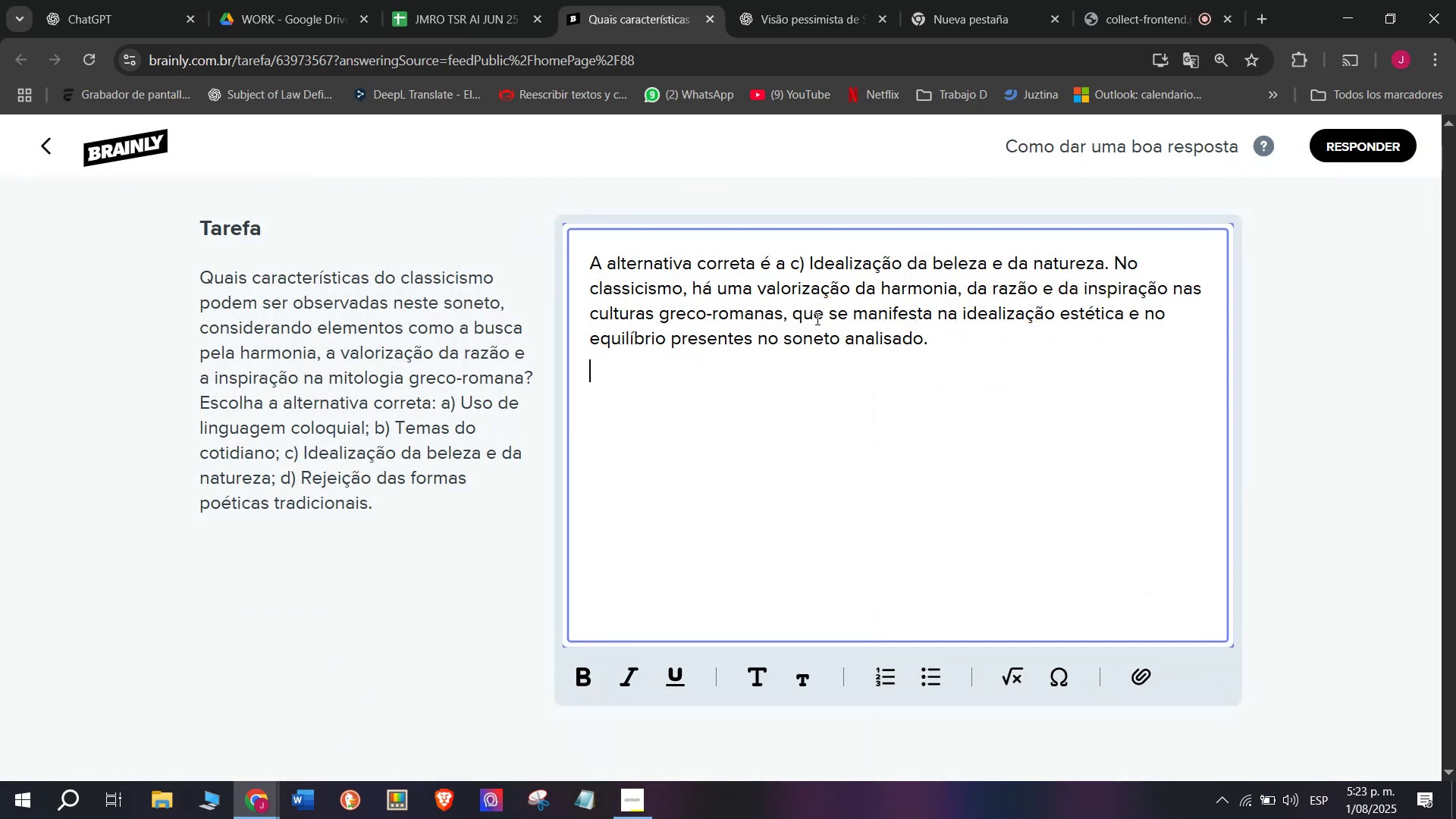 
key(Enter)
 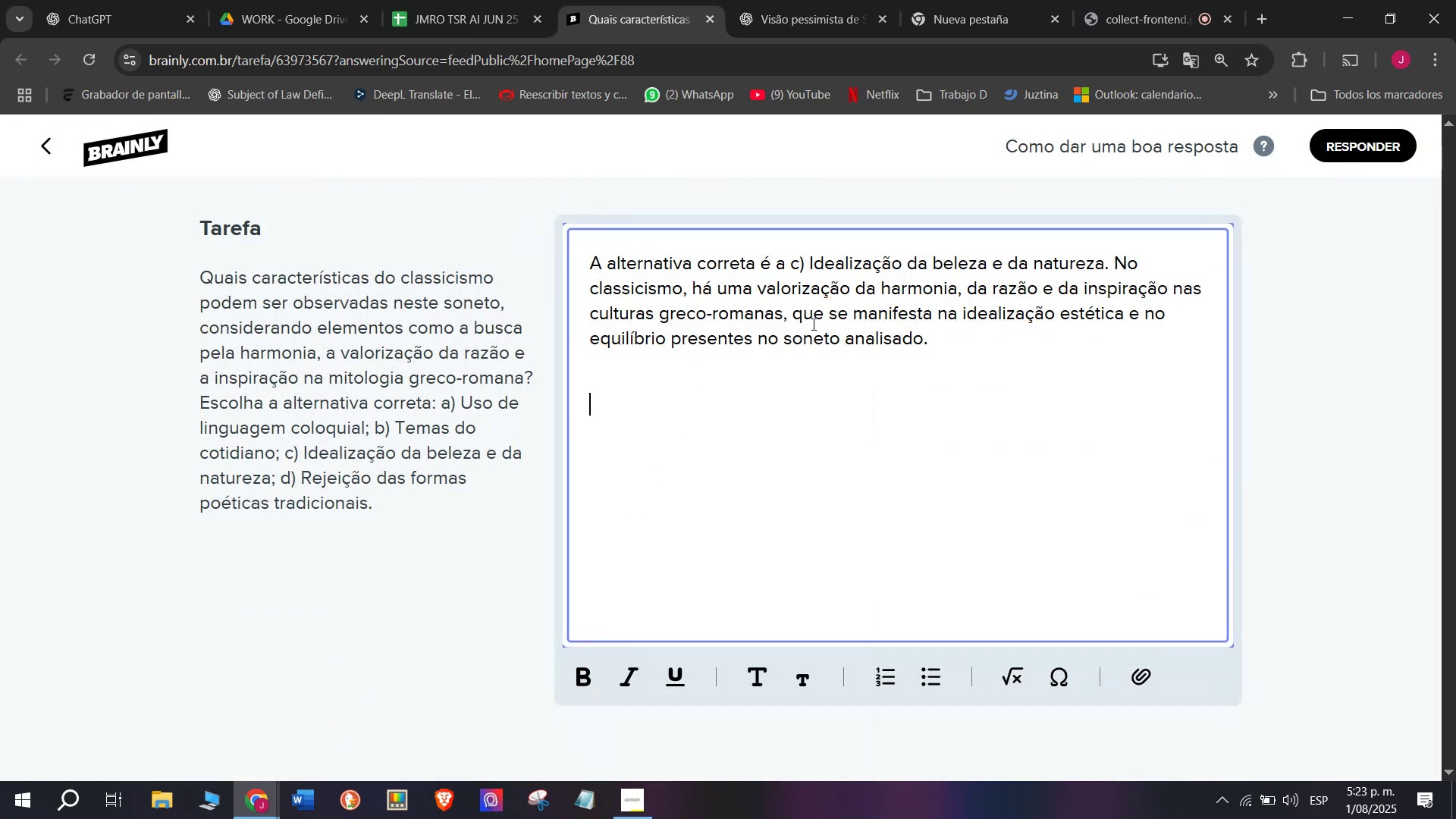 
key(Meta+MetaLeft)
 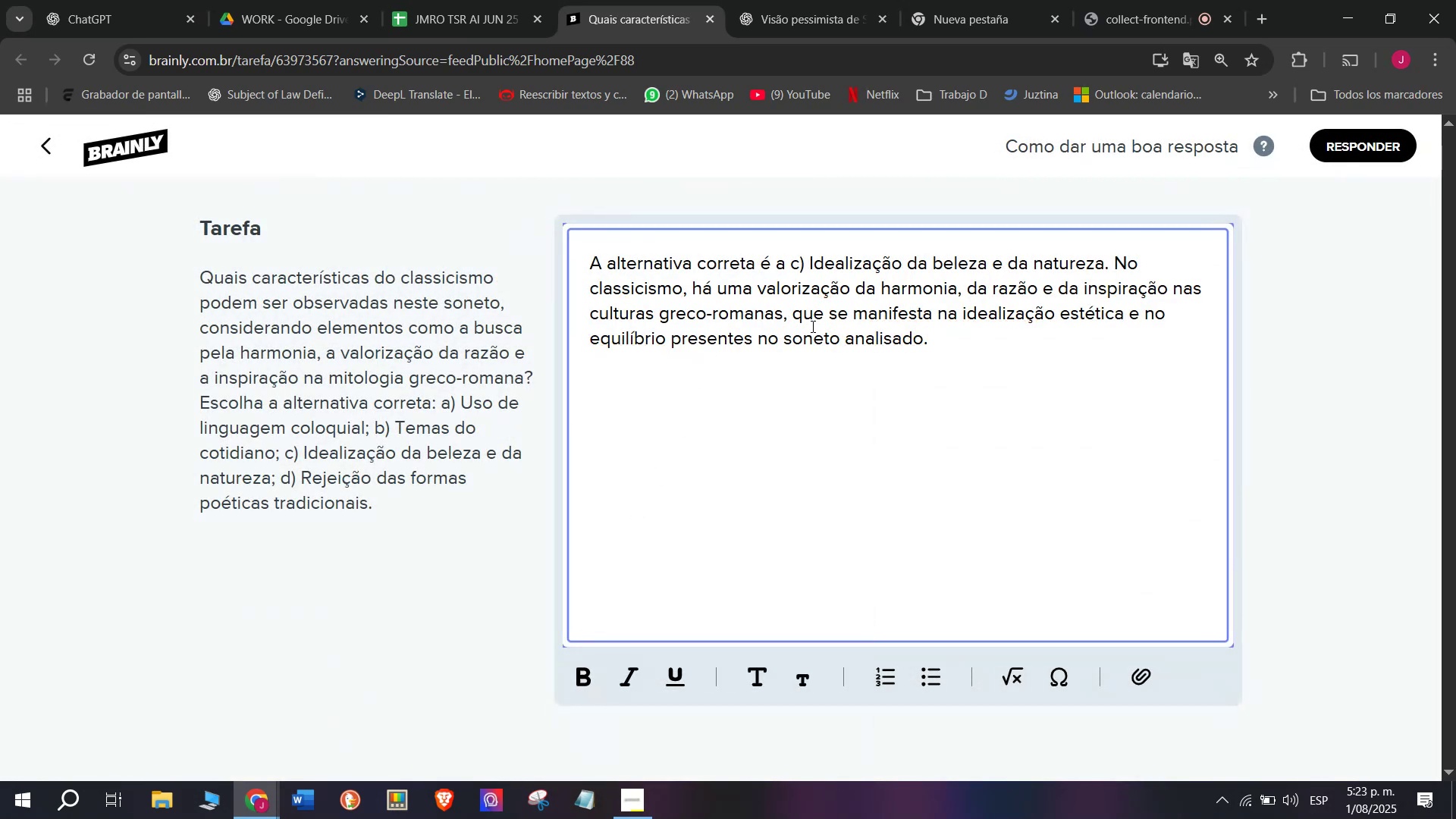 
key(Meta+V)
 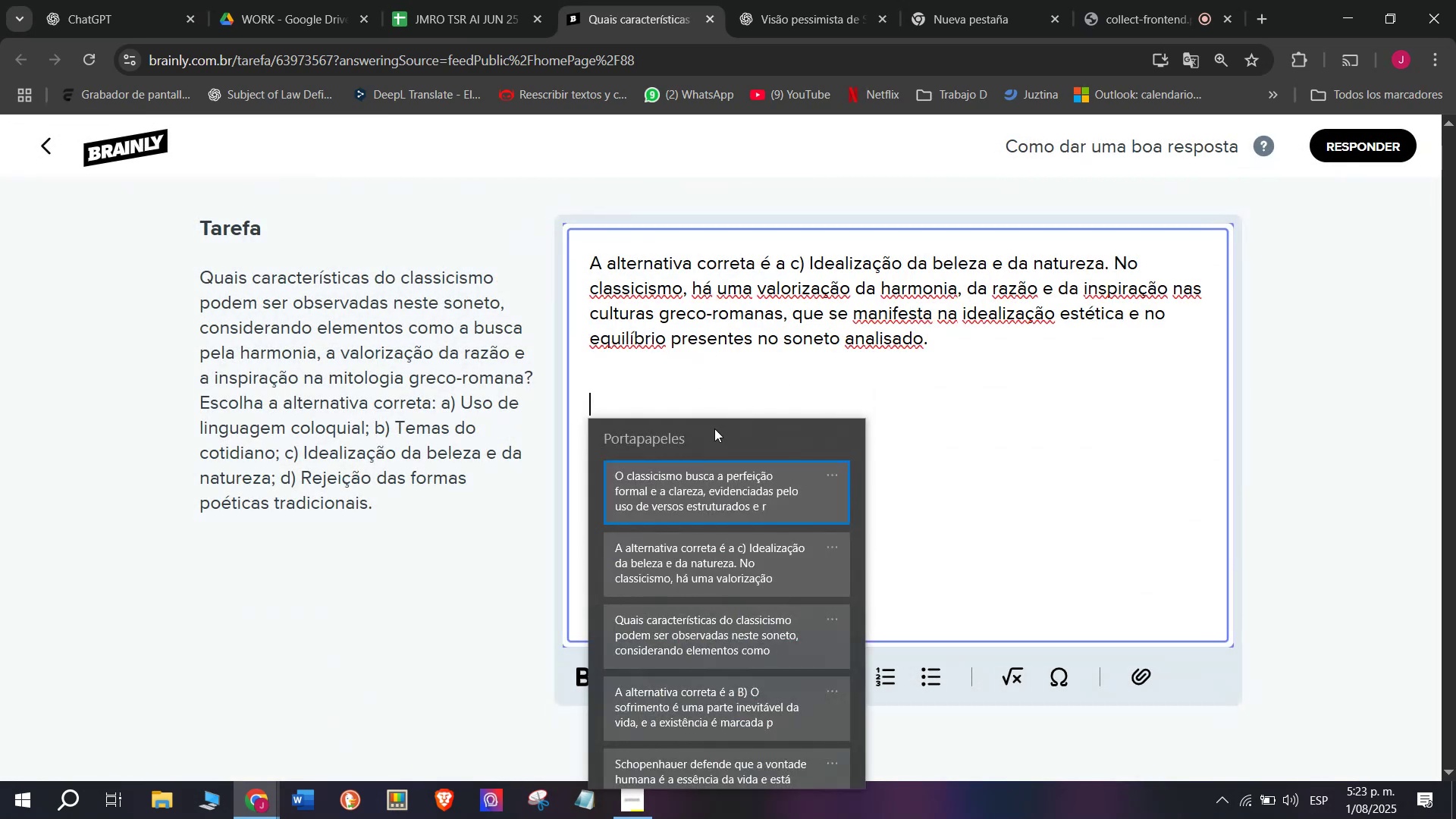 
key(Control+ControlLeft)
 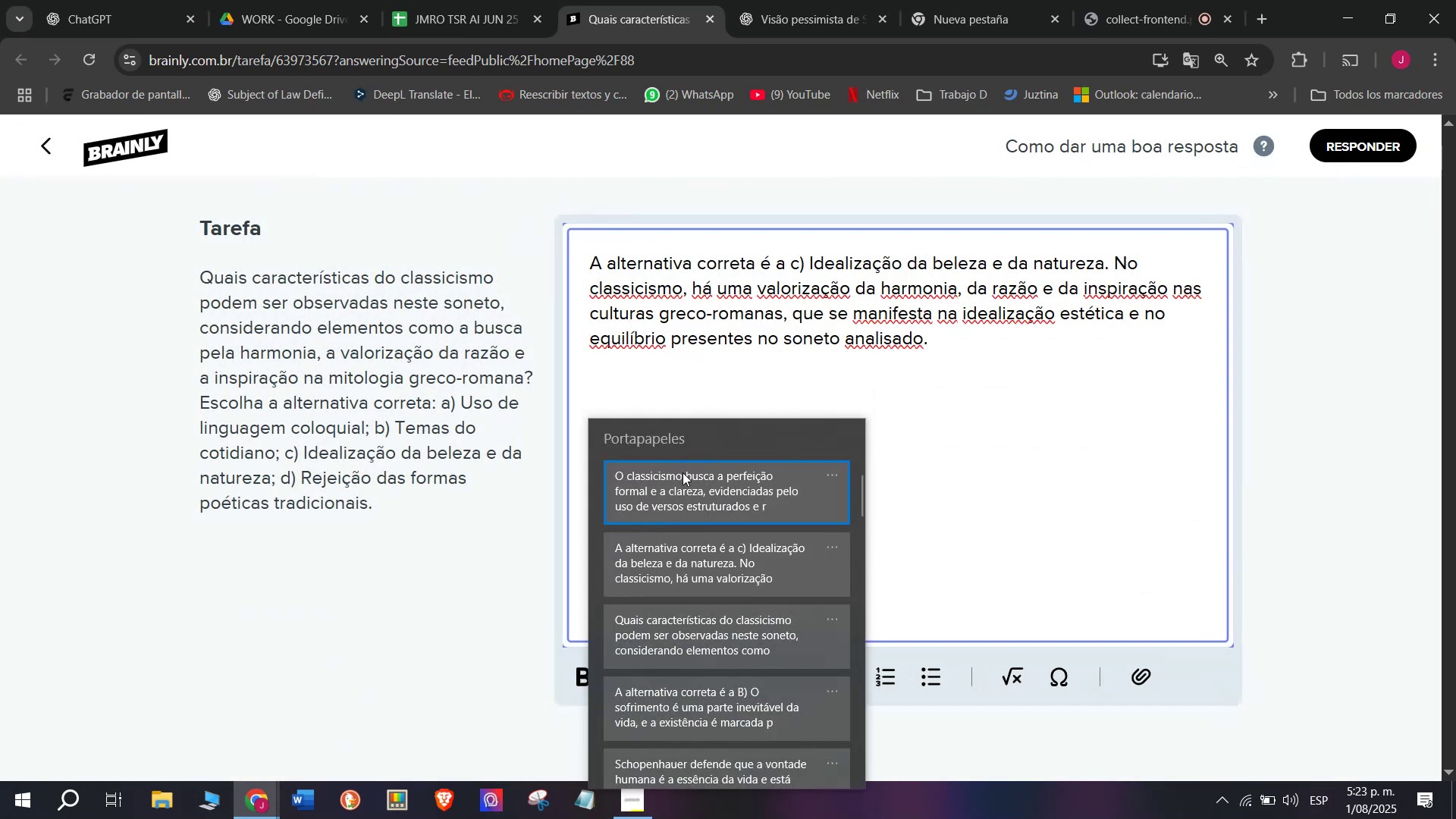 
hold_key(key=V, duration=16.12)
 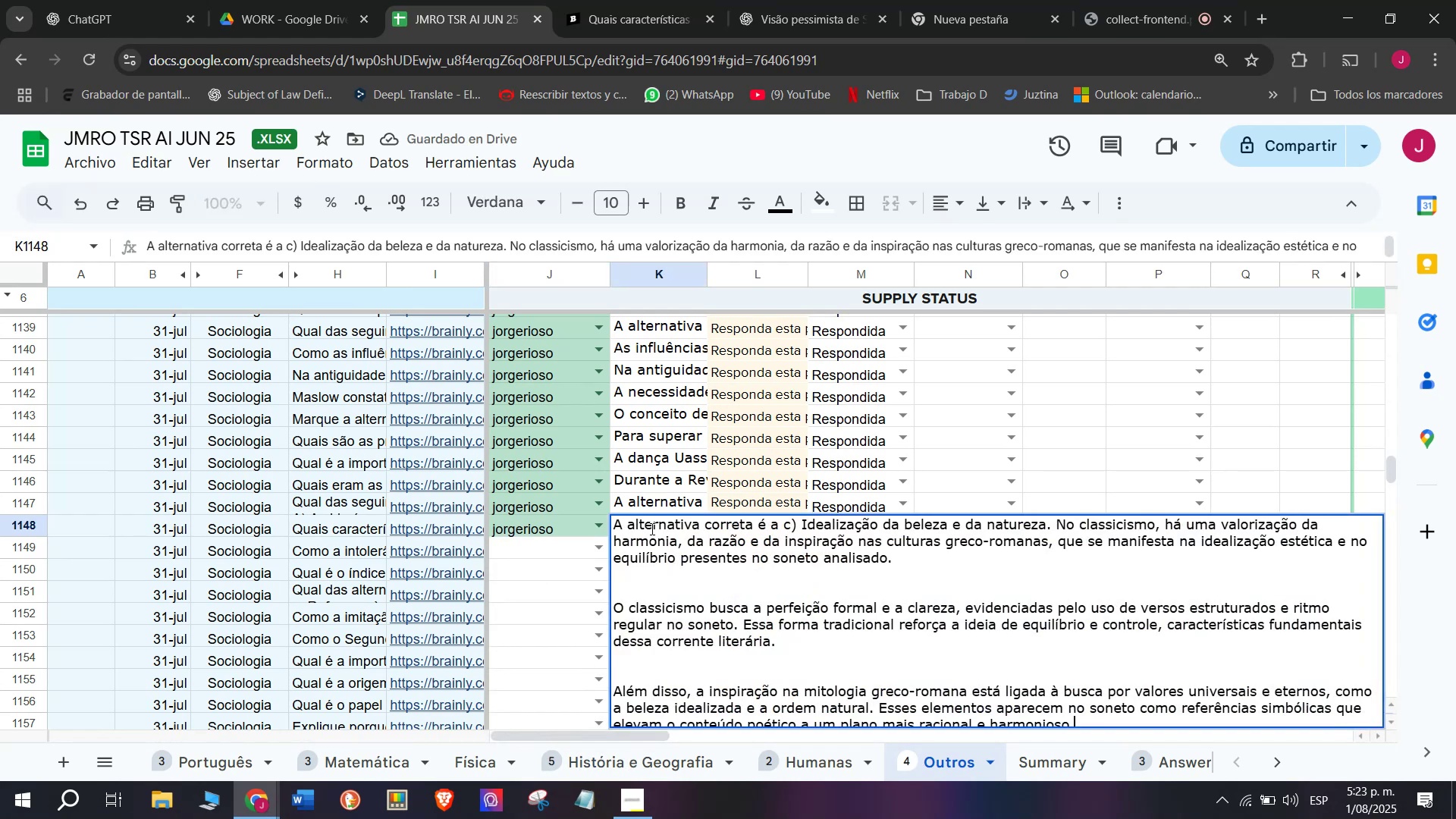 
scroll: coordinate [749, 472], scroll_direction: up, amount: 4.0
 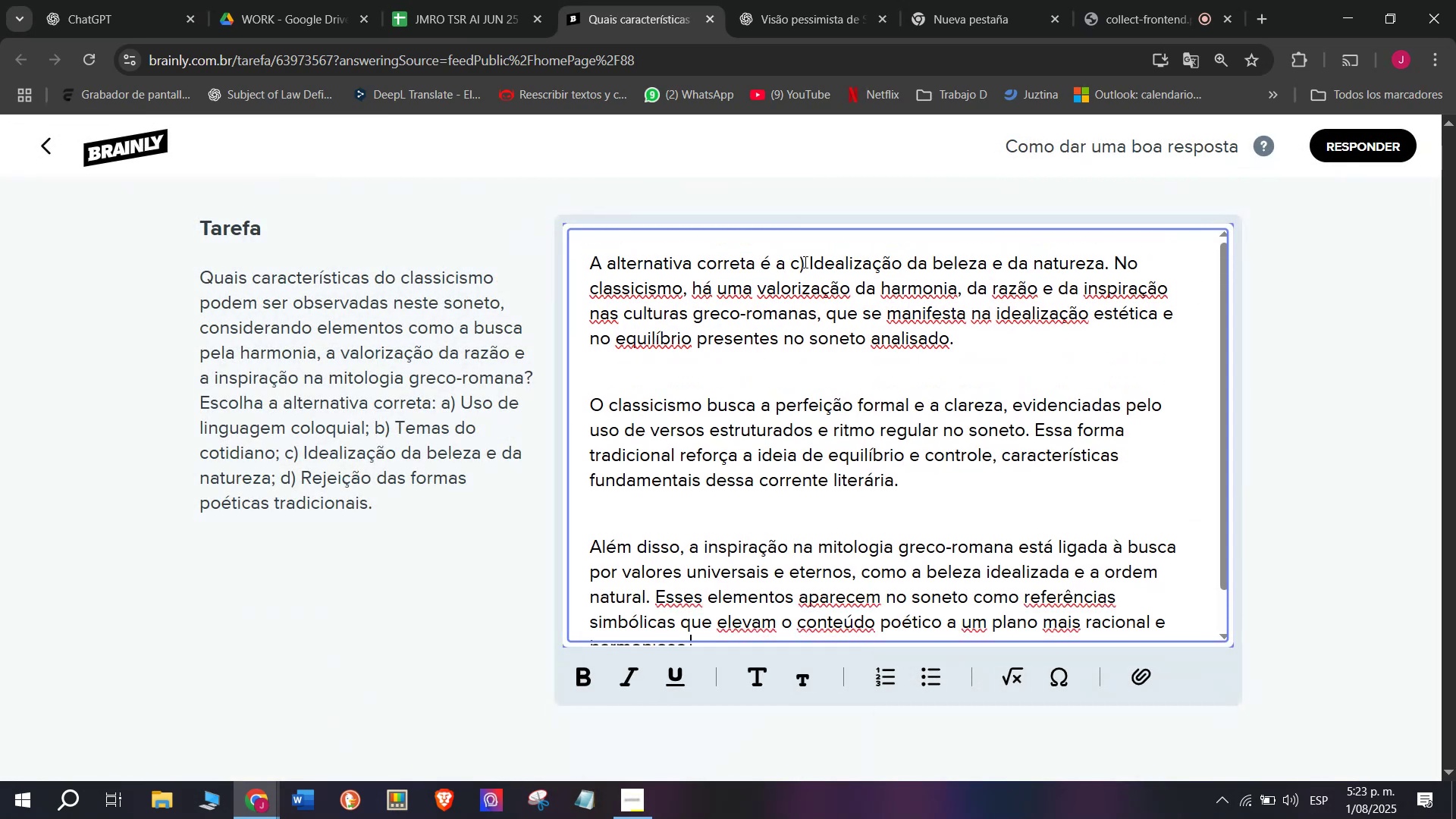 
left_click_drag(start_coordinate=[811, 262], to_coordinate=[557, 275])
 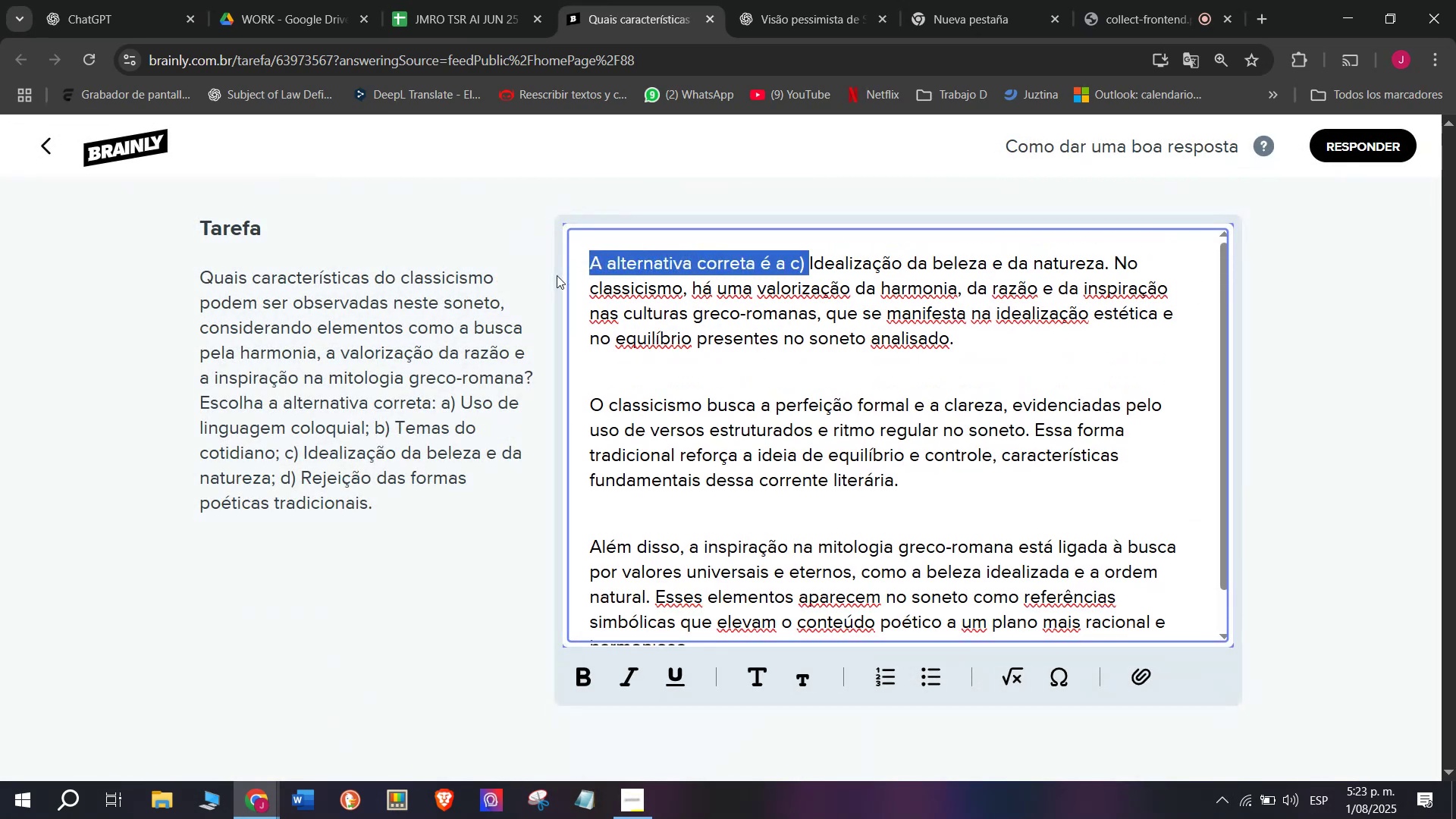 
key(Control+B)
 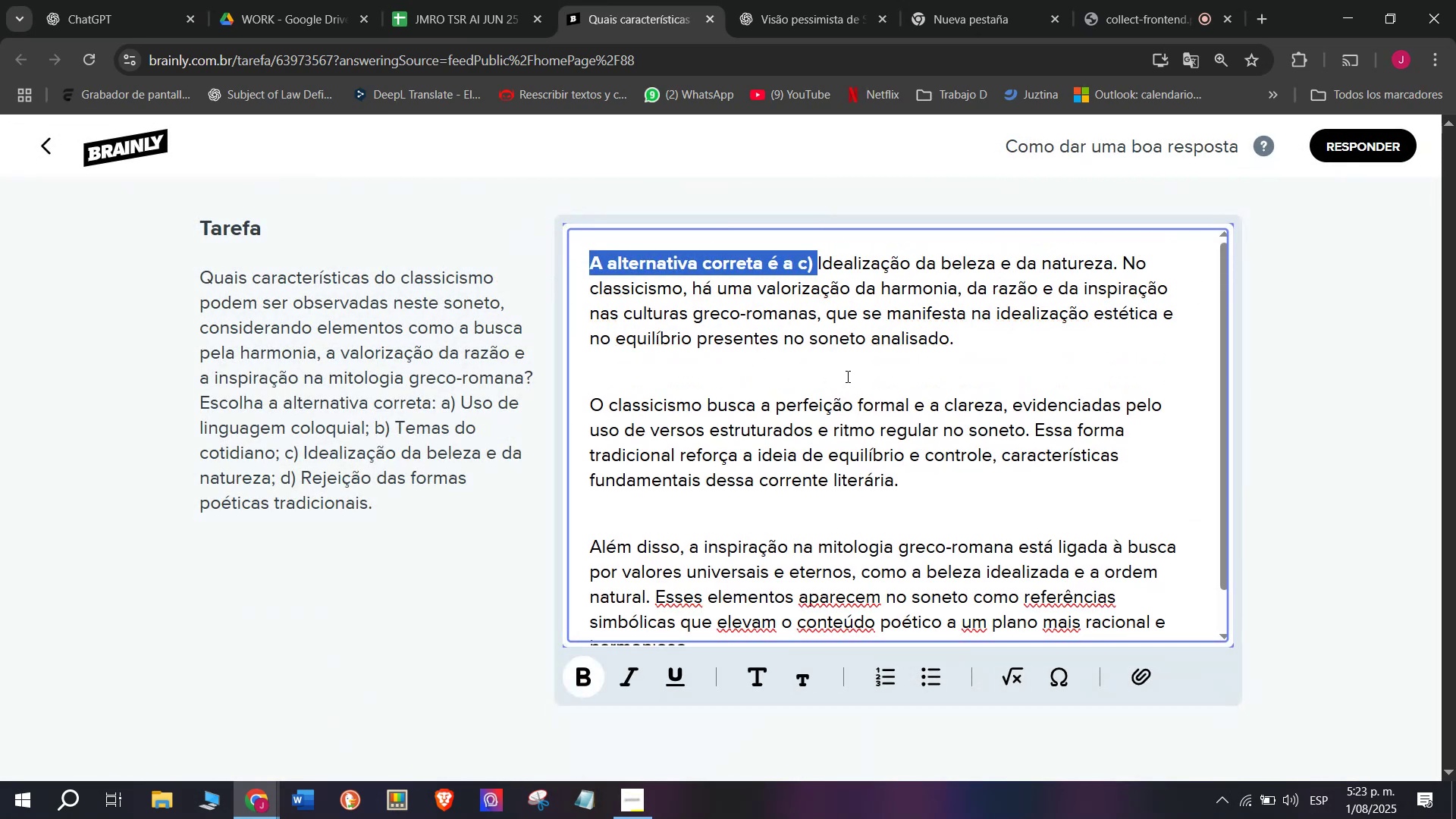 
left_click([839, 421])
 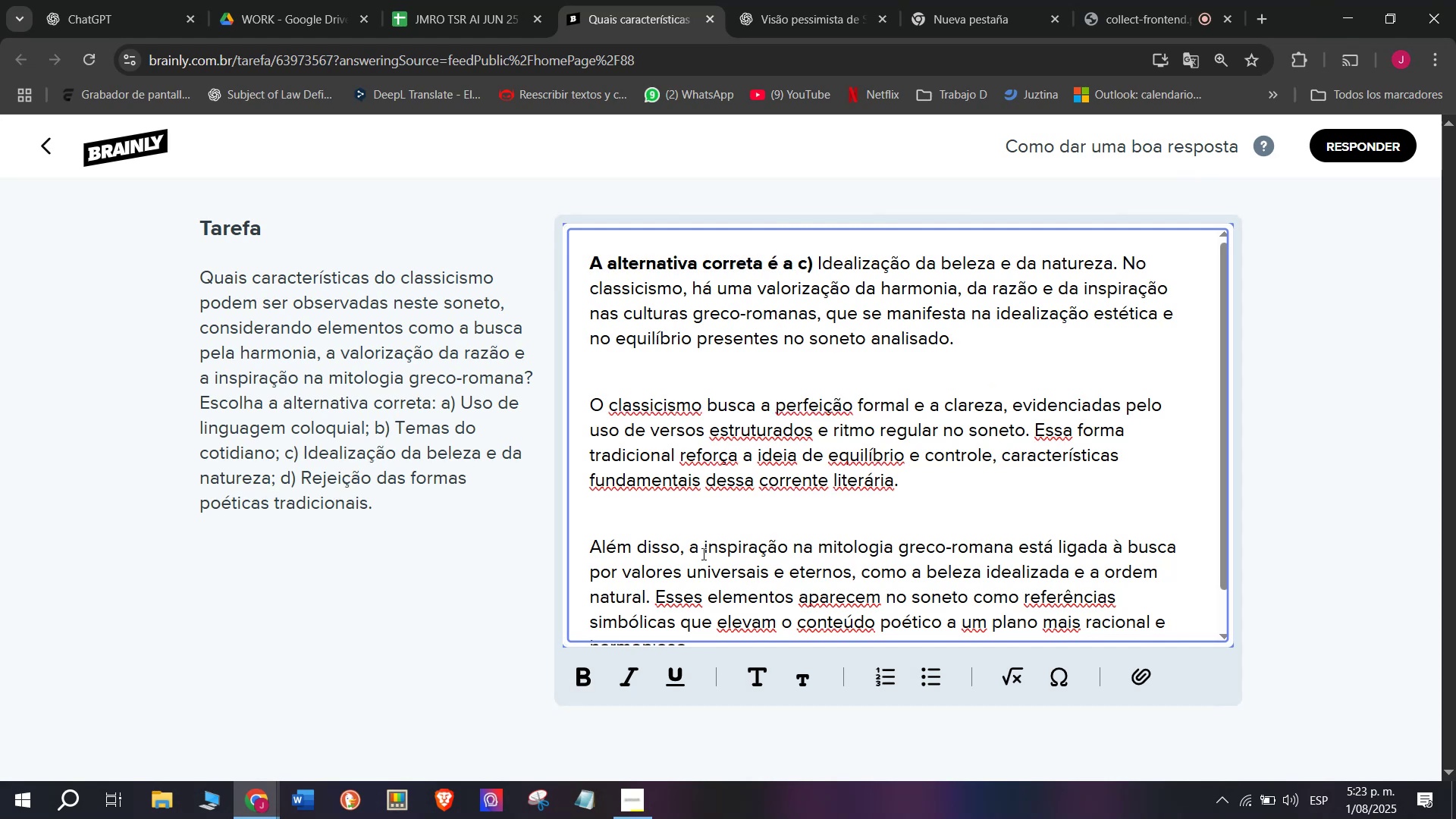 
scroll: coordinate [702, 554], scroll_direction: down, amount: 3.0
 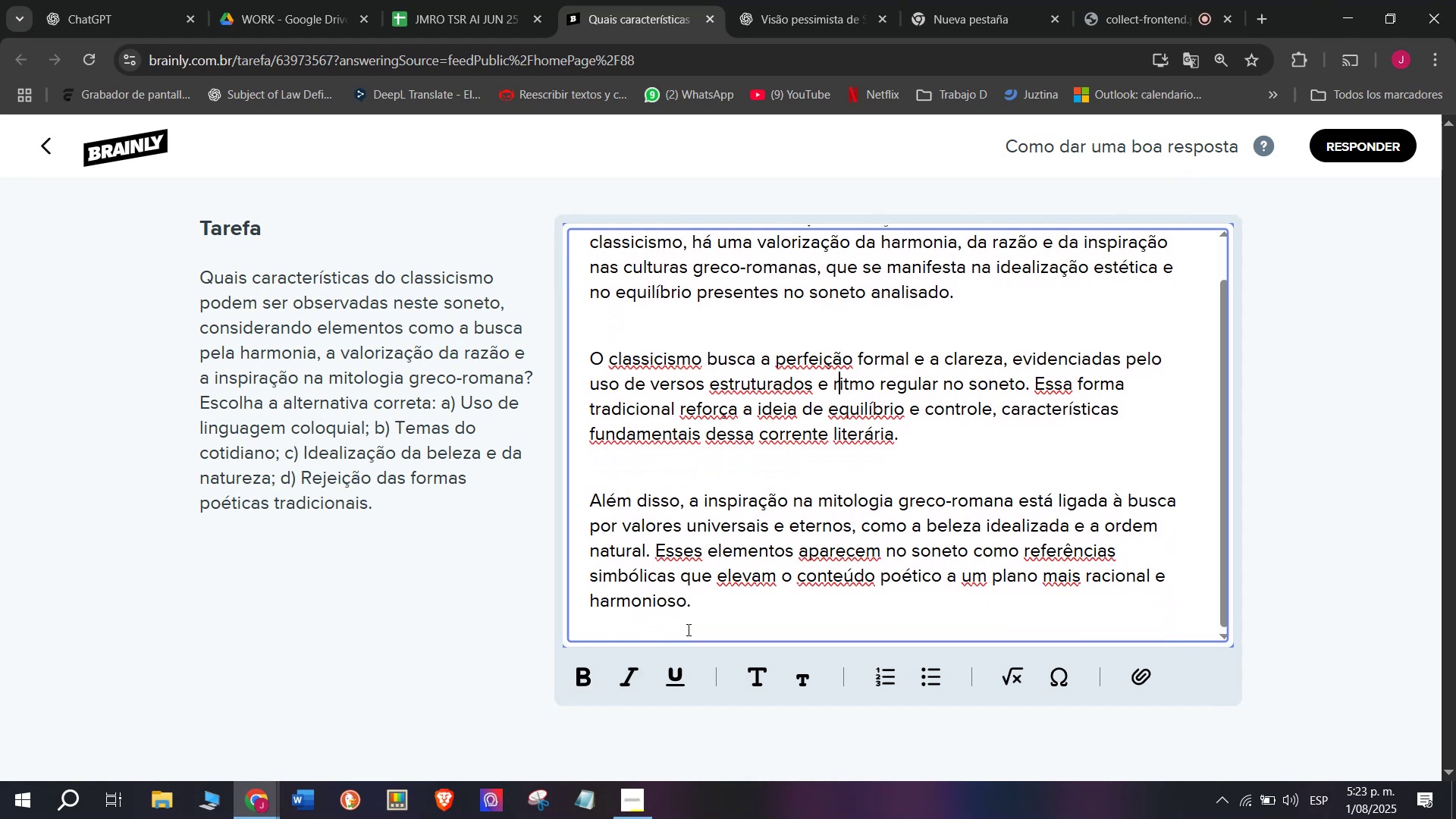 
left_click_drag(start_coordinate=[697, 618], to_coordinate=[463, 121])
 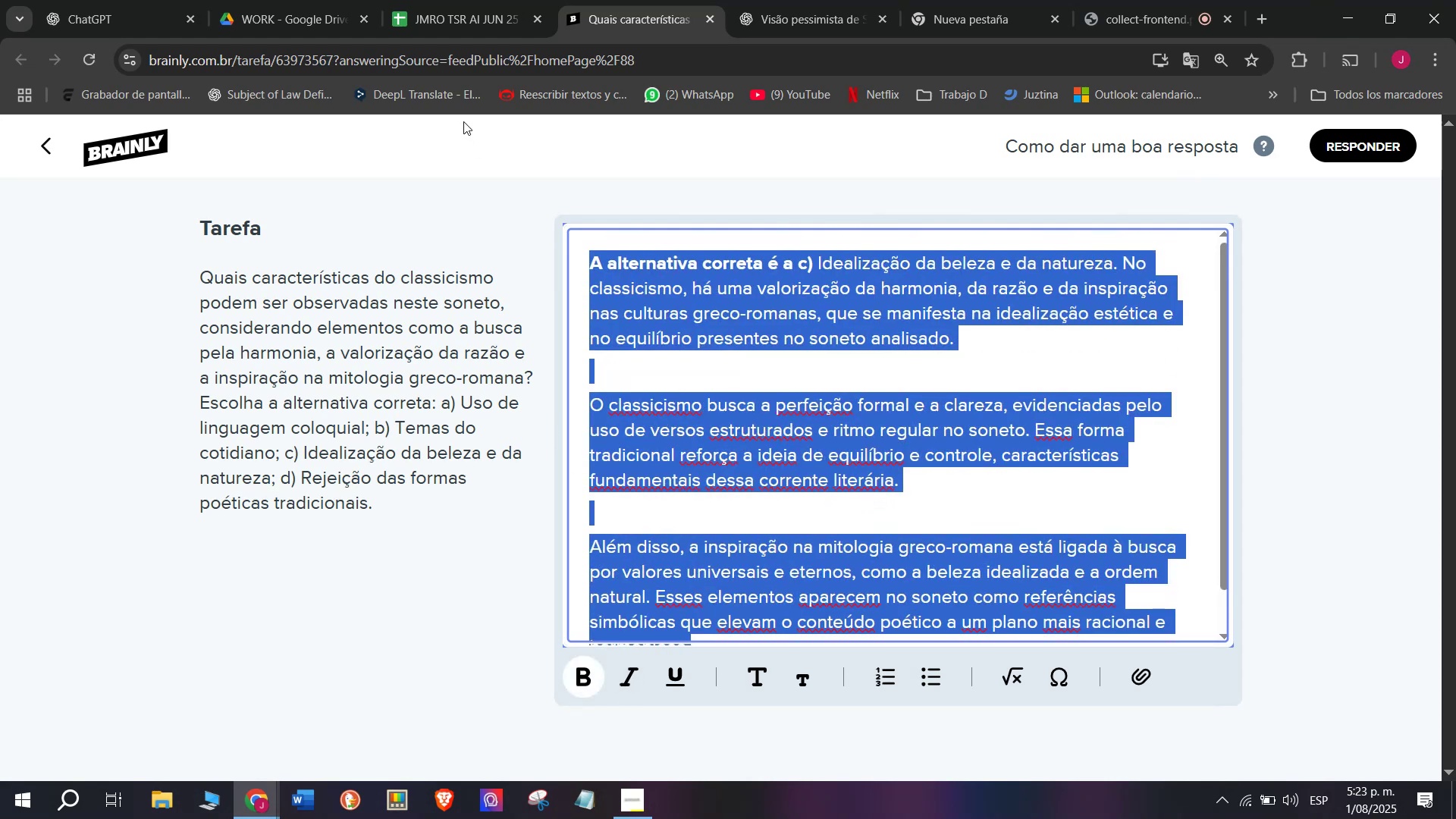 
key(Control+C)
 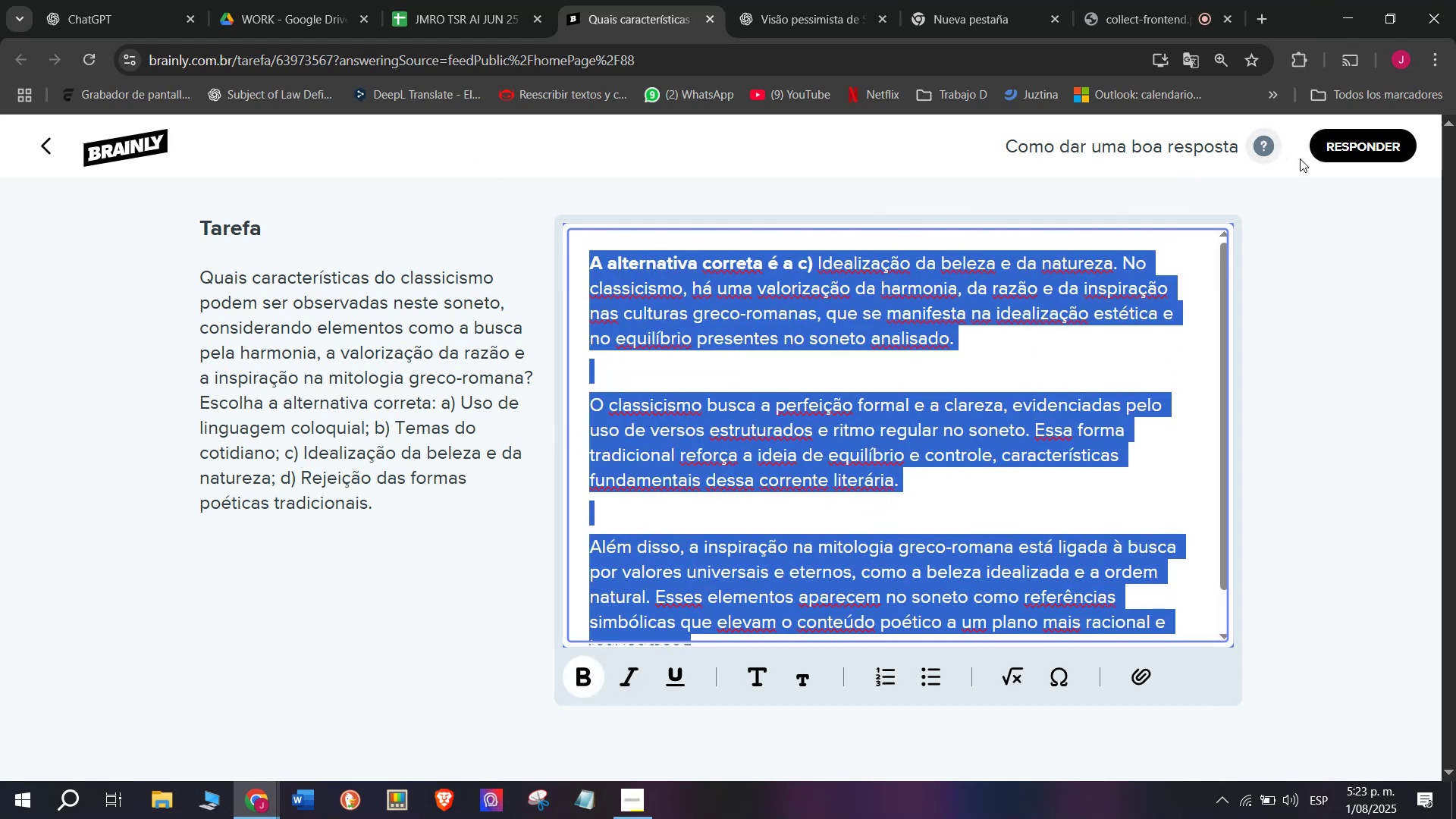 
left_click([1335, 140])
 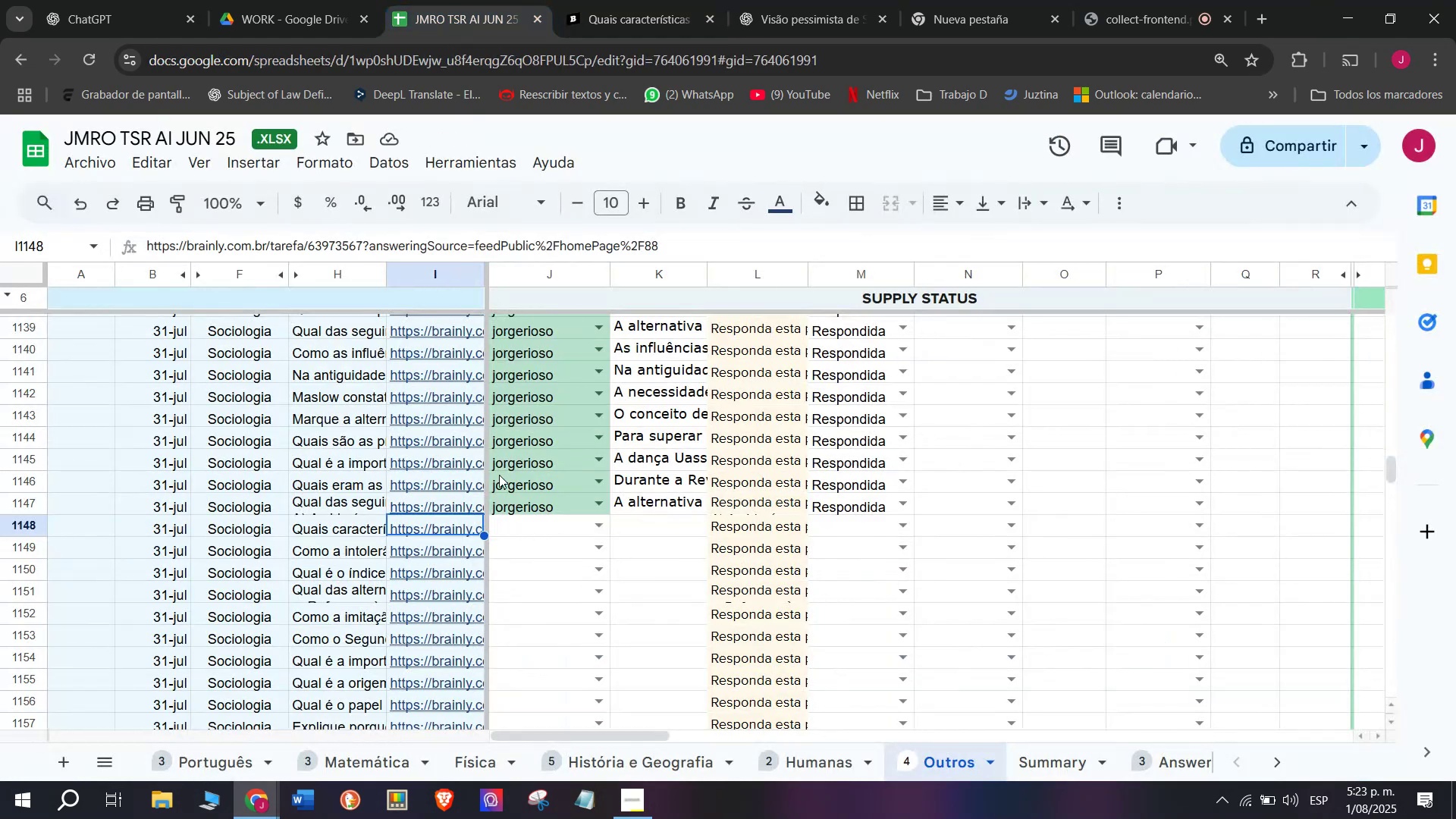 
left_click([519, 529])
 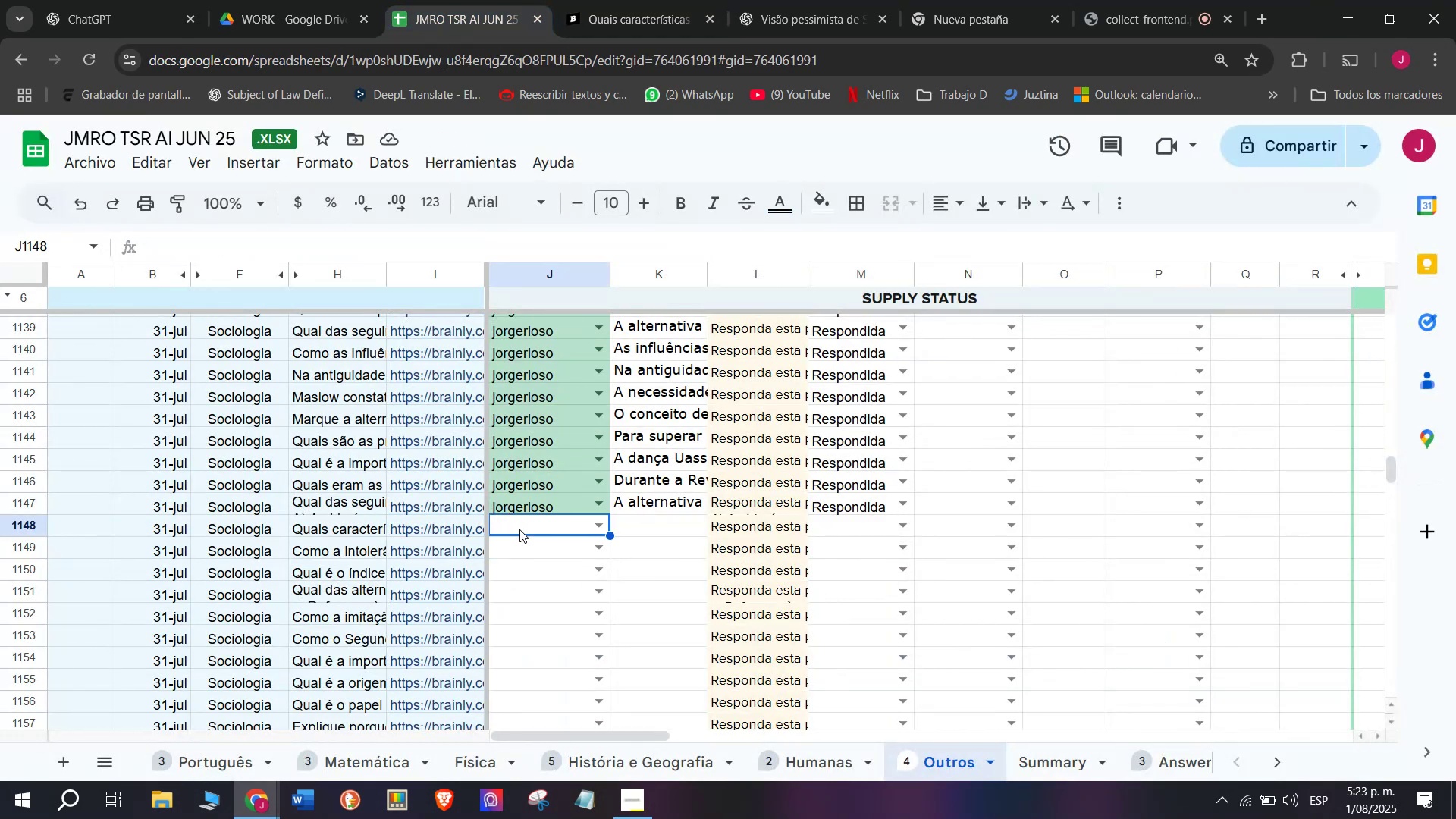 
key(J)
 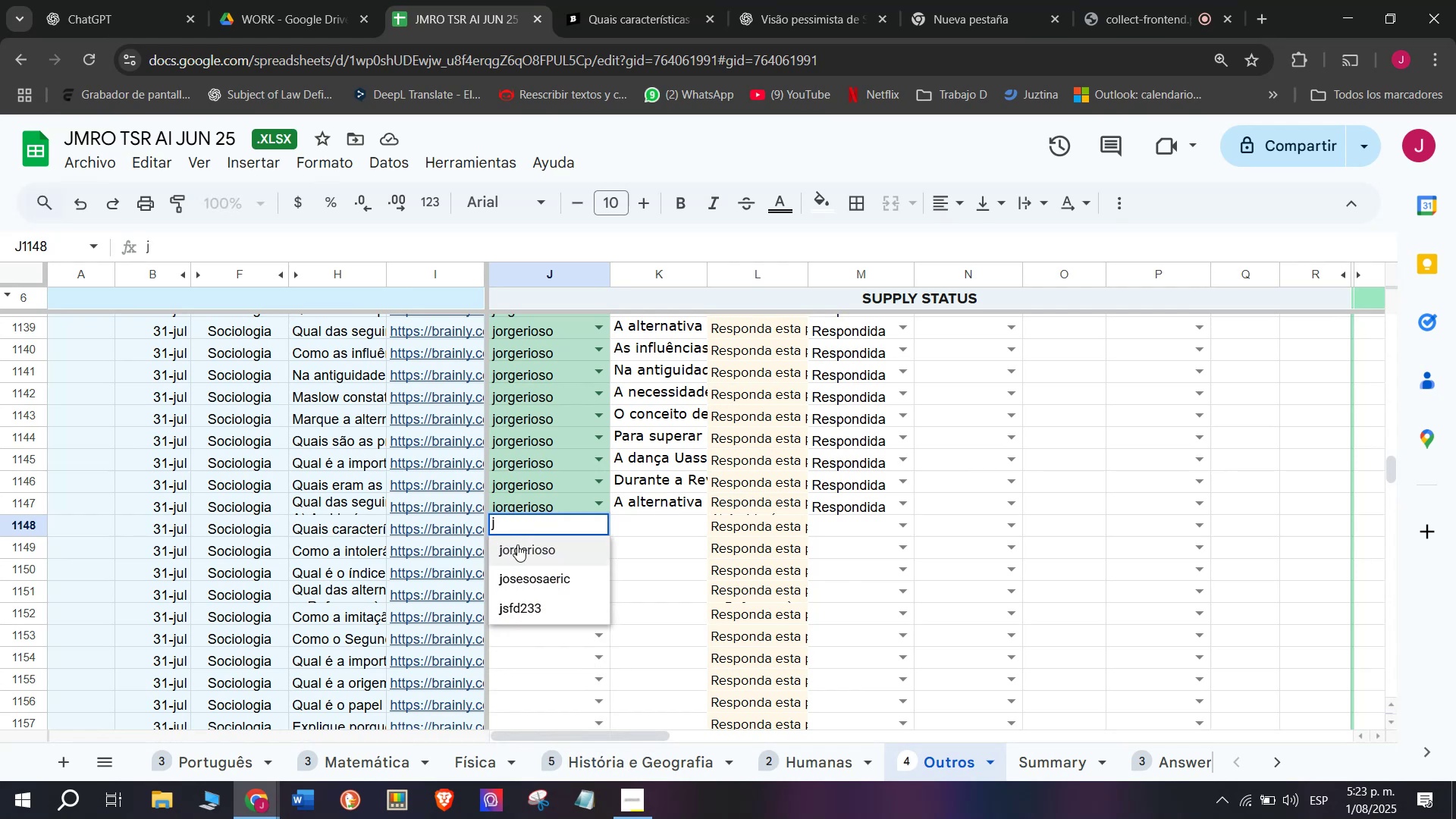 
left_click([515, 559])
 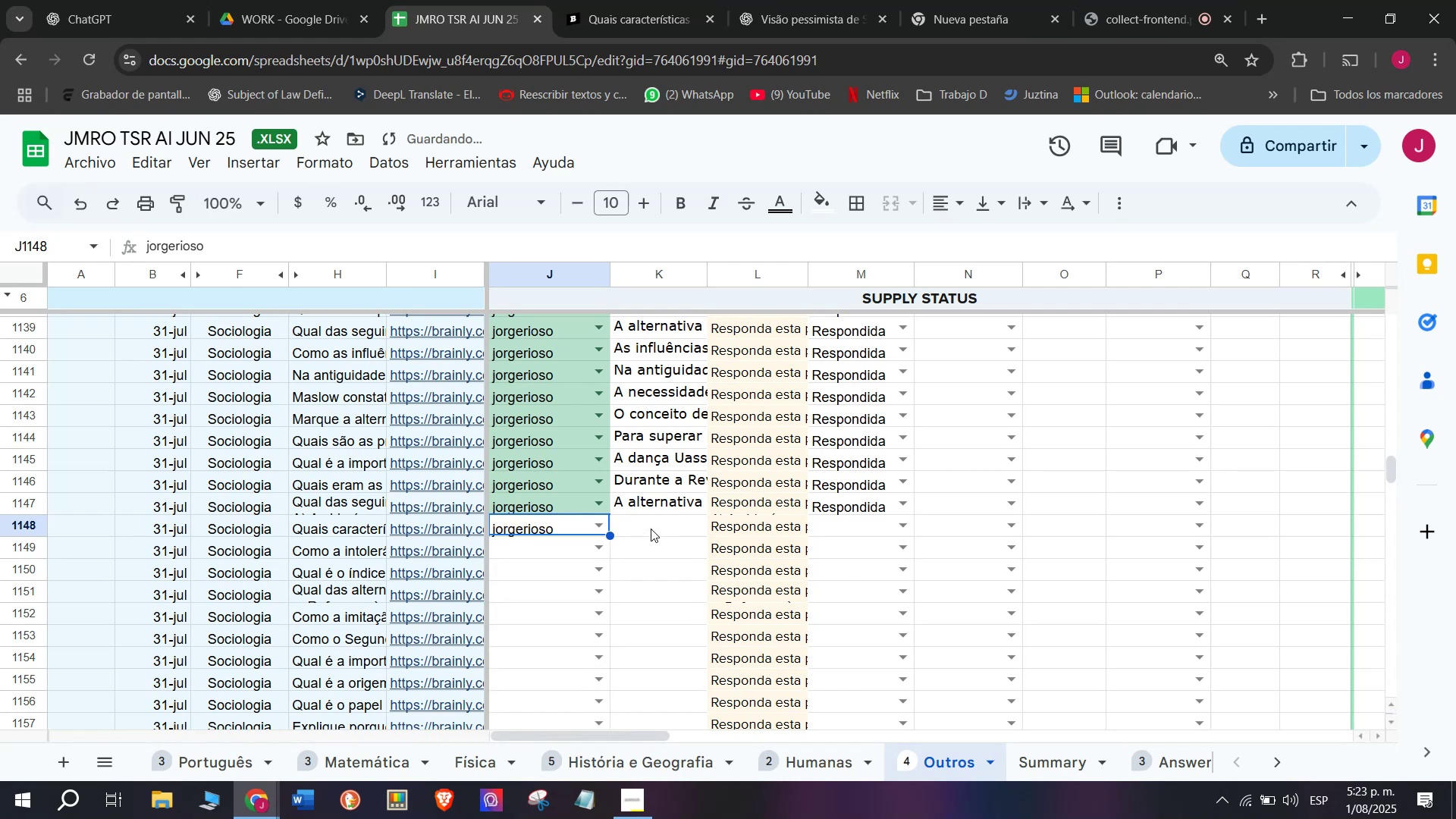 
double_click([651, 529])
 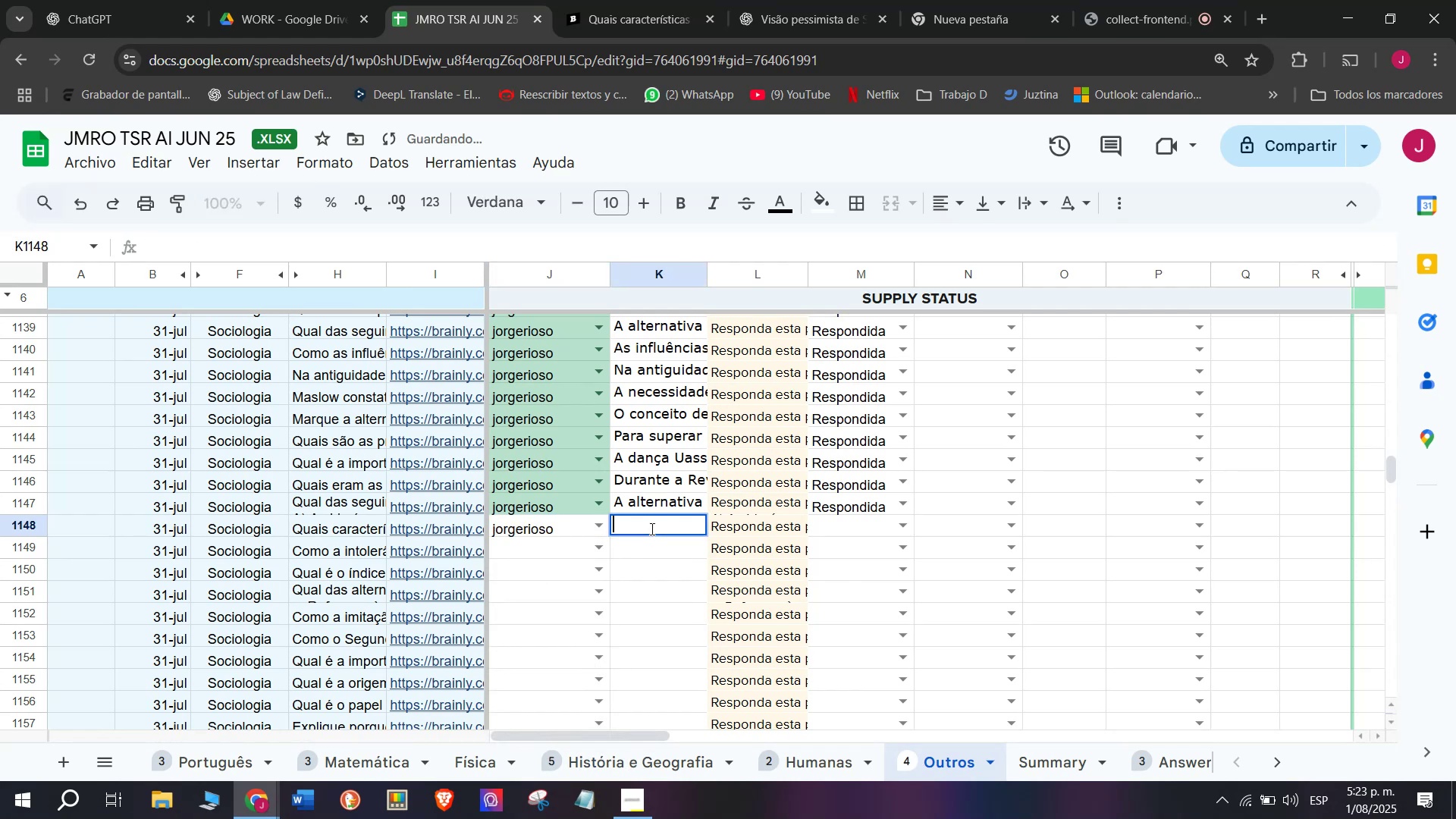 
hold_key(key=ControlLeft, duration=0.38)
 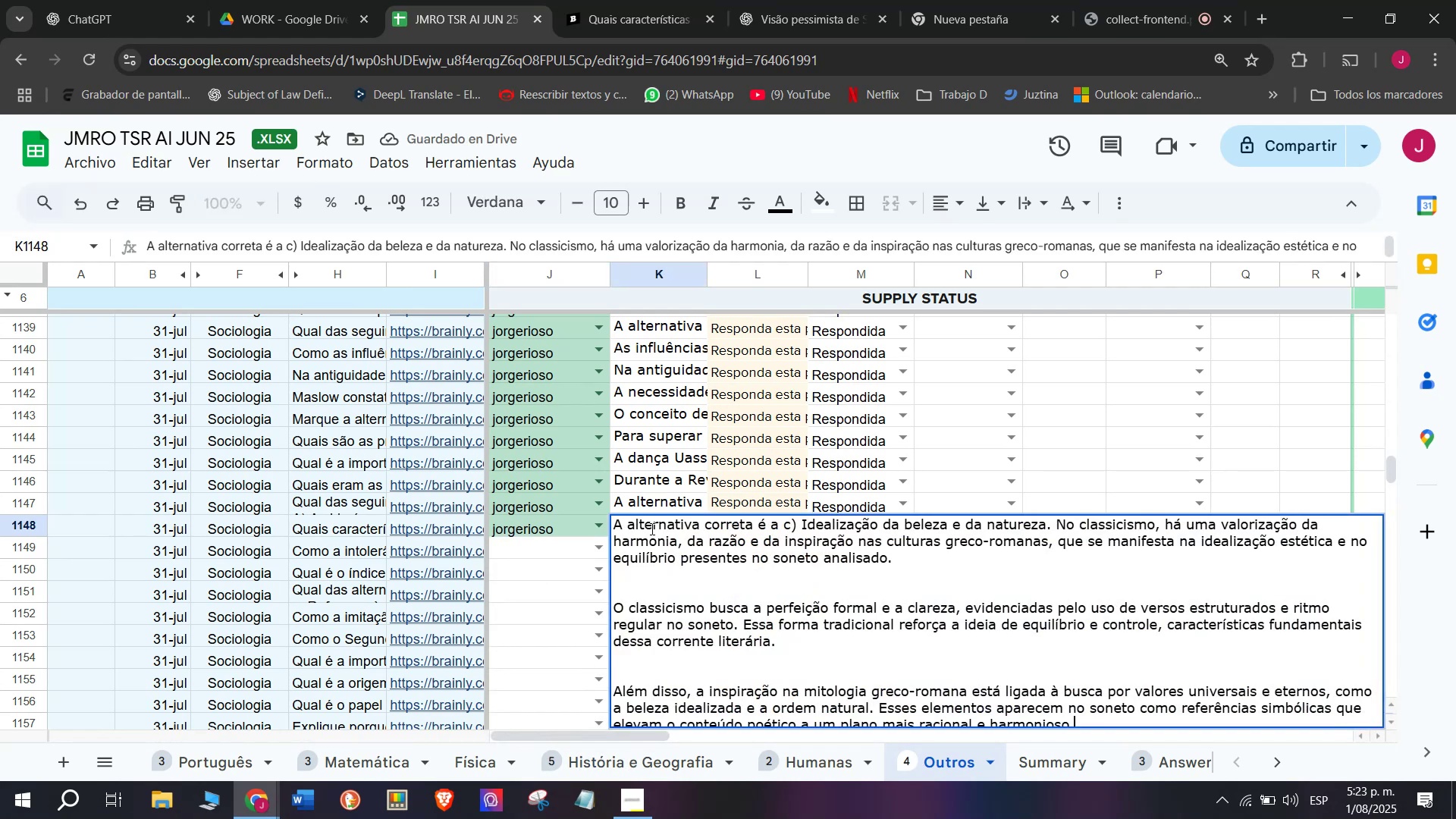 
key(Enter)
 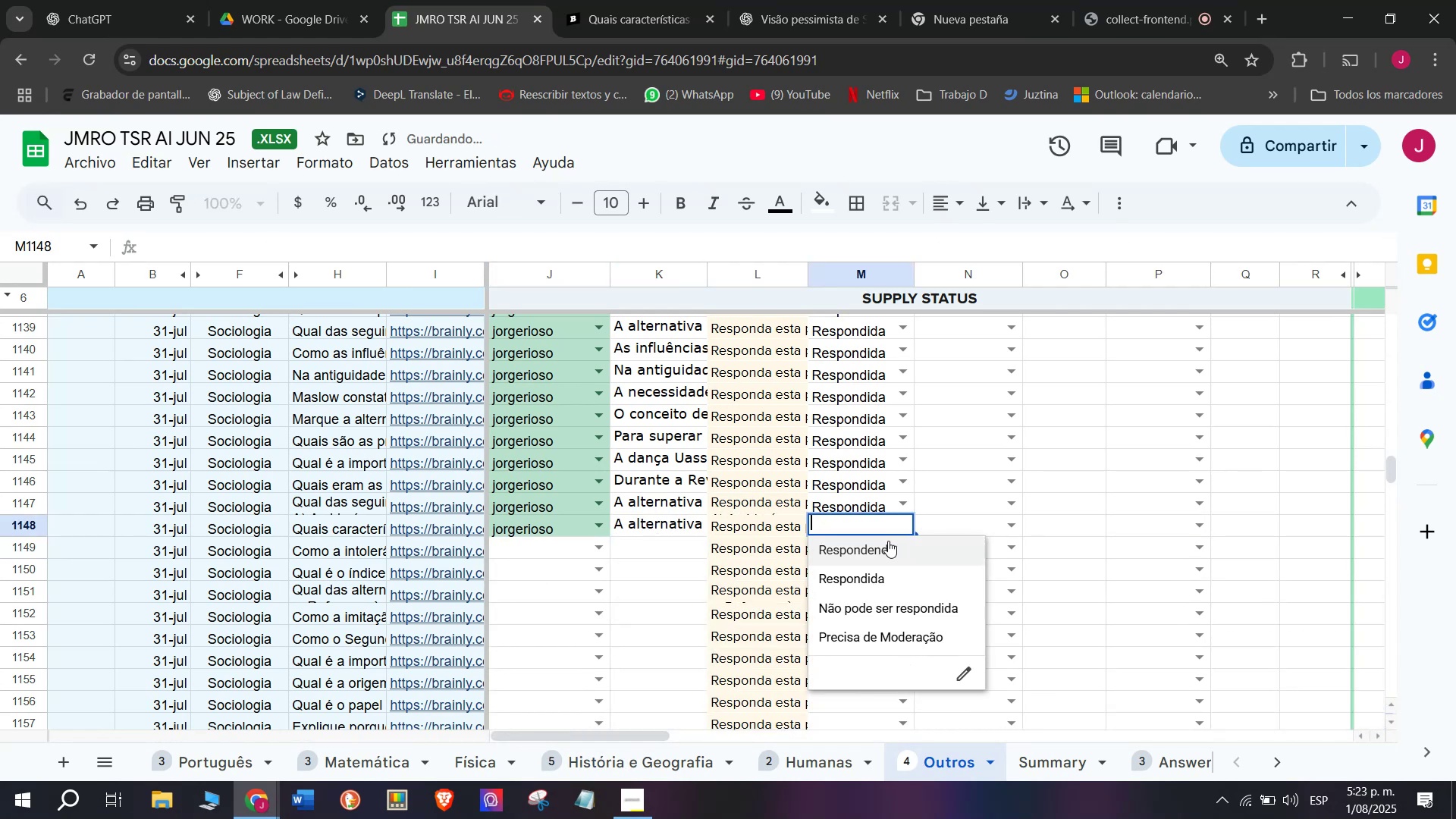 
left_click([868, 576])
 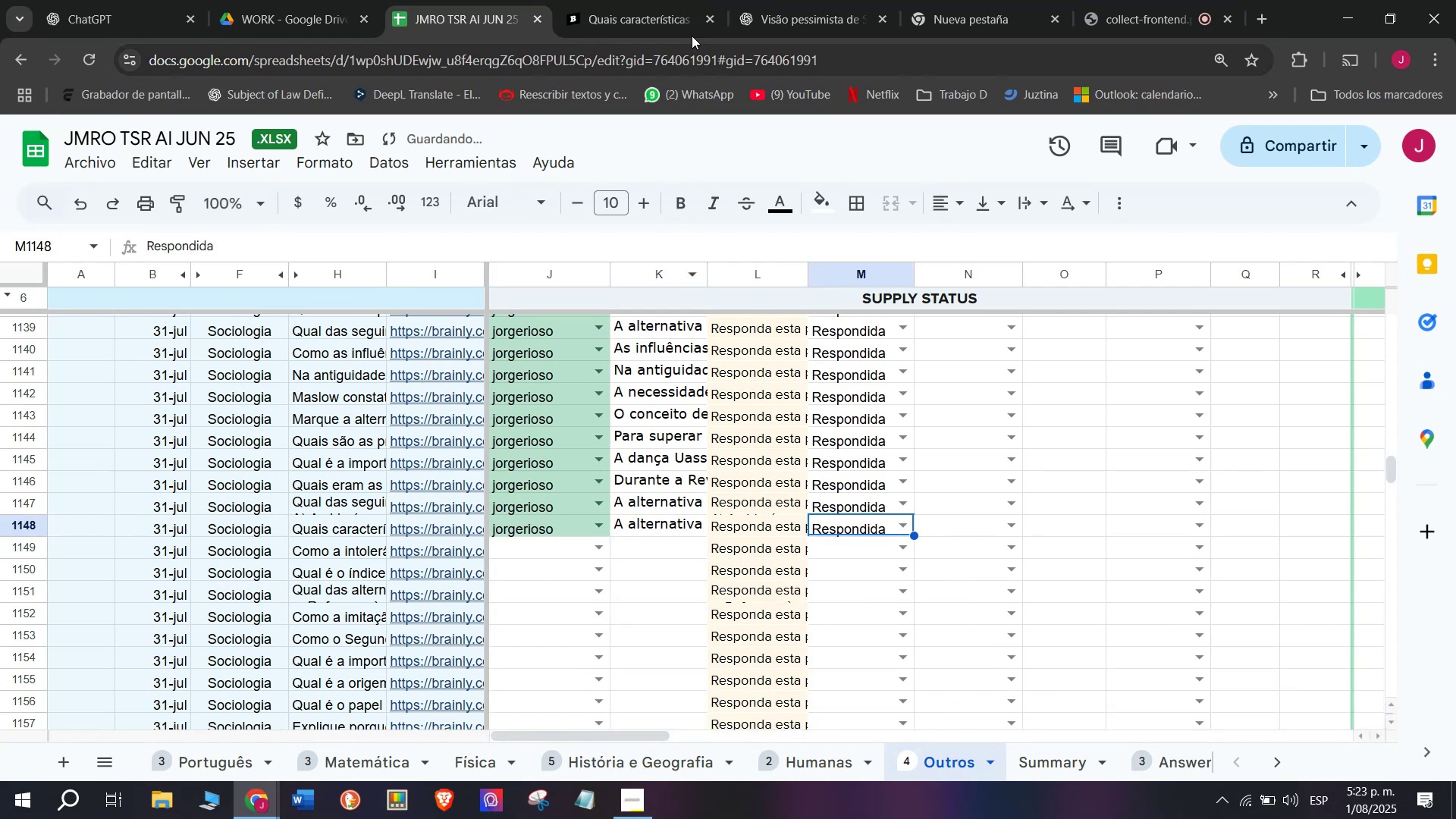 
left_click([658, 0])
 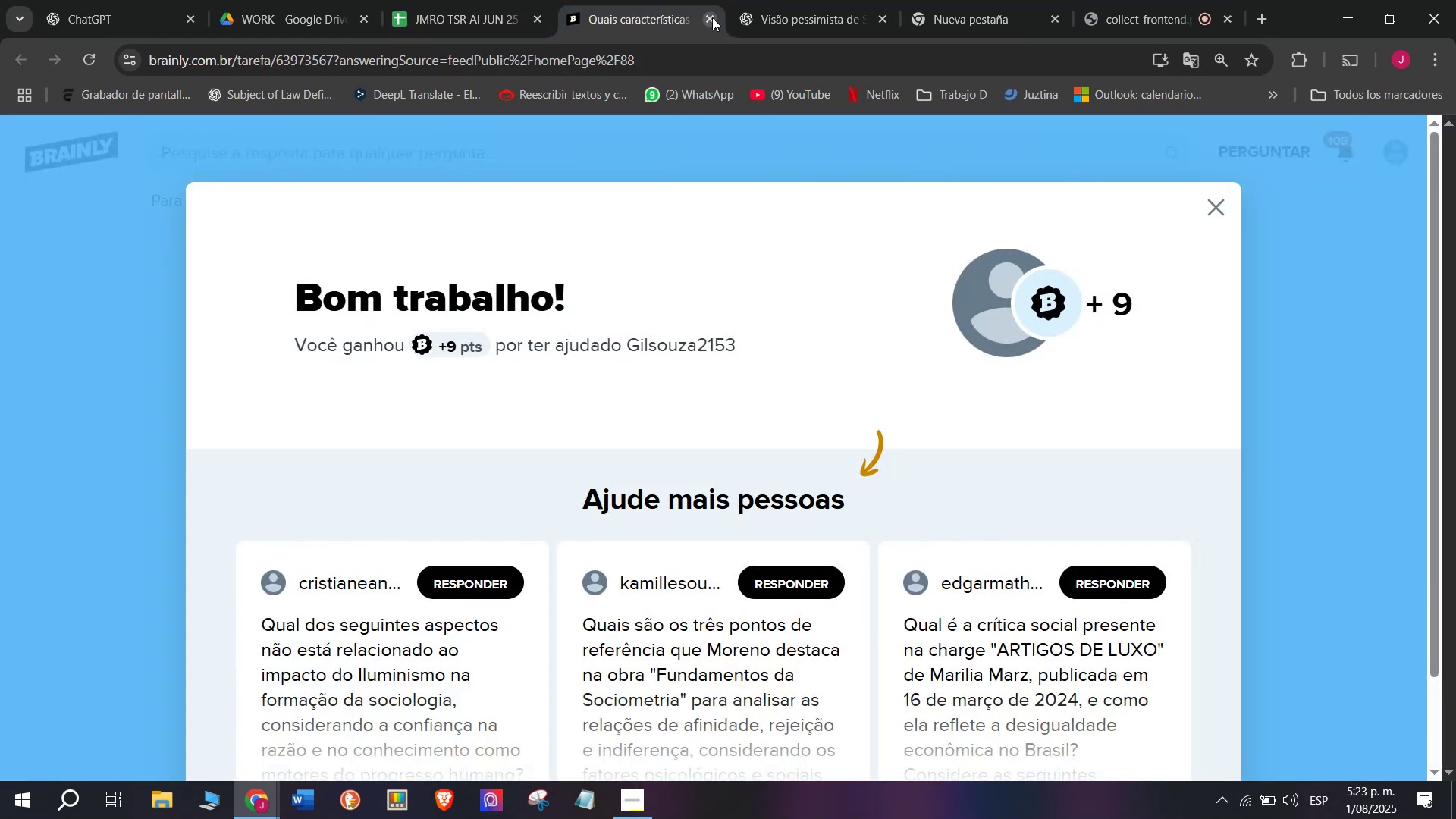 
double_click([507, 0])
 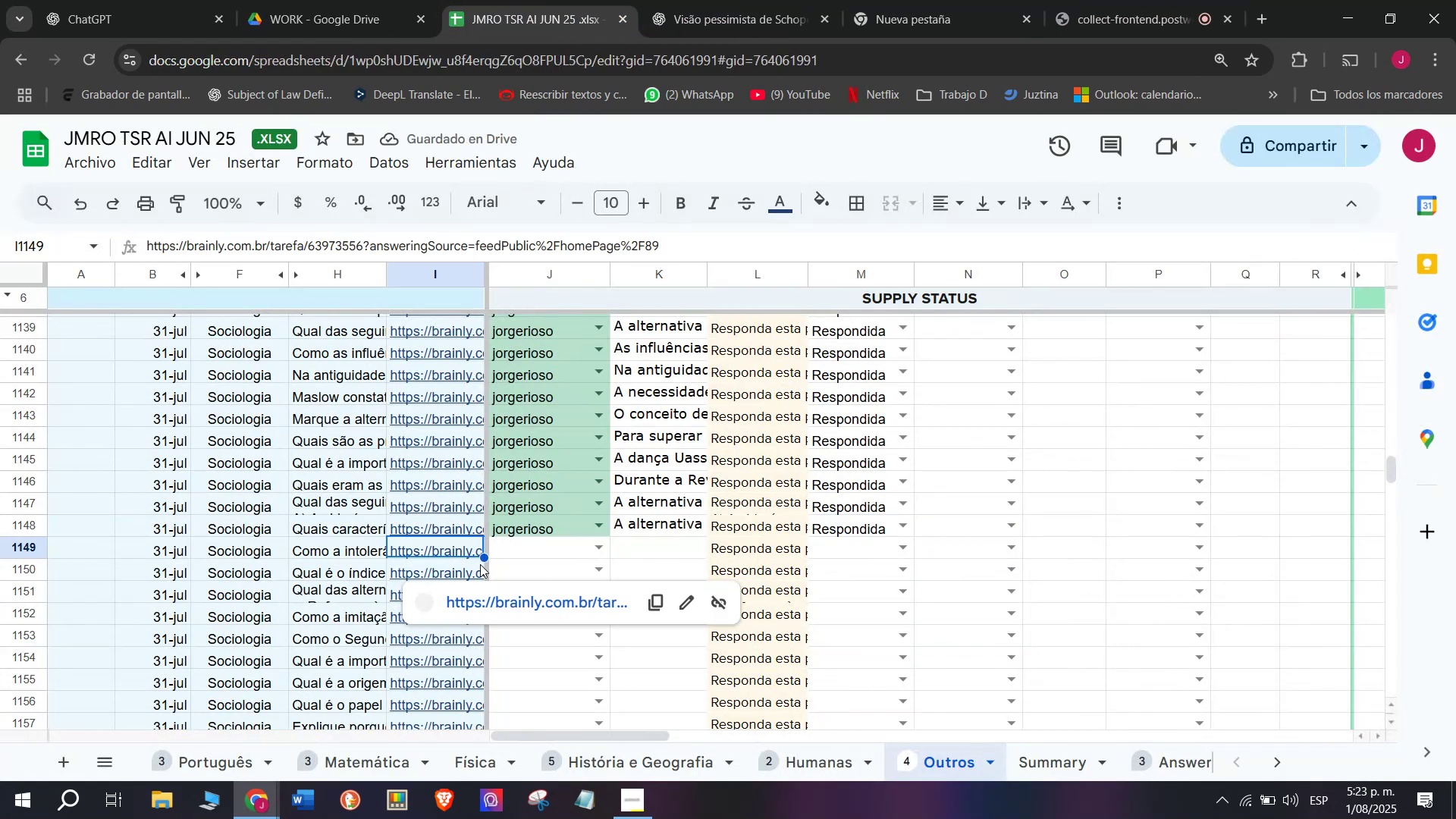 
left_click([494, 595])
 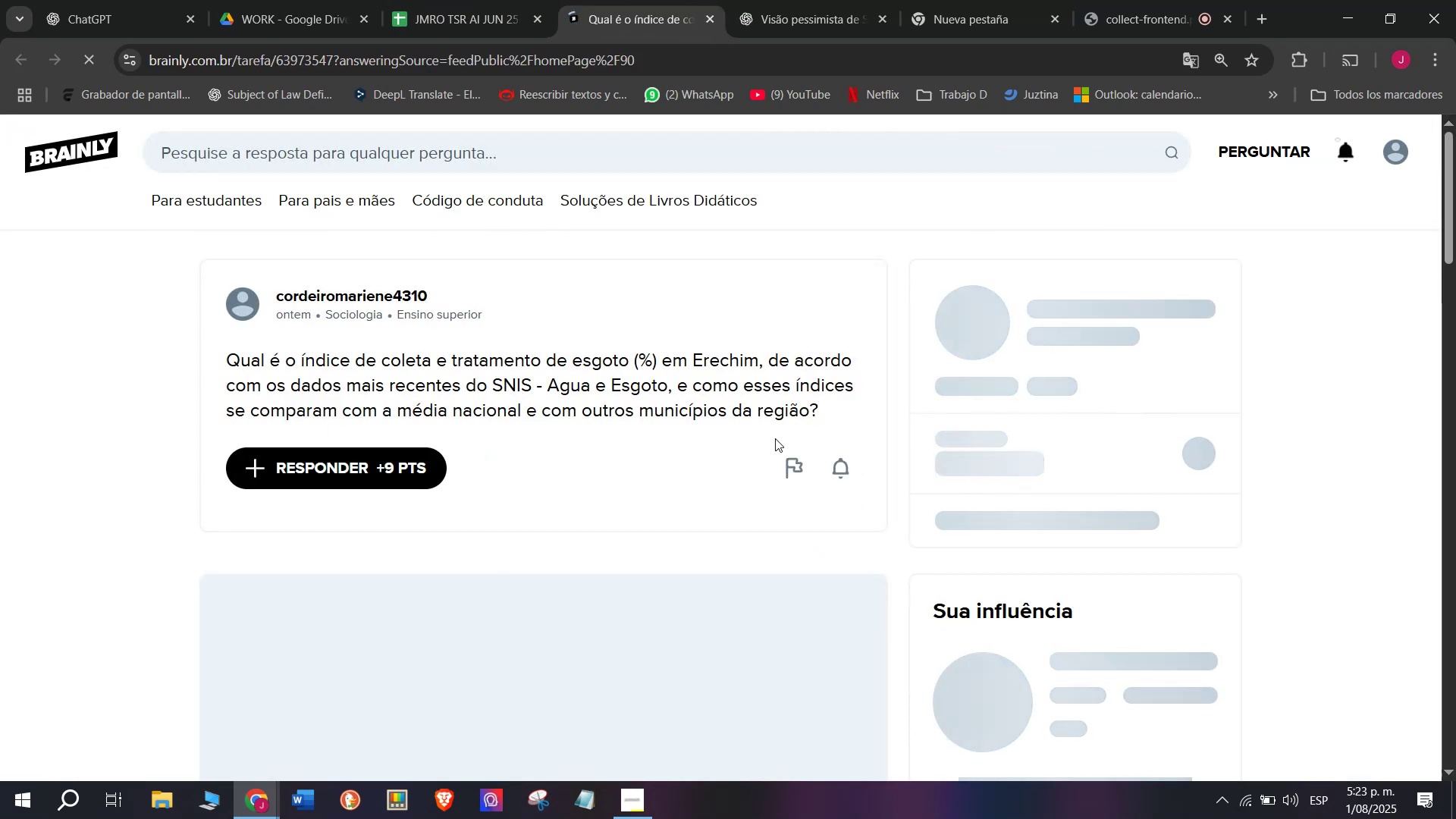 
left_click_drag(start_coordinate=[823, 413], to_coordinate=[224, 358])
 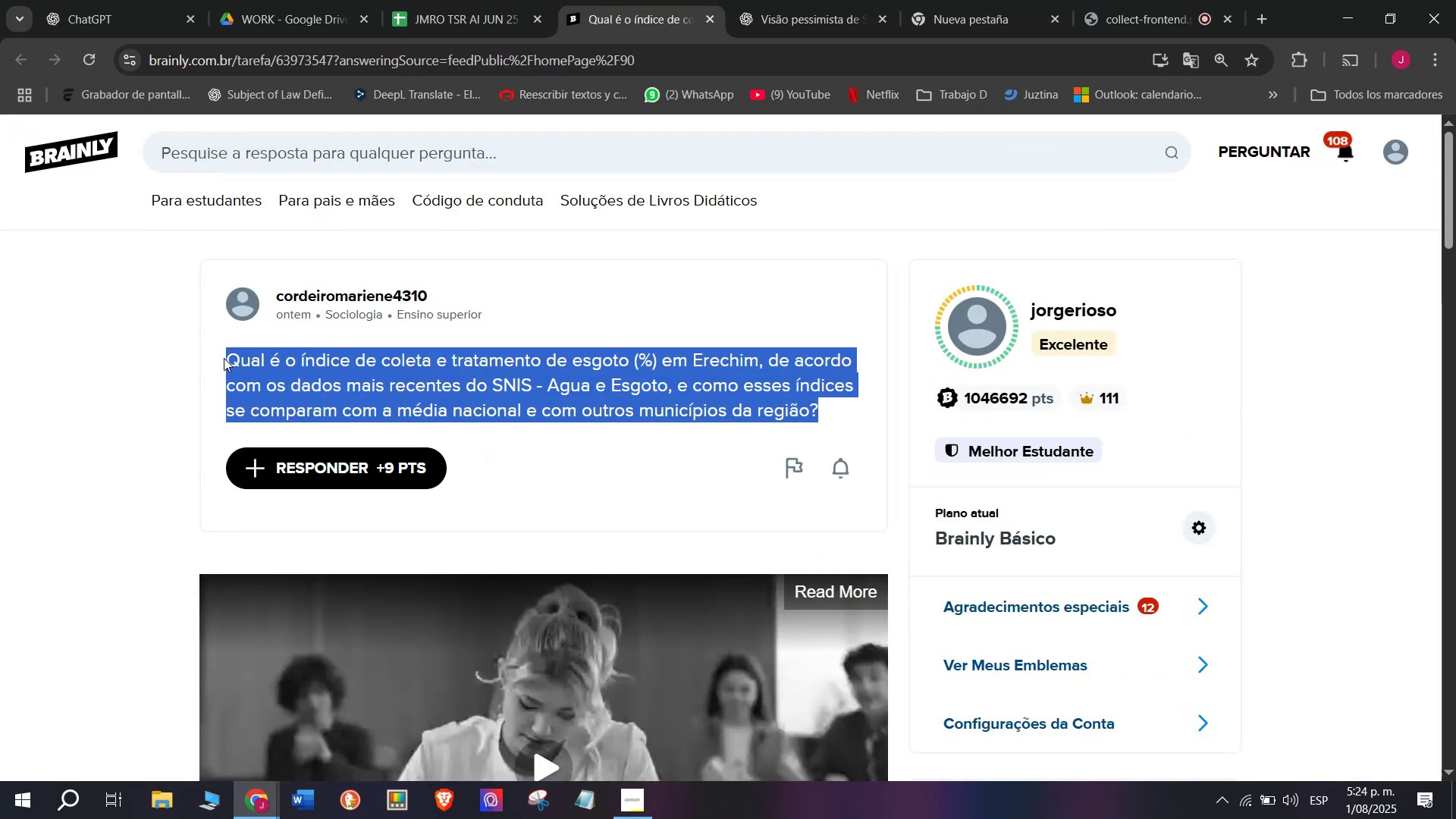 
key(Control+C)
 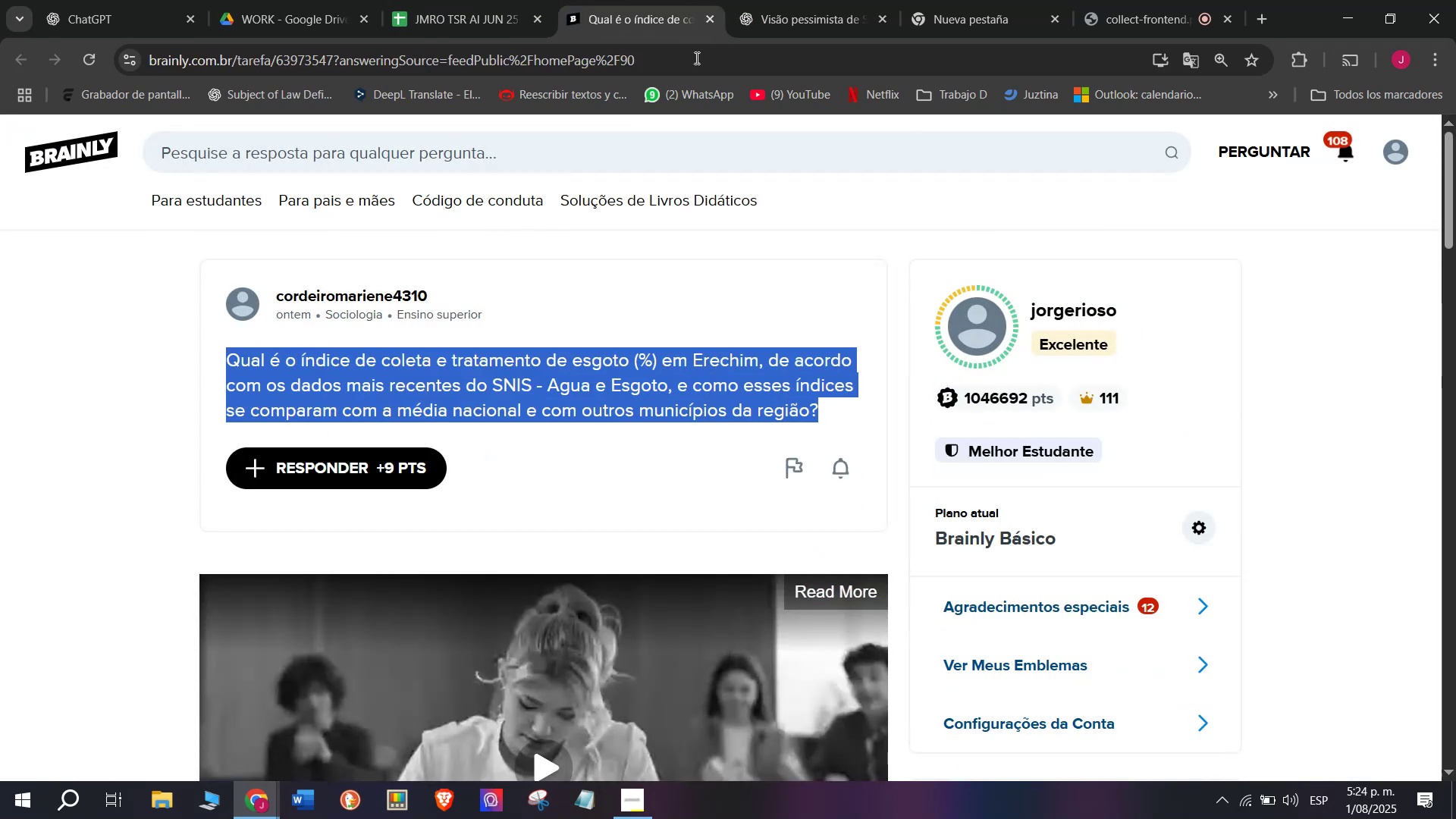 
left_click([799, 0])
 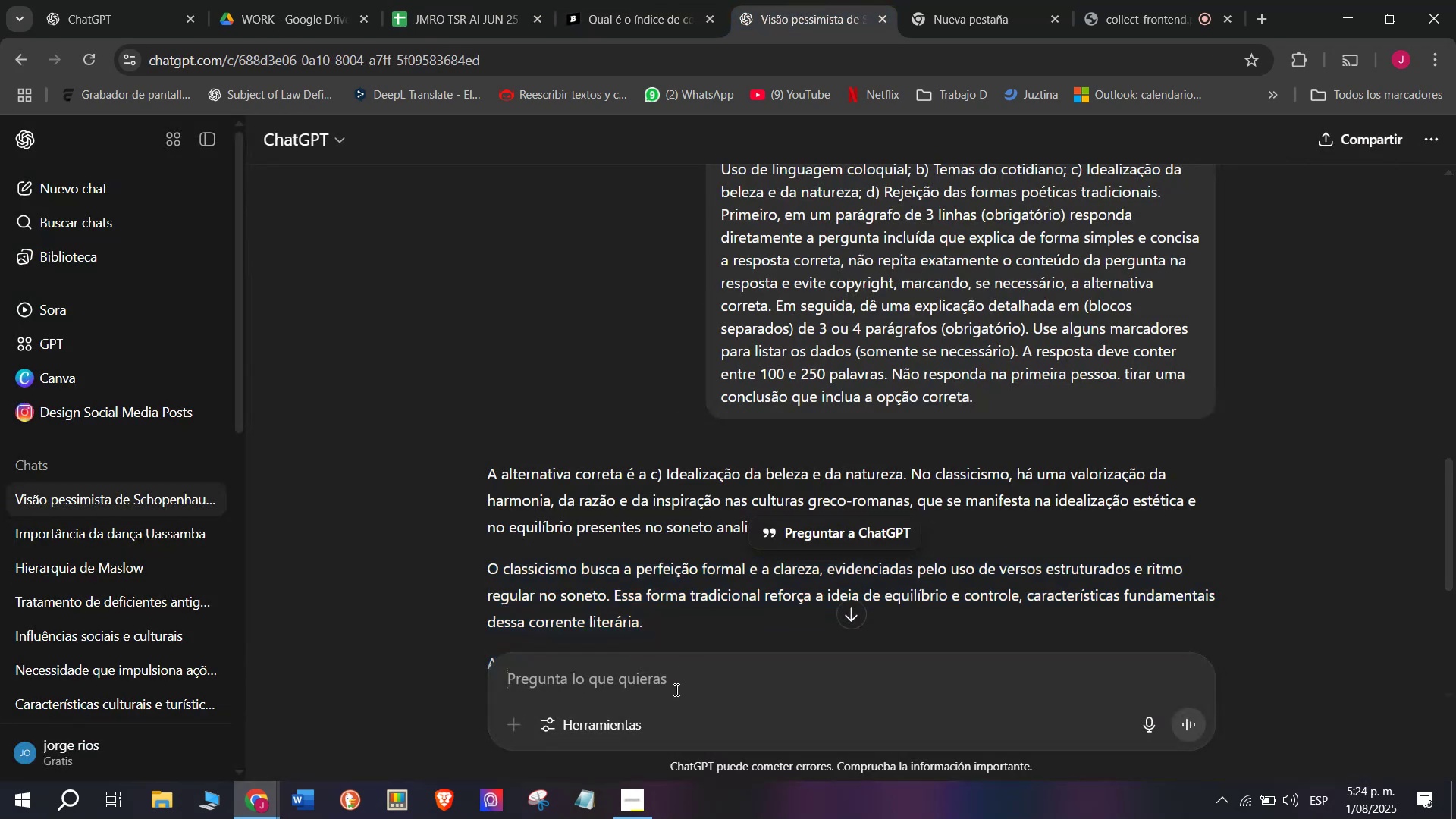 
key(Meta+MetaLeft)
 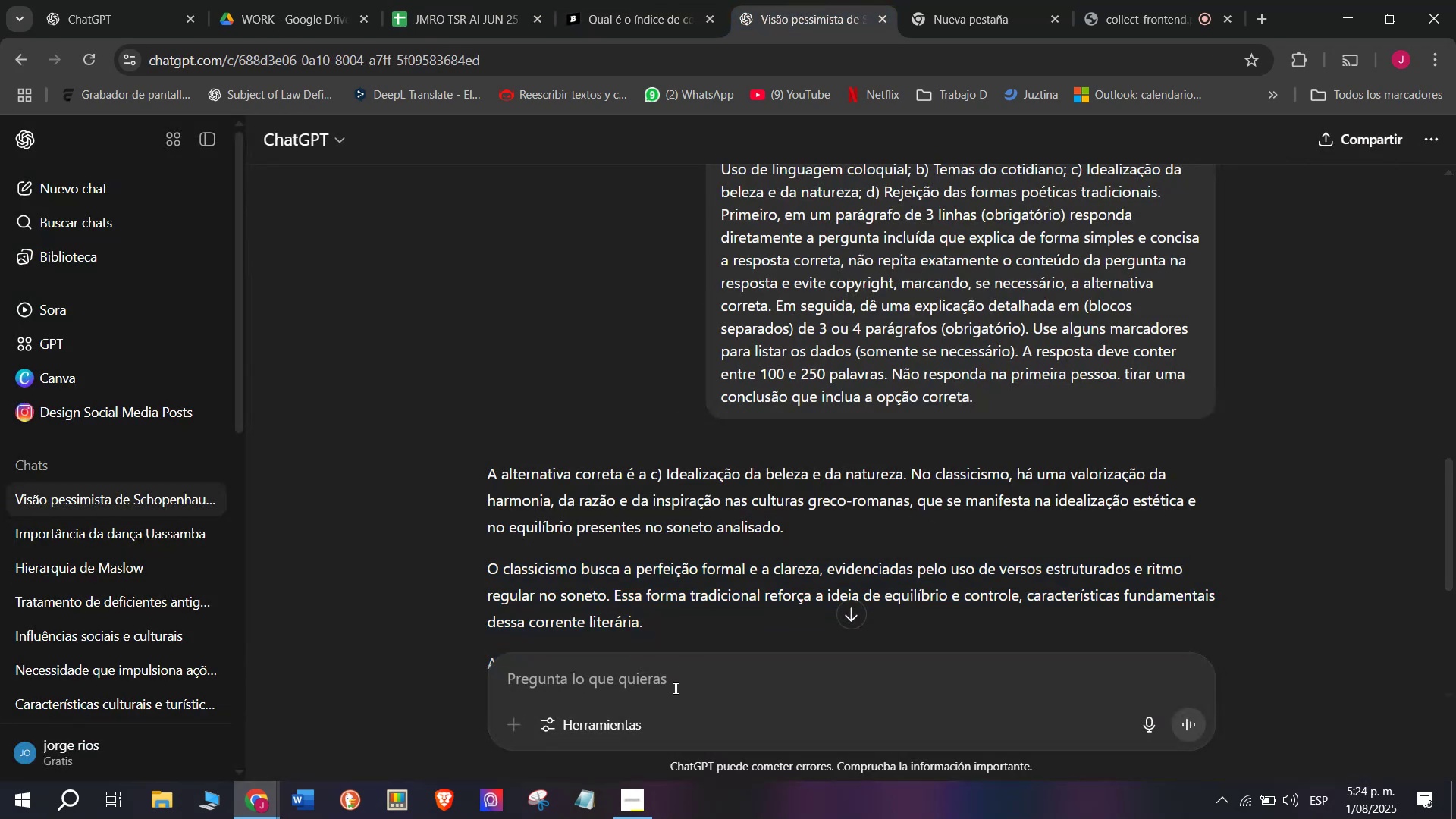 
key(Meta+V)
 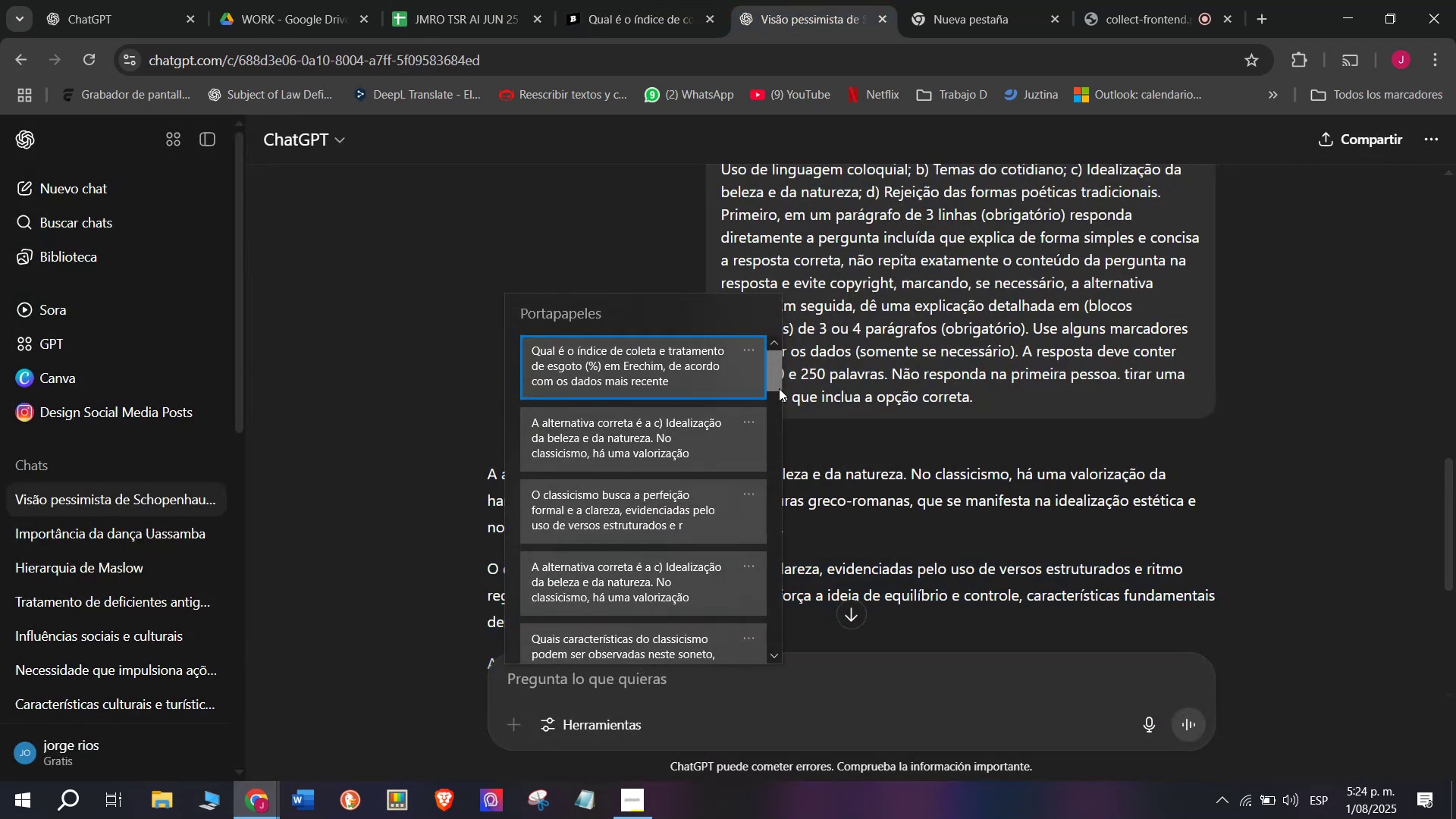 
left_click_drag(start_coordinate=[779, 387], to_coordinate=[777, 704])
 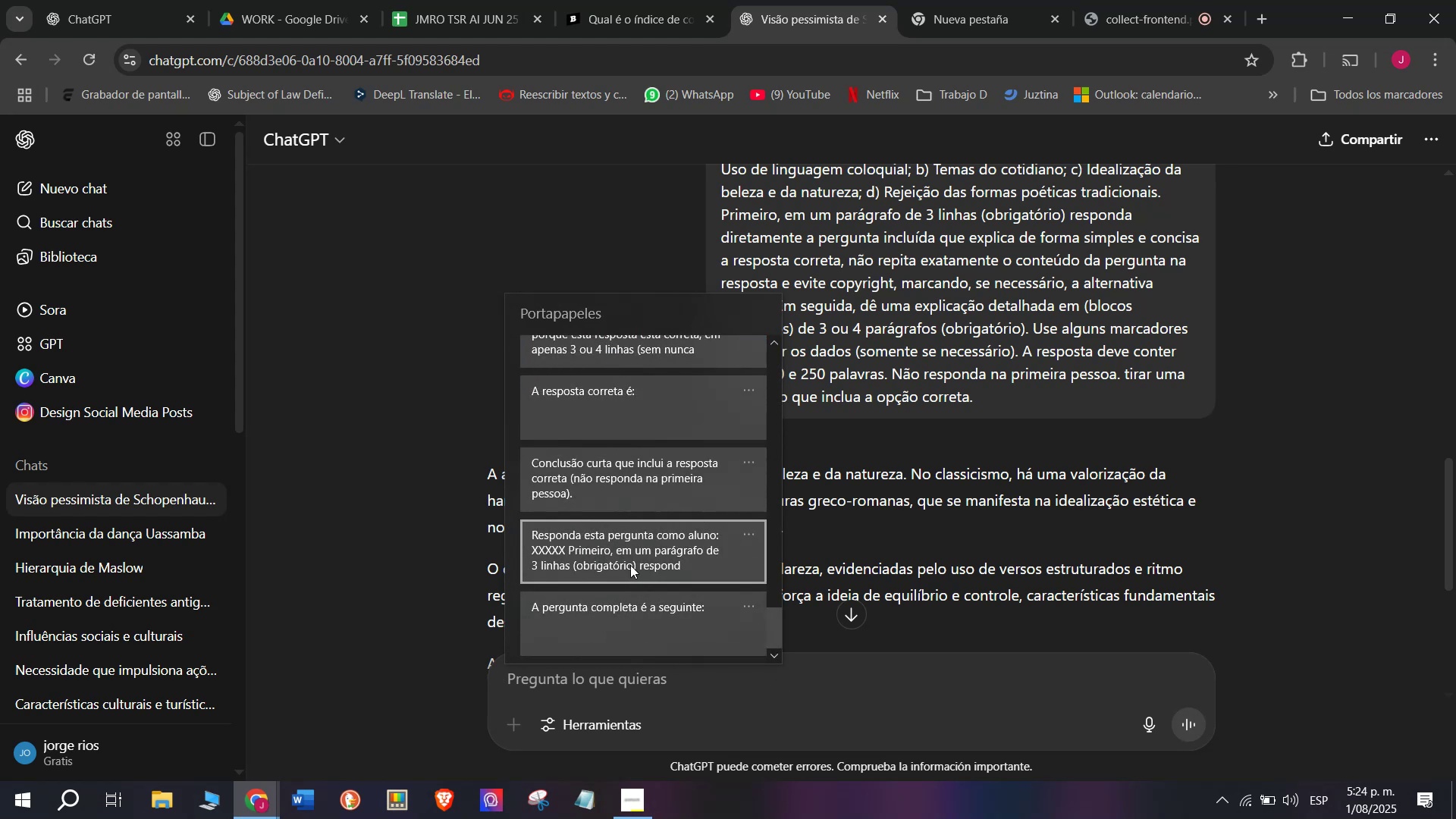 
key(Control+ControlLeft)
 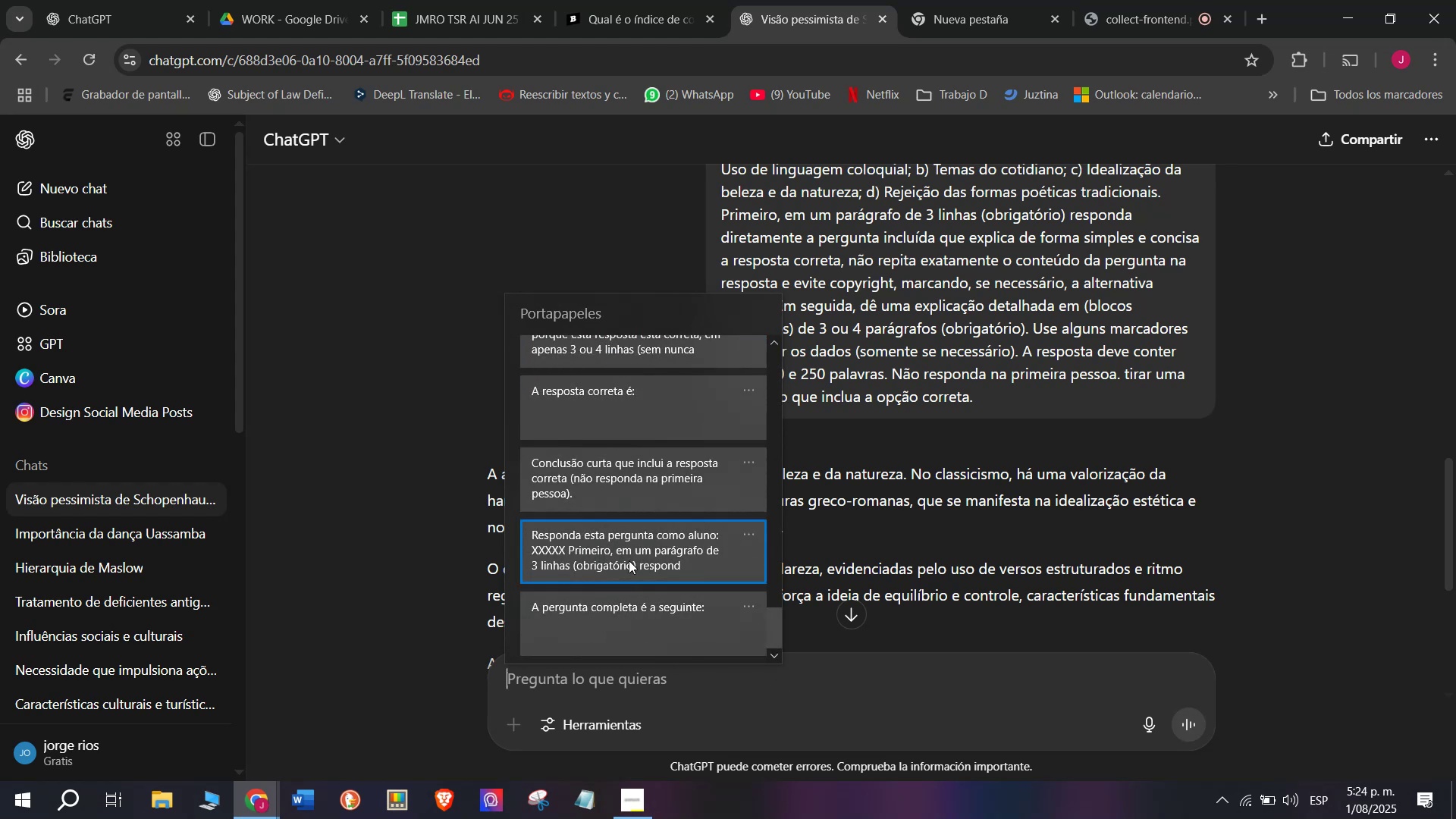 
key(Control+V)
 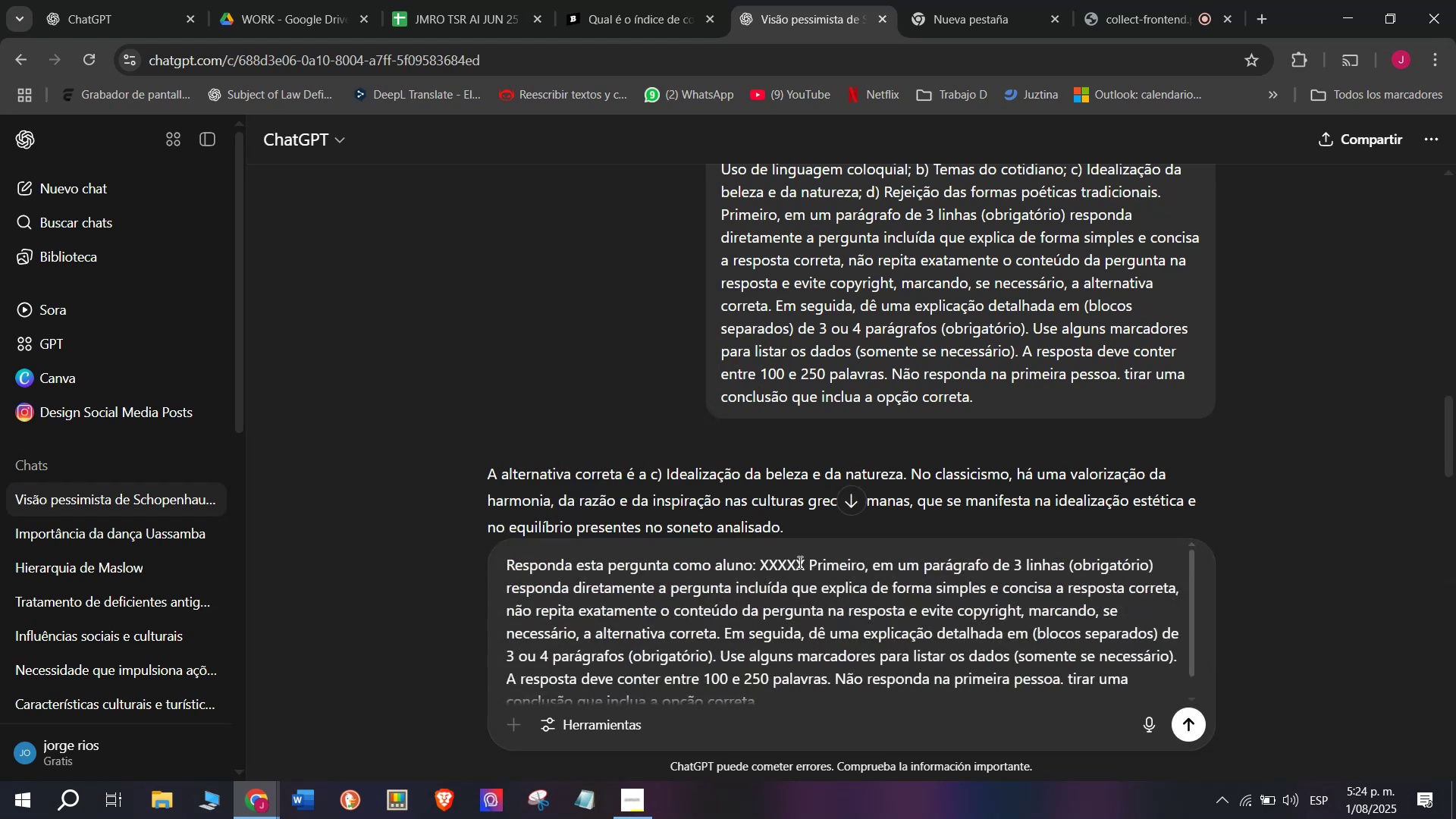 
left_click_drag(start_coordinate=[806, 566], to_coordinate=[761, 569])
 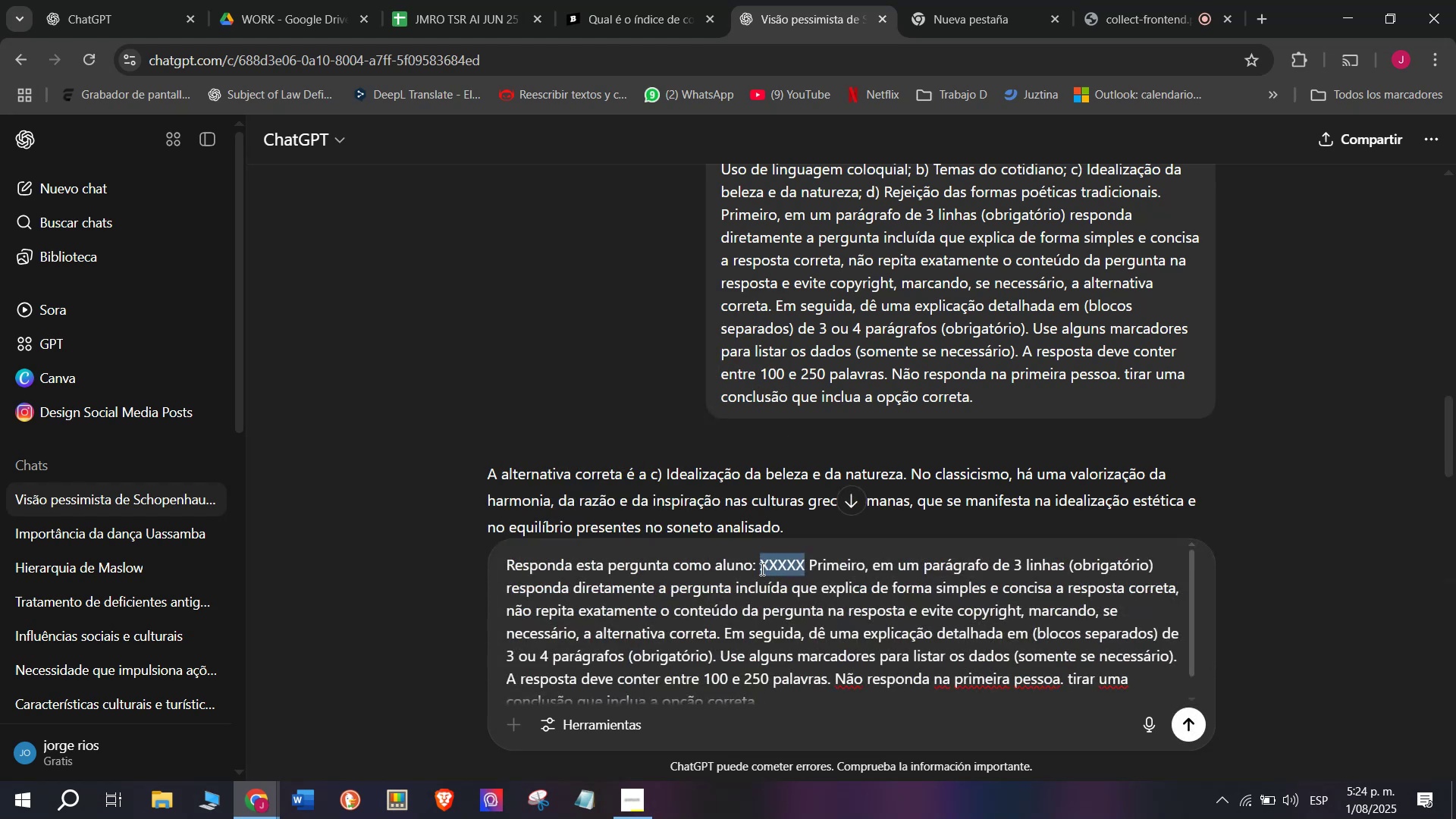 
key(Meta+MetaLeft)
 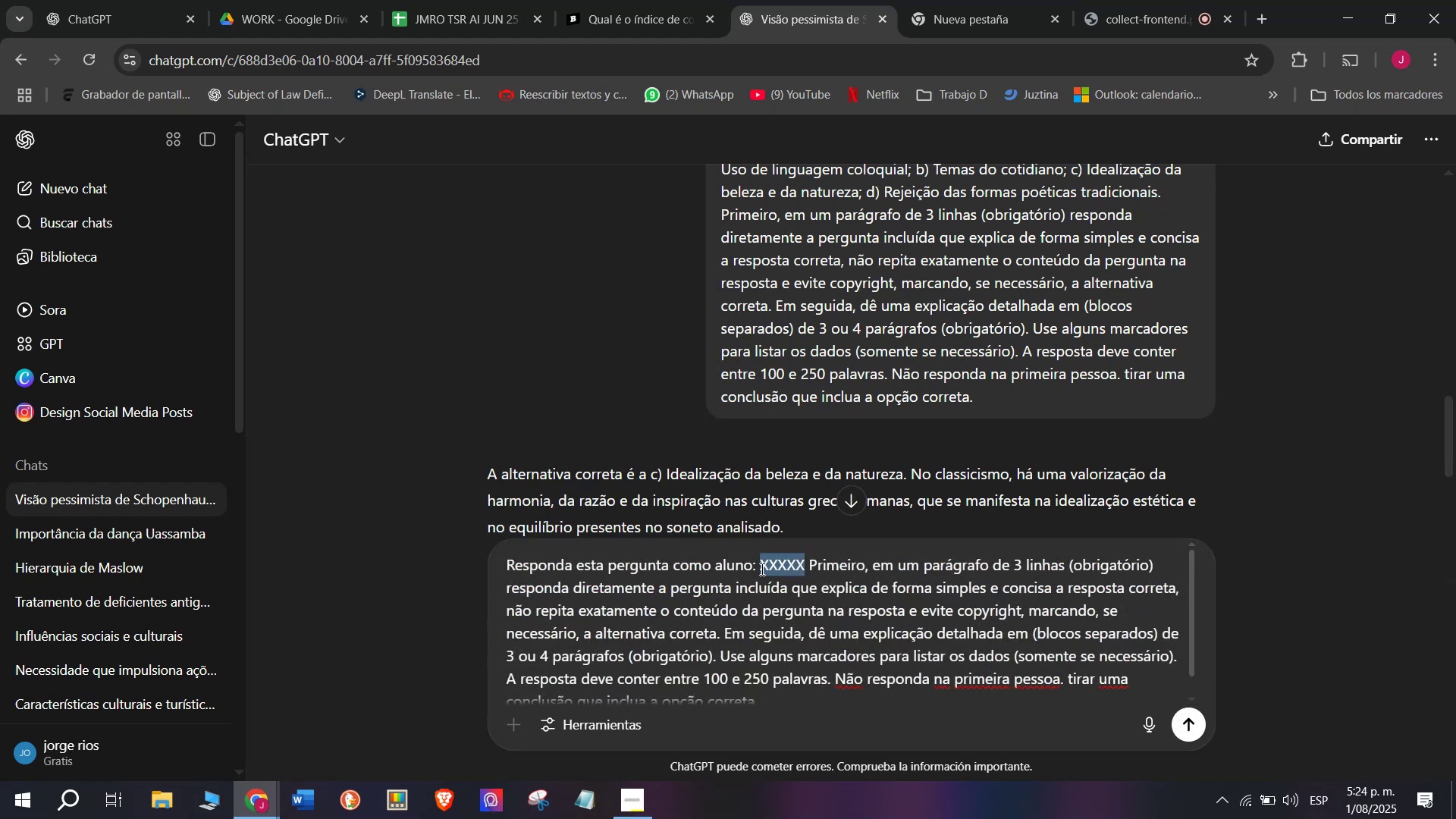 
key(Meta+V)
 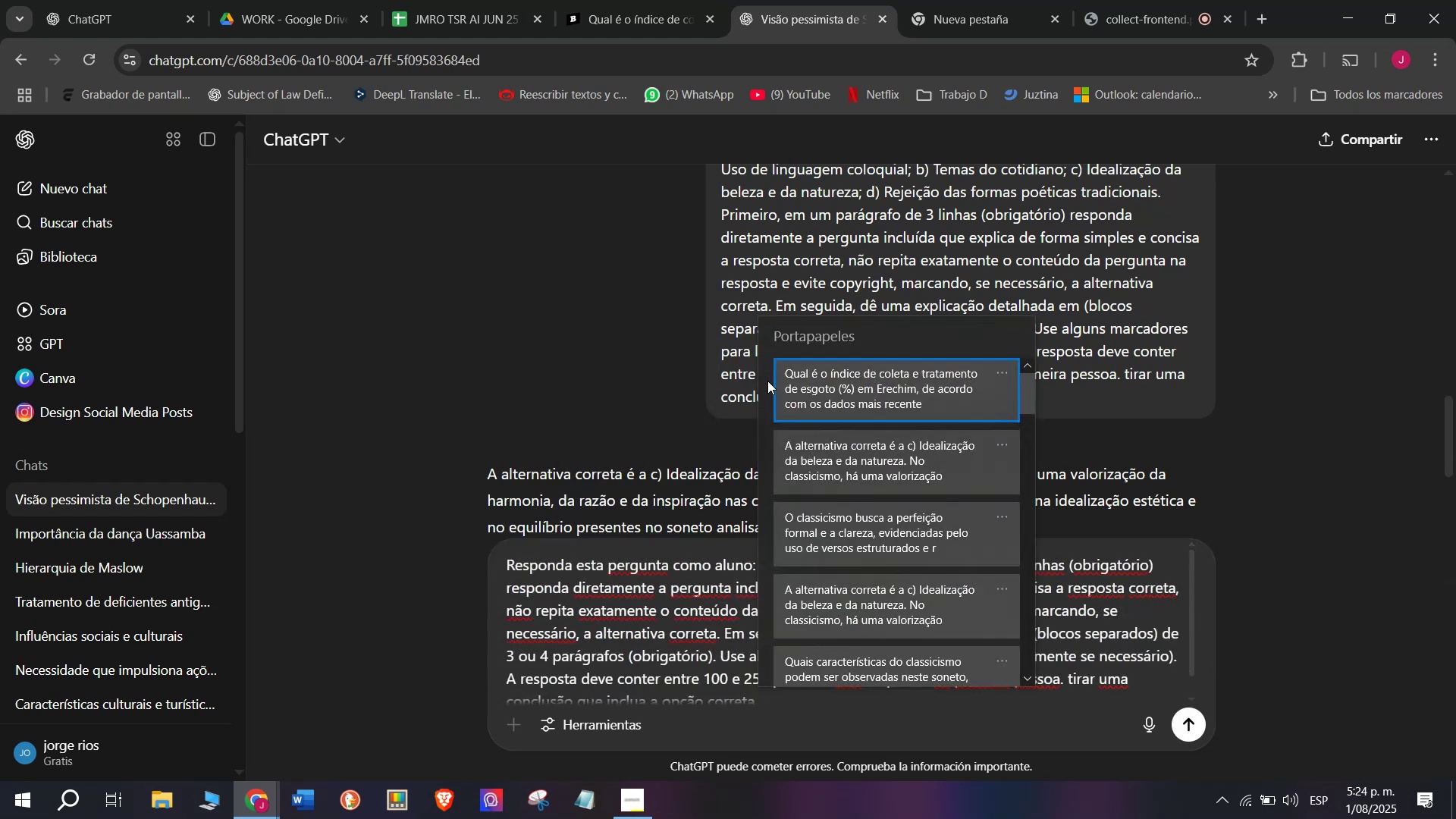 
left_click([796, 399])
 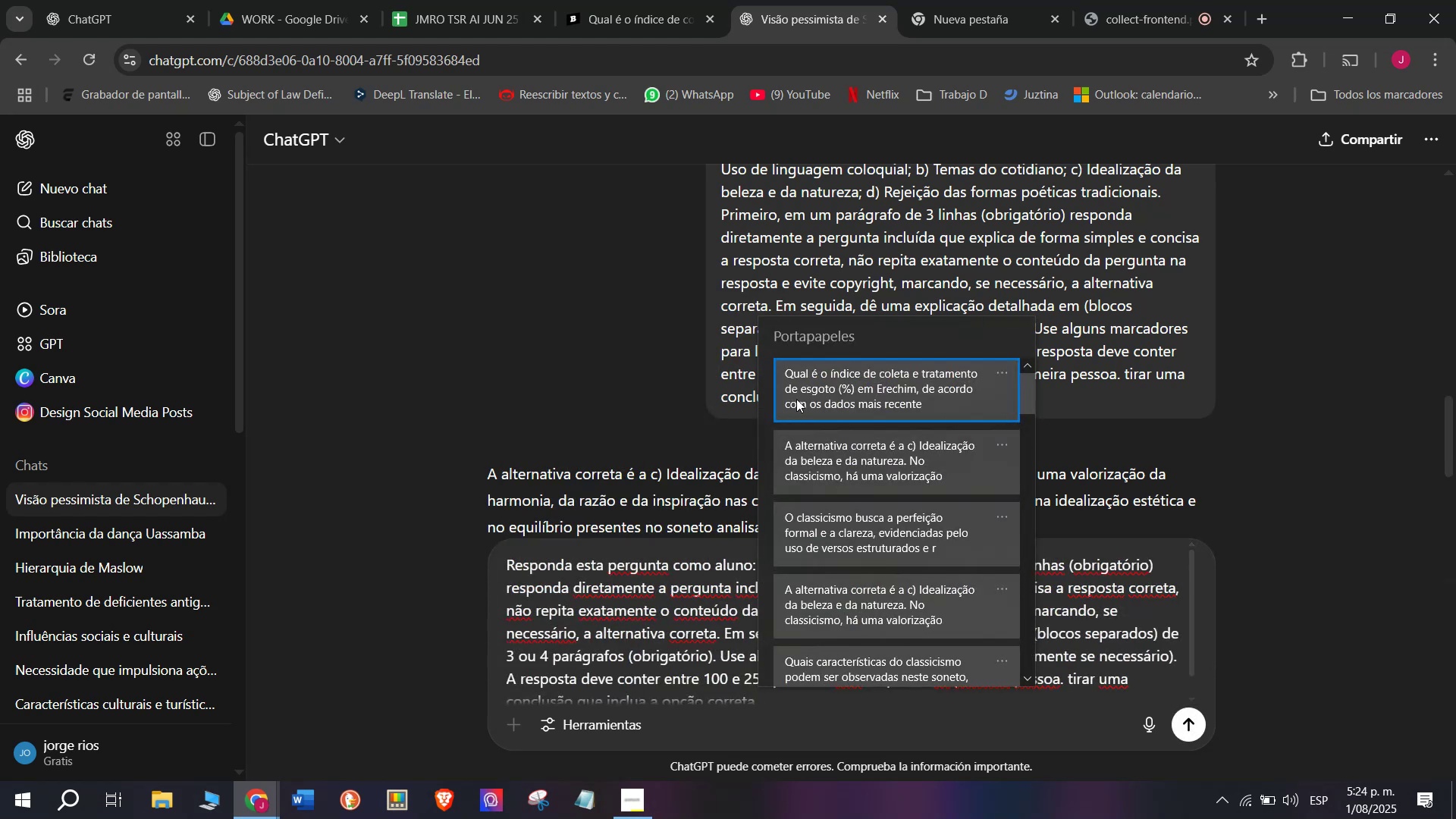 
key(Control+ControlLeft)
 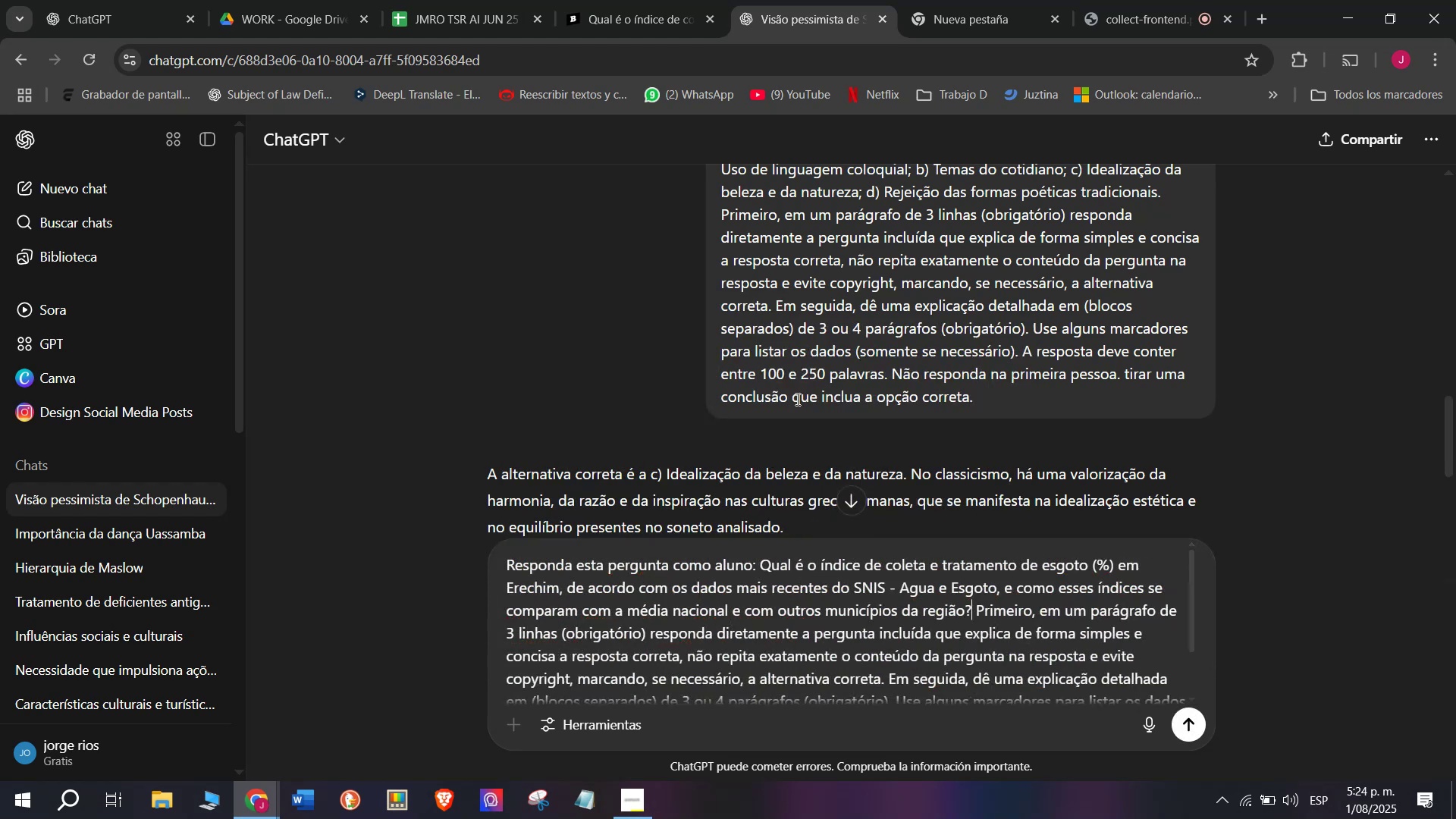 
key(Control+V)
 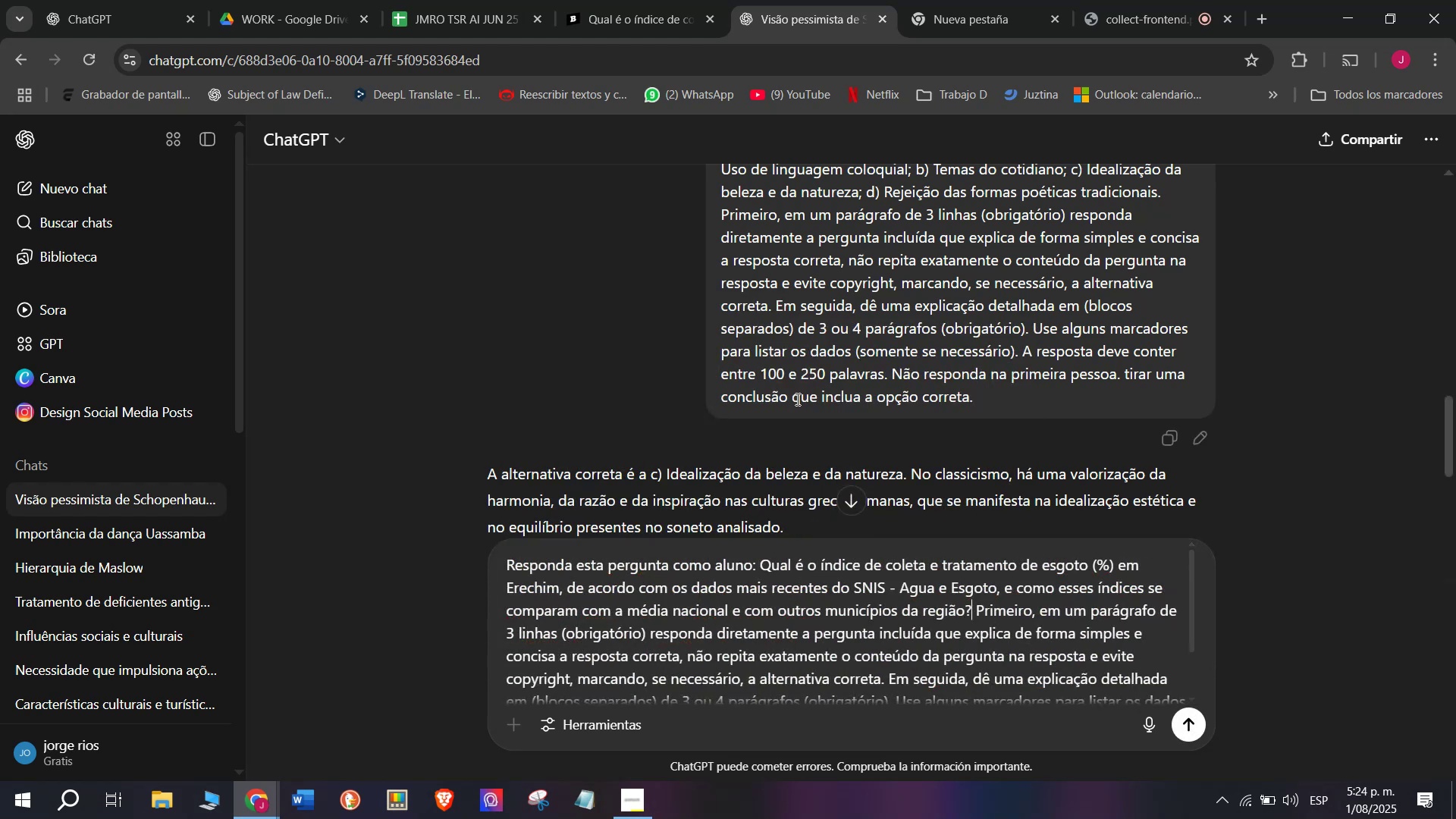 
key(Enter)
 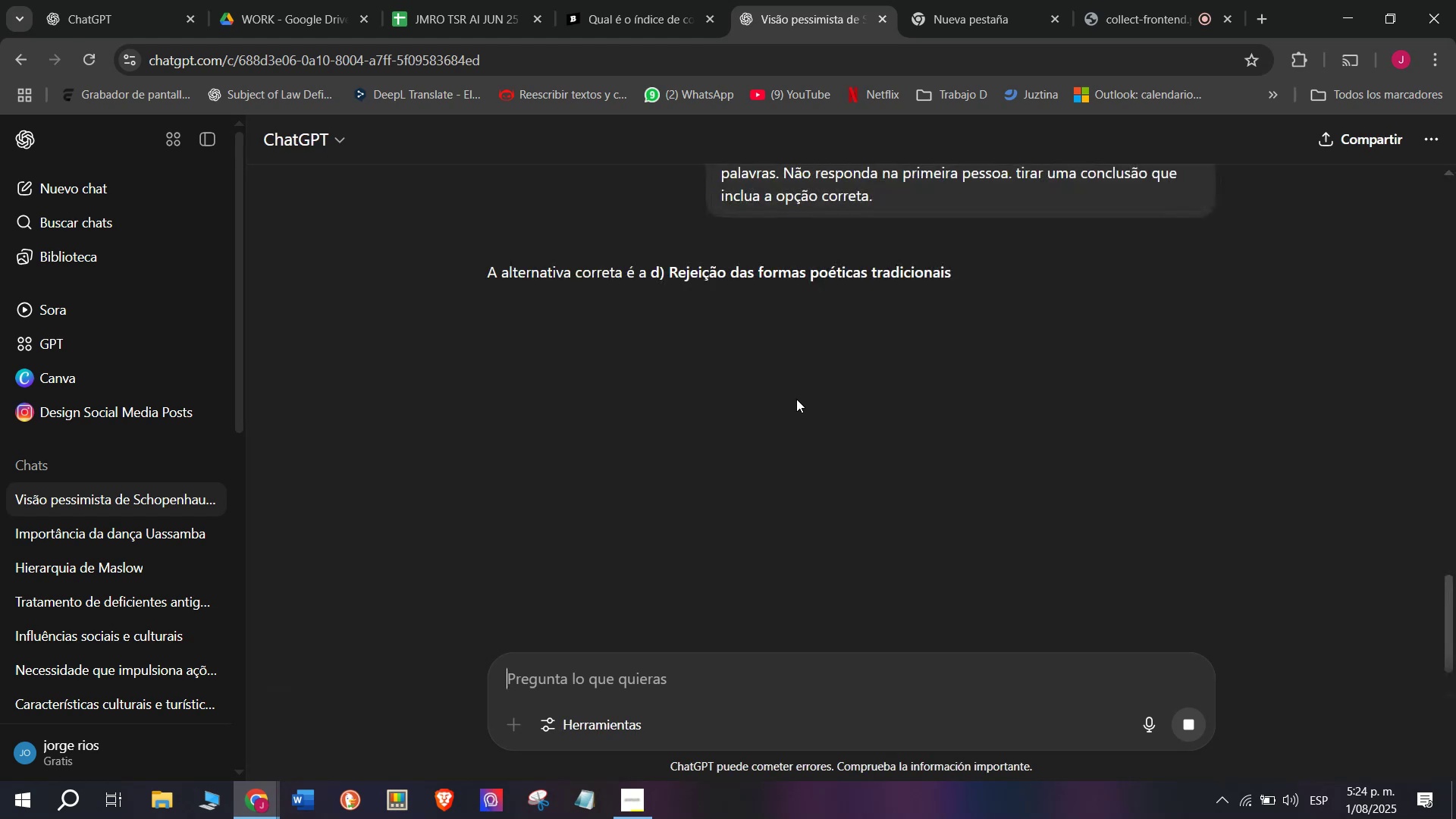 
wait(5.97)
 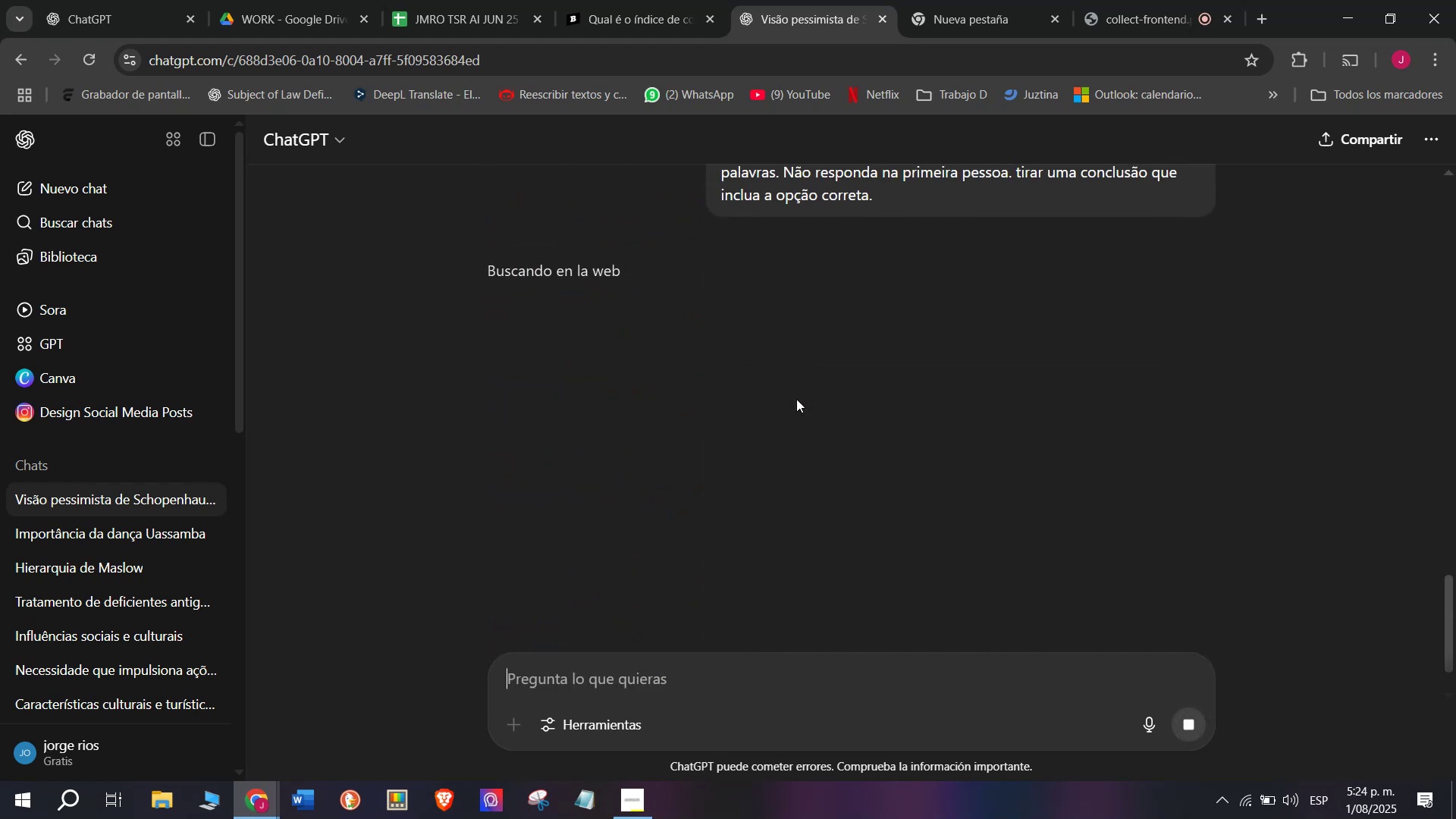 
left_click([655, 0])
 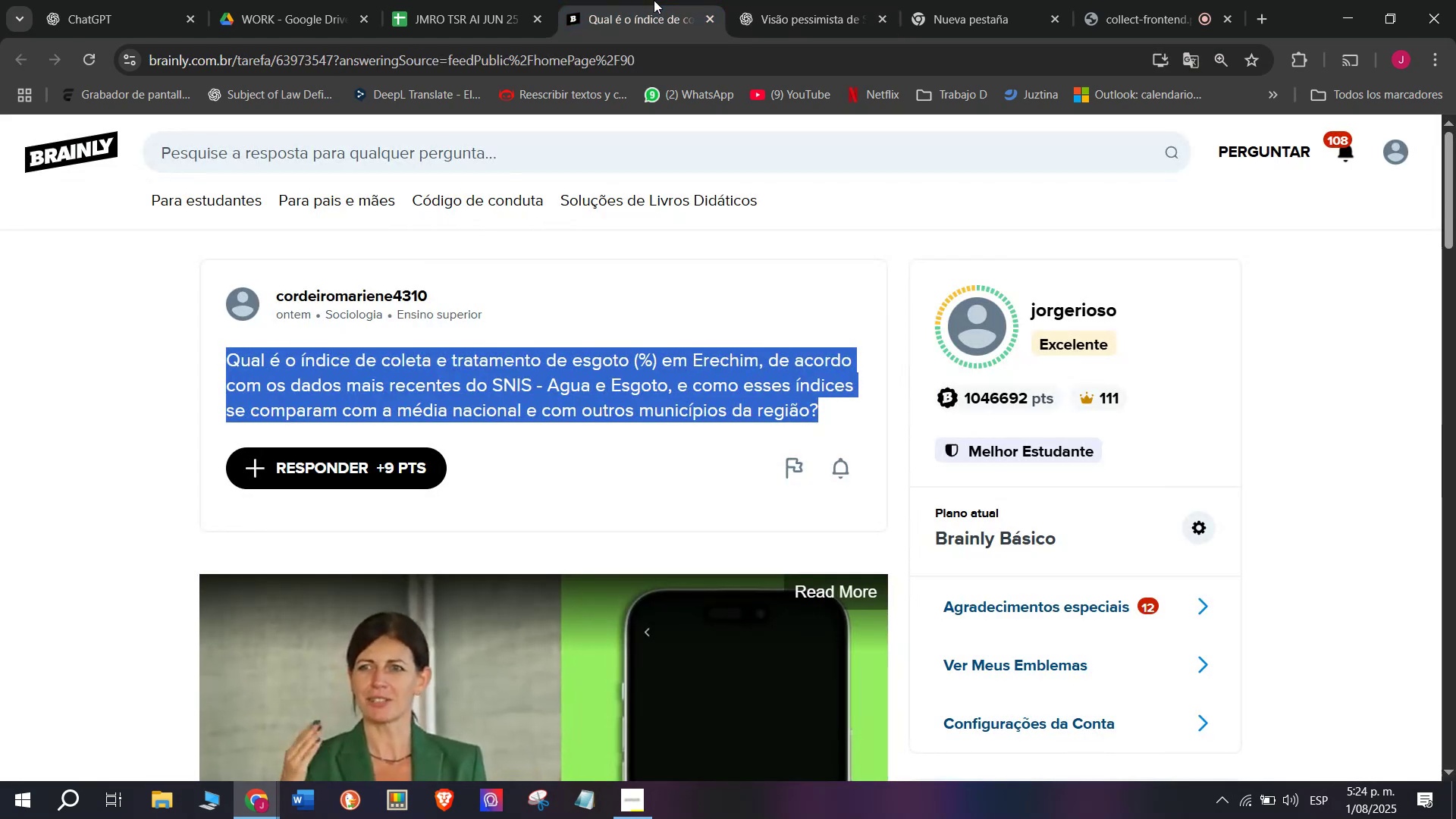 
left_click([831, 0])
 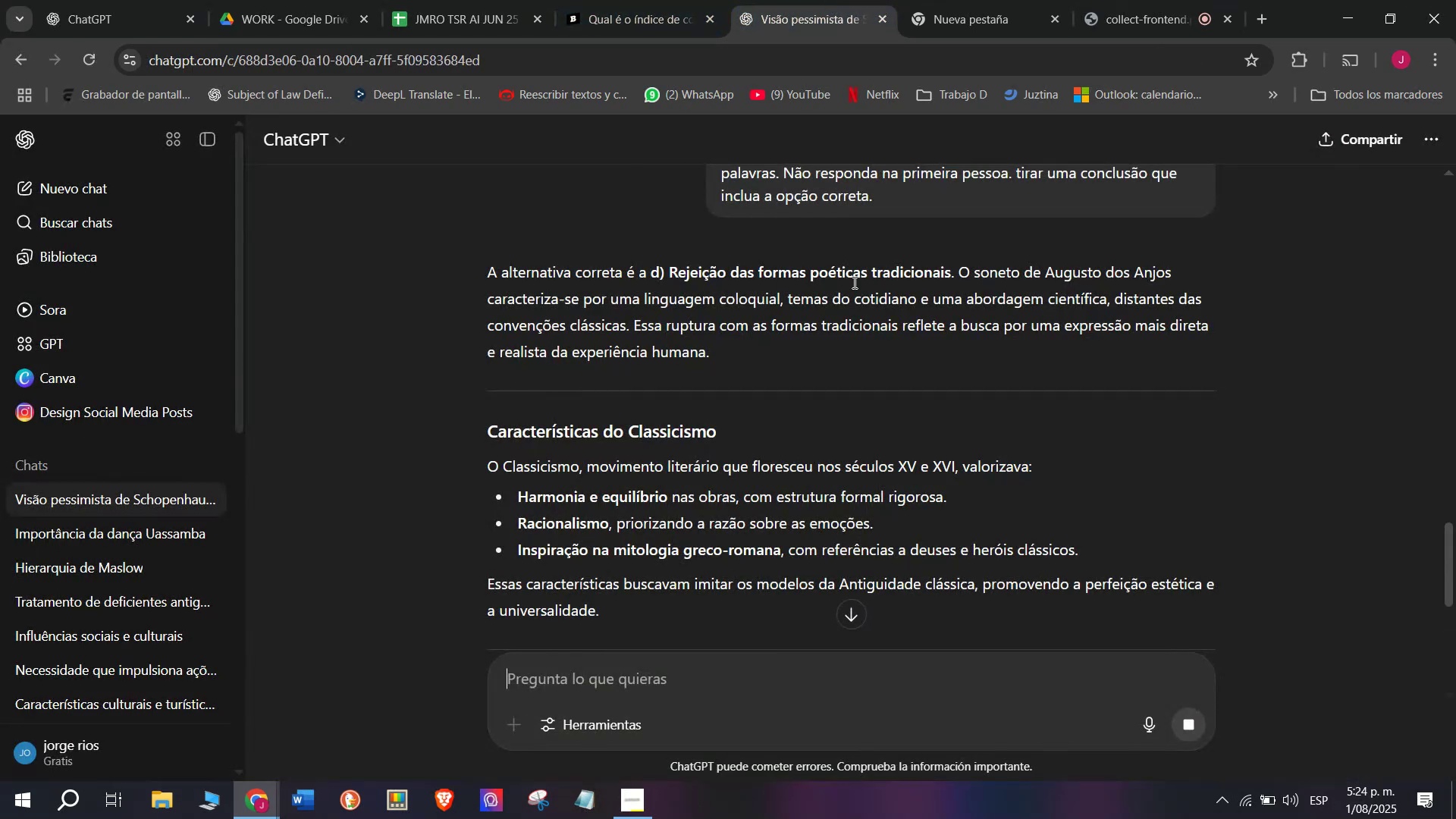 
scroll: coordinate [865, 322], scroll_direction: up, amount: 1.0
 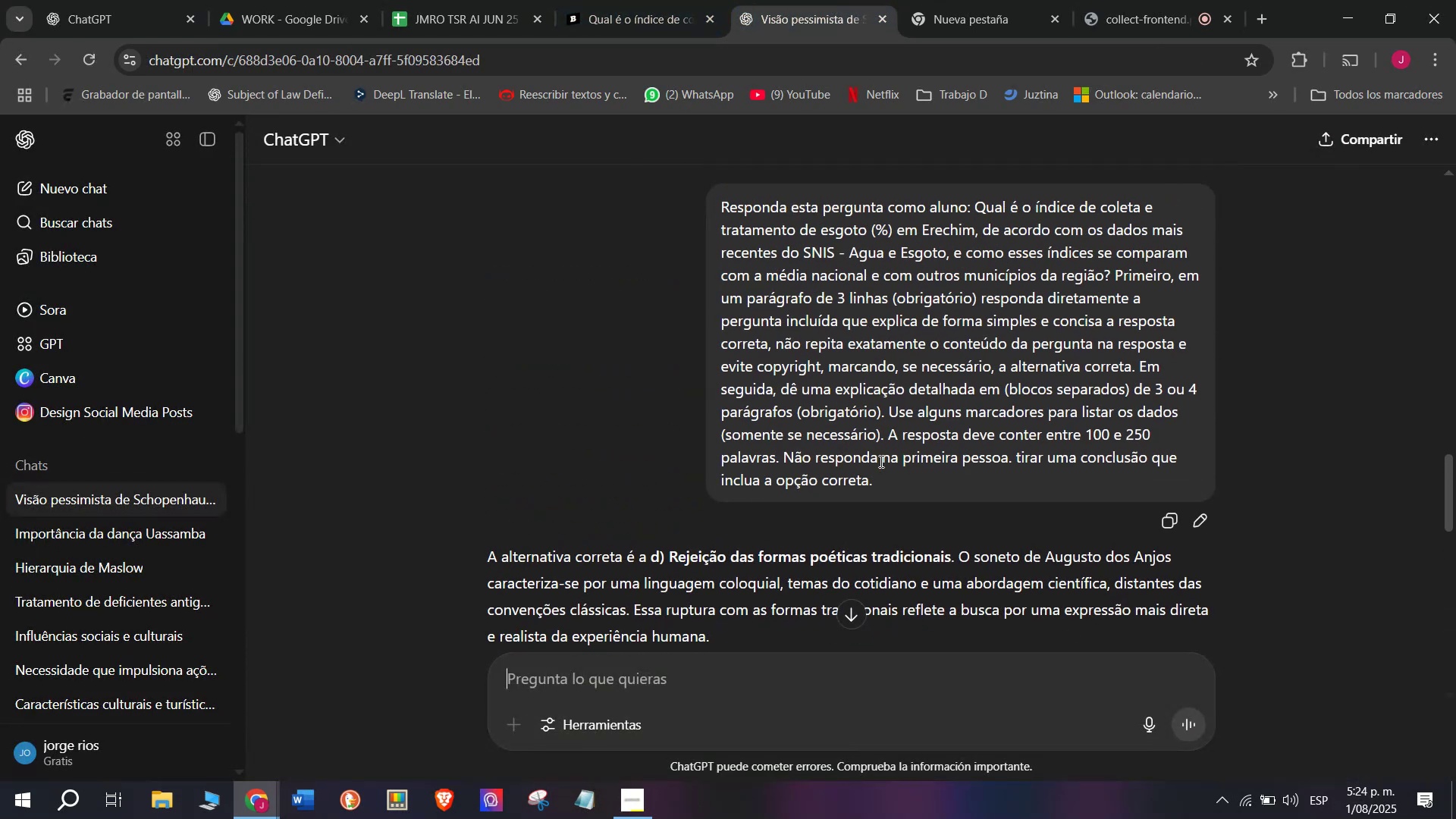 
left_click_drag(start_coordinate=[880, 481], to_coordinate=[719, 202])
 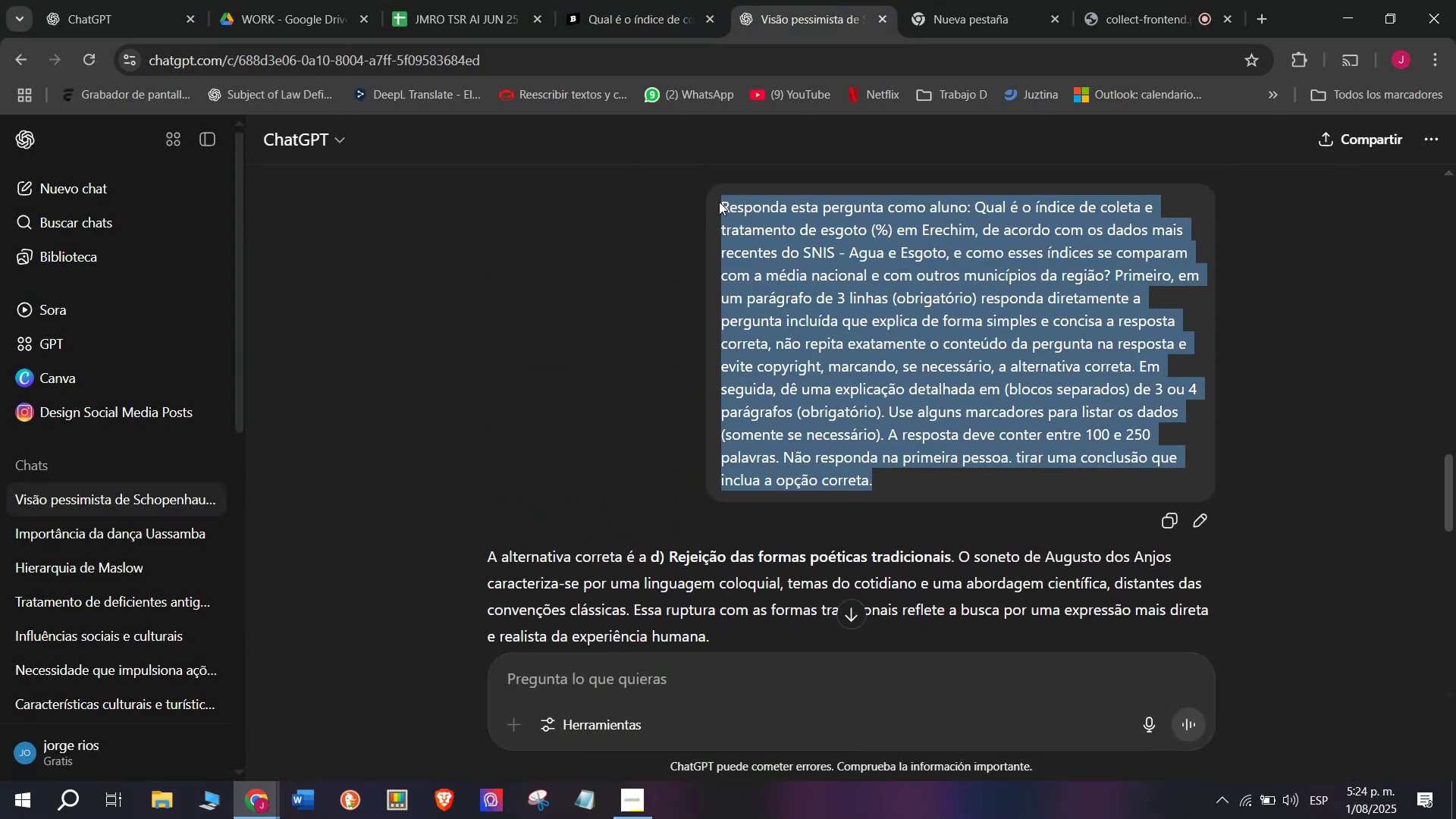 
key(Control+C)
 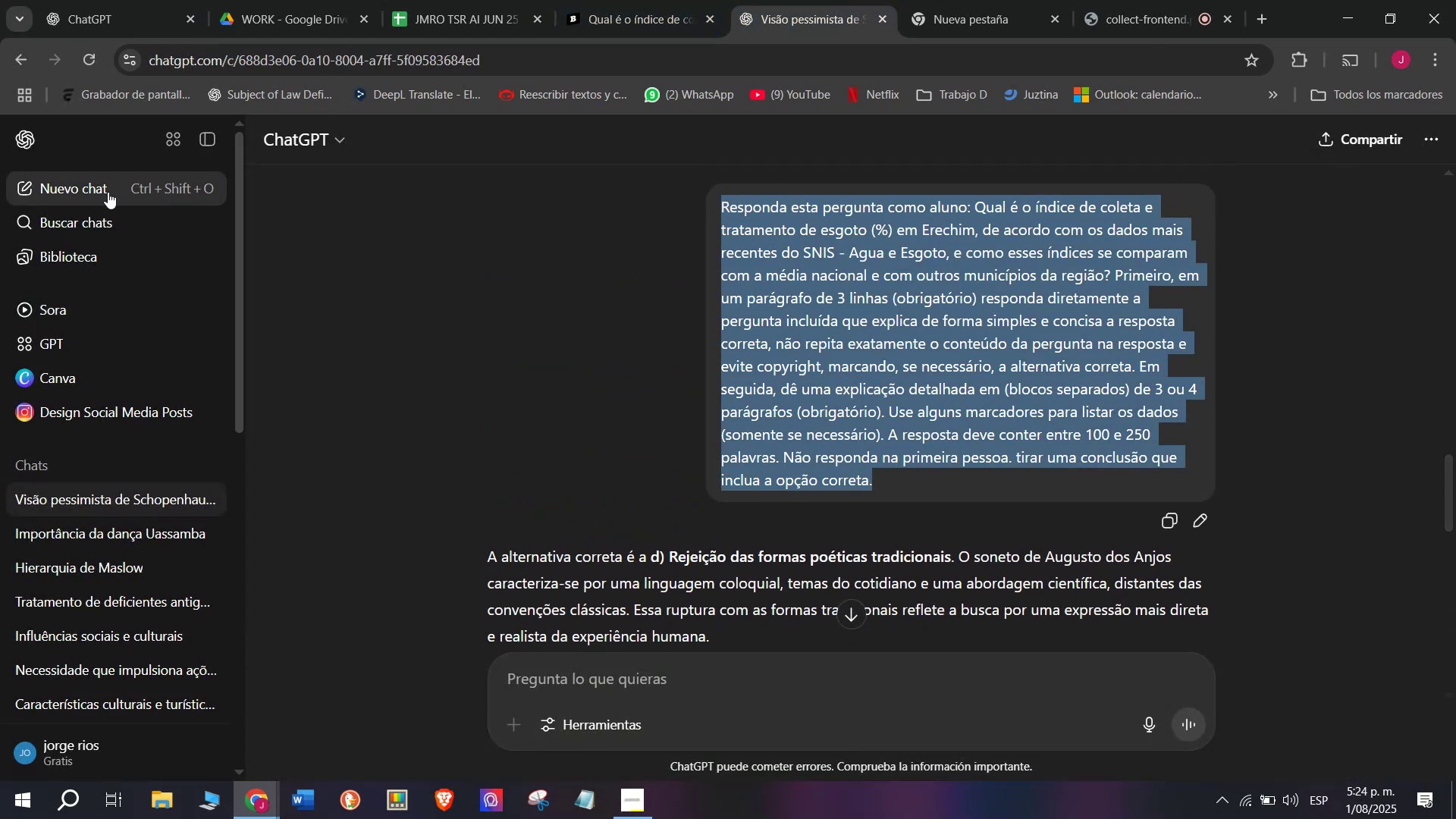 
left_click([95, 187])
 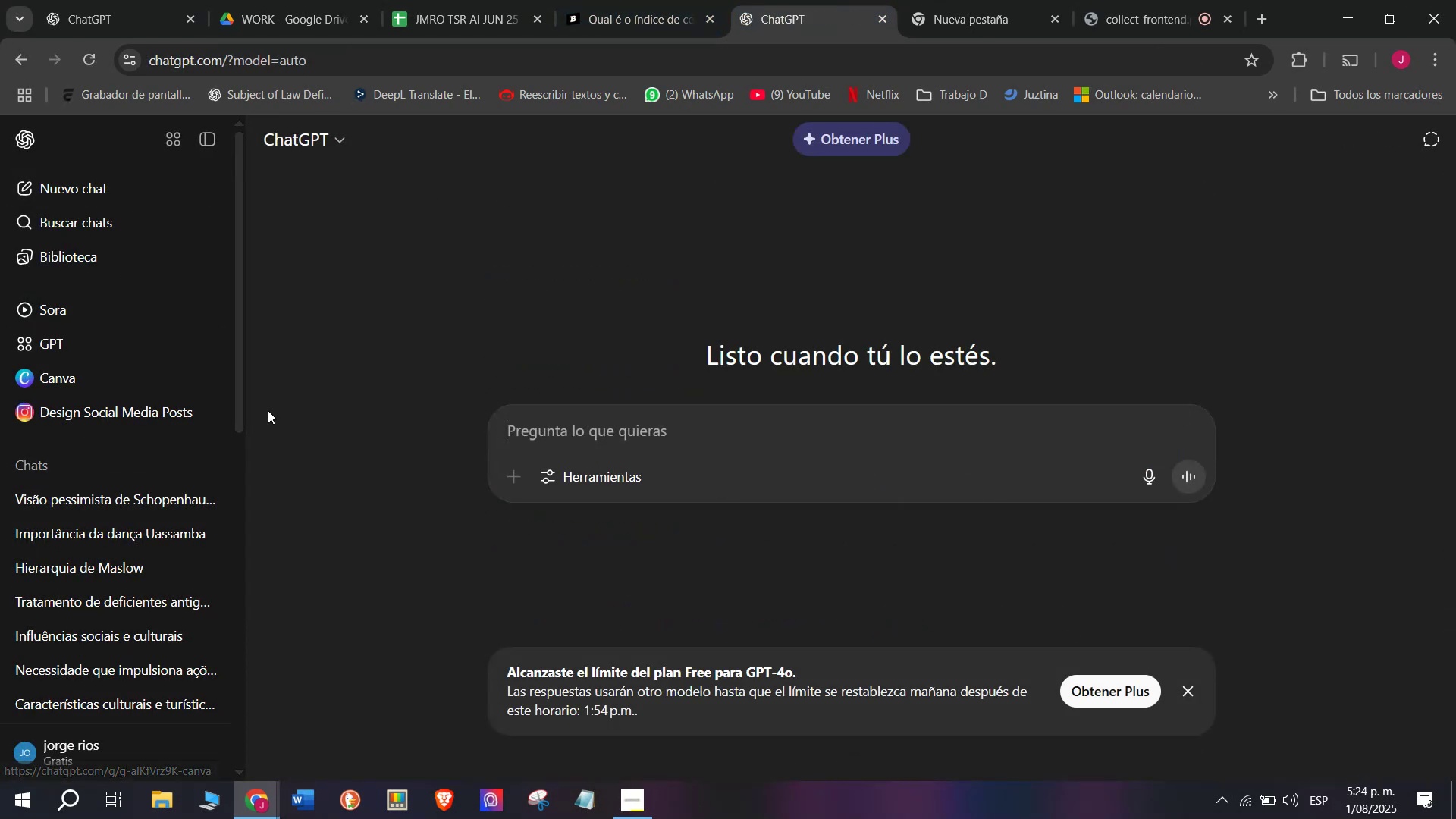 
key(Control+V)
 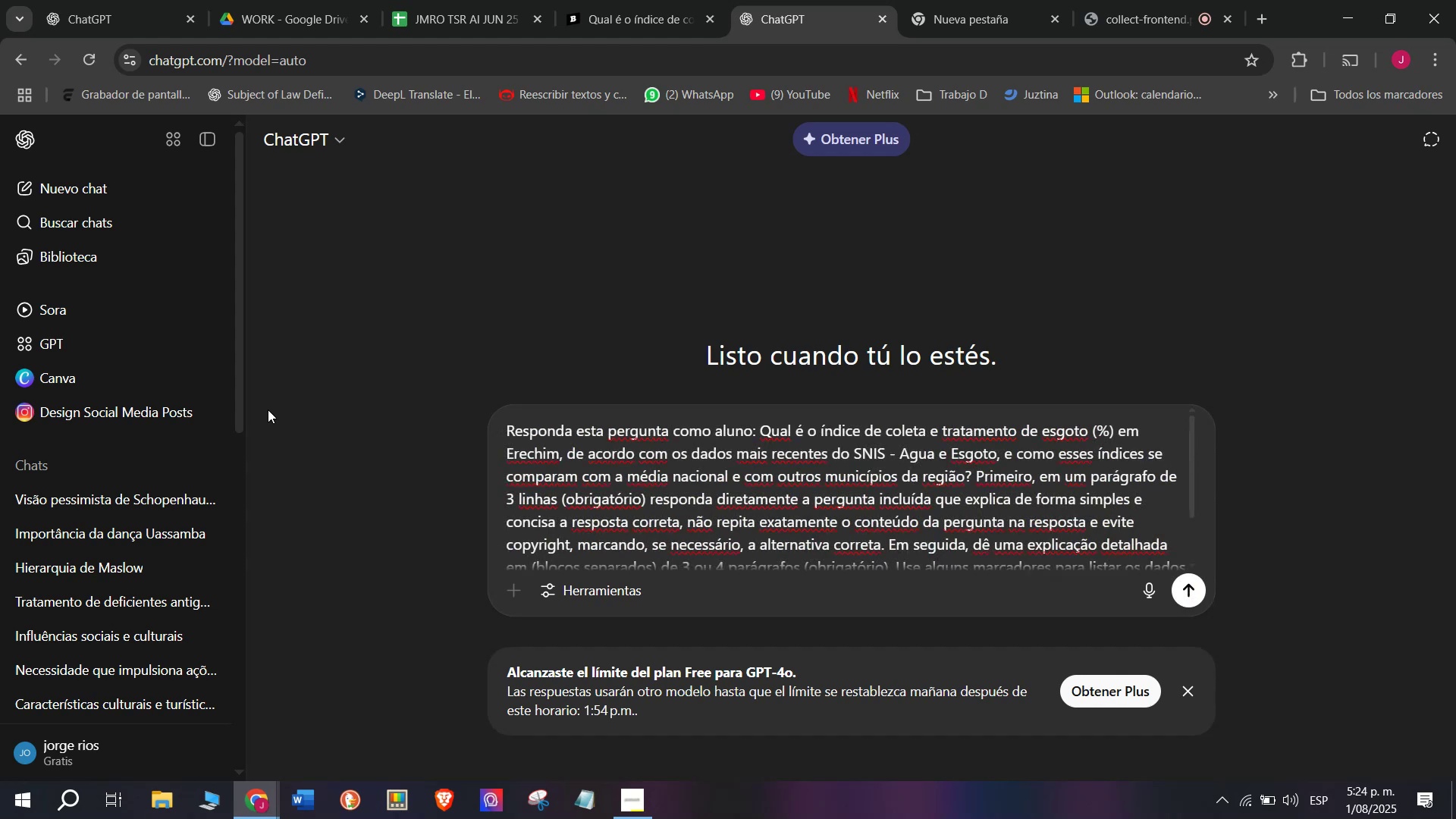 
key(Enter)
 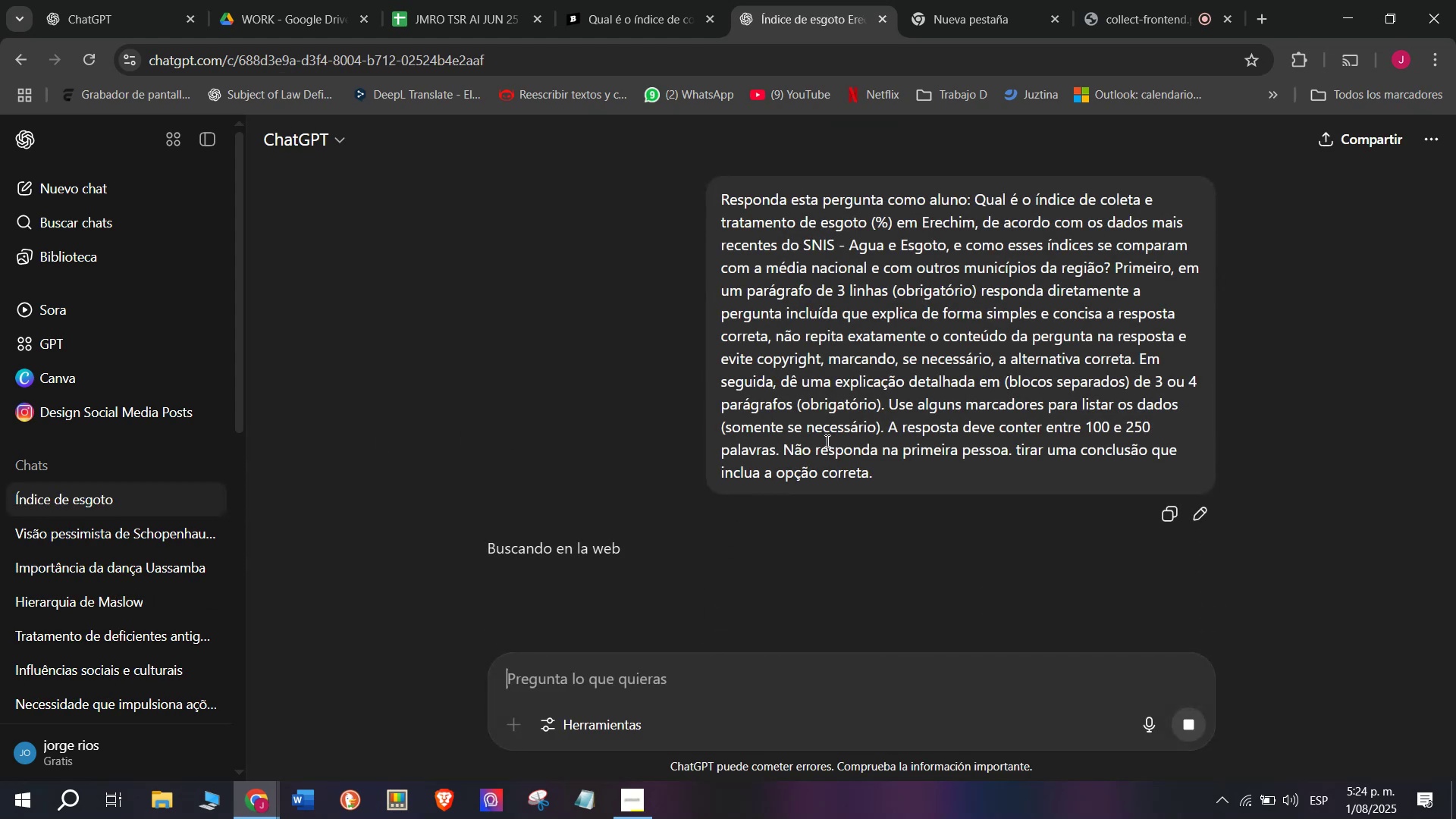 
wait(8.27)
 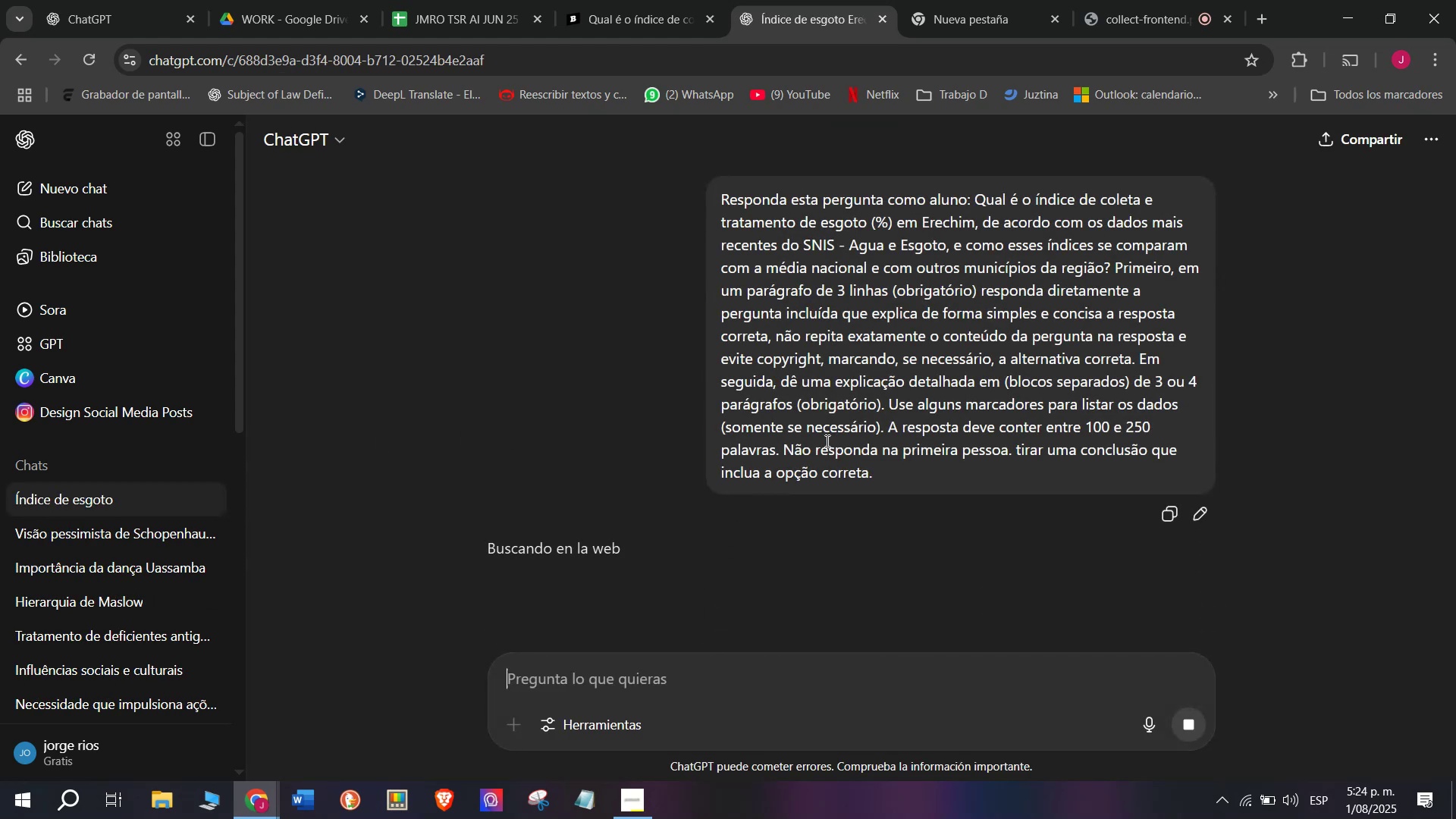 
scroll: coordinate [809, 353], scroll_direction: down, amount: 1.0
 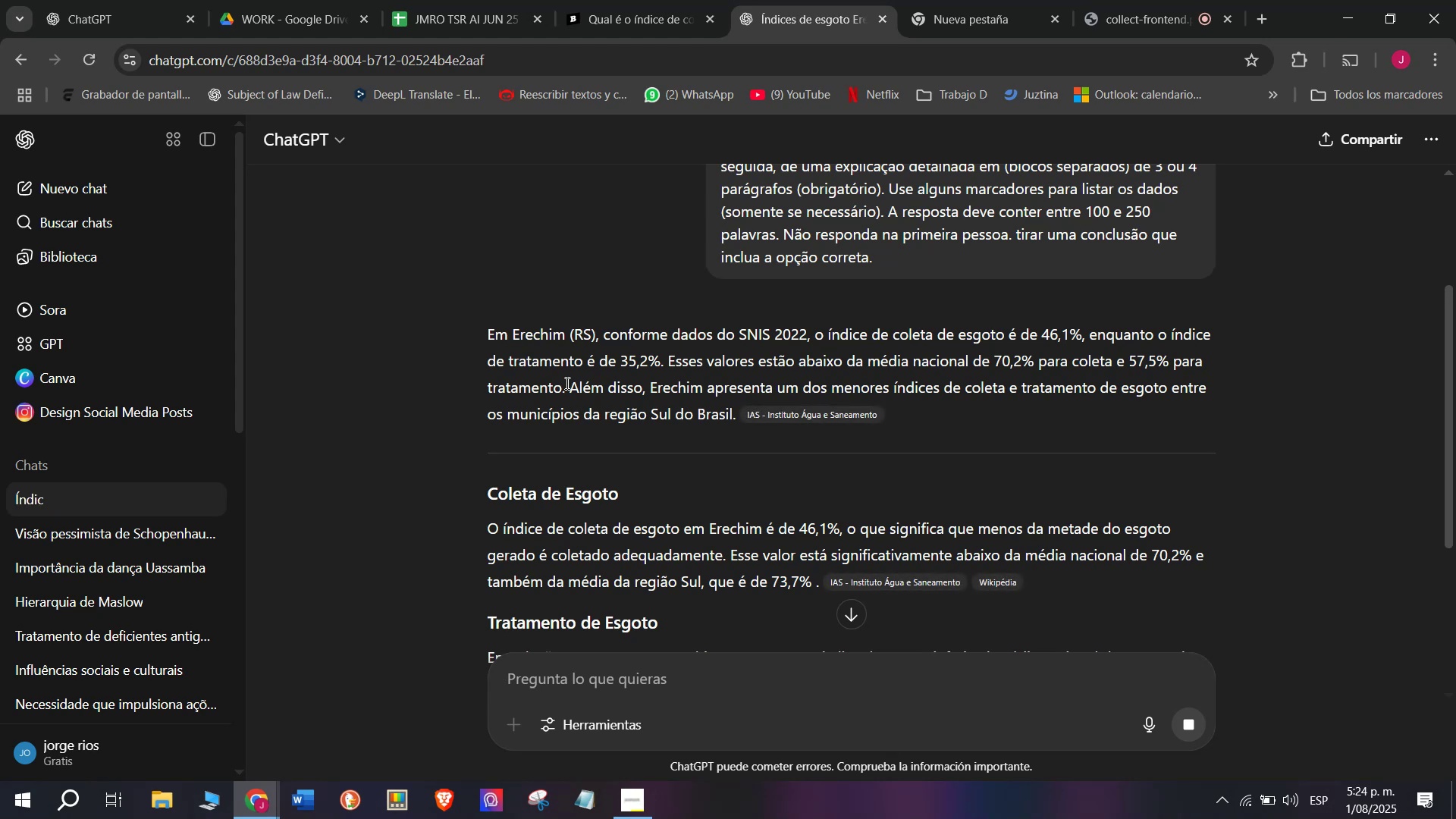 
left_click([566, 385])
 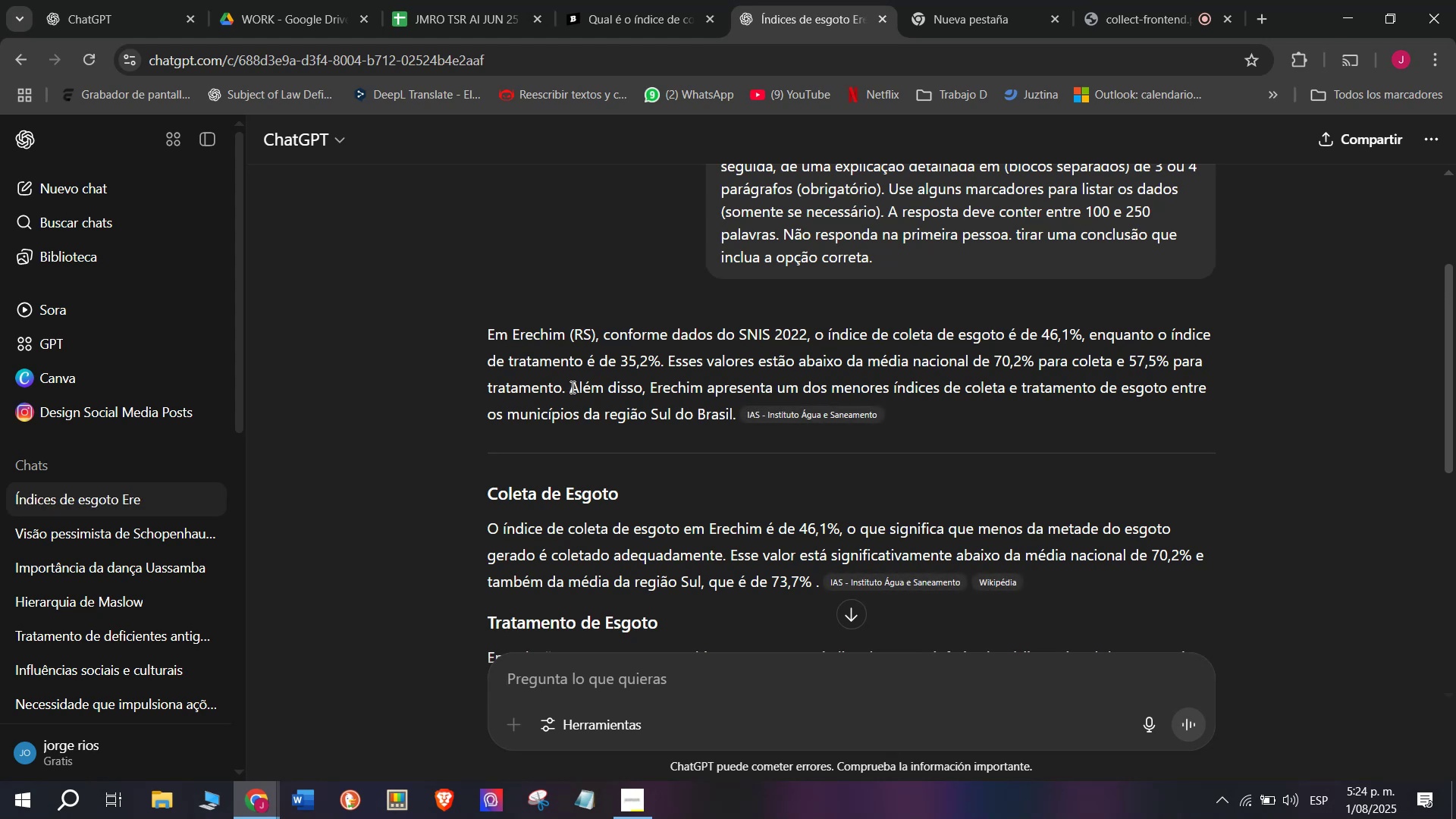 
left_click_drag(start_coordinate=[571, 387], to_coordinate=[489, 329])
 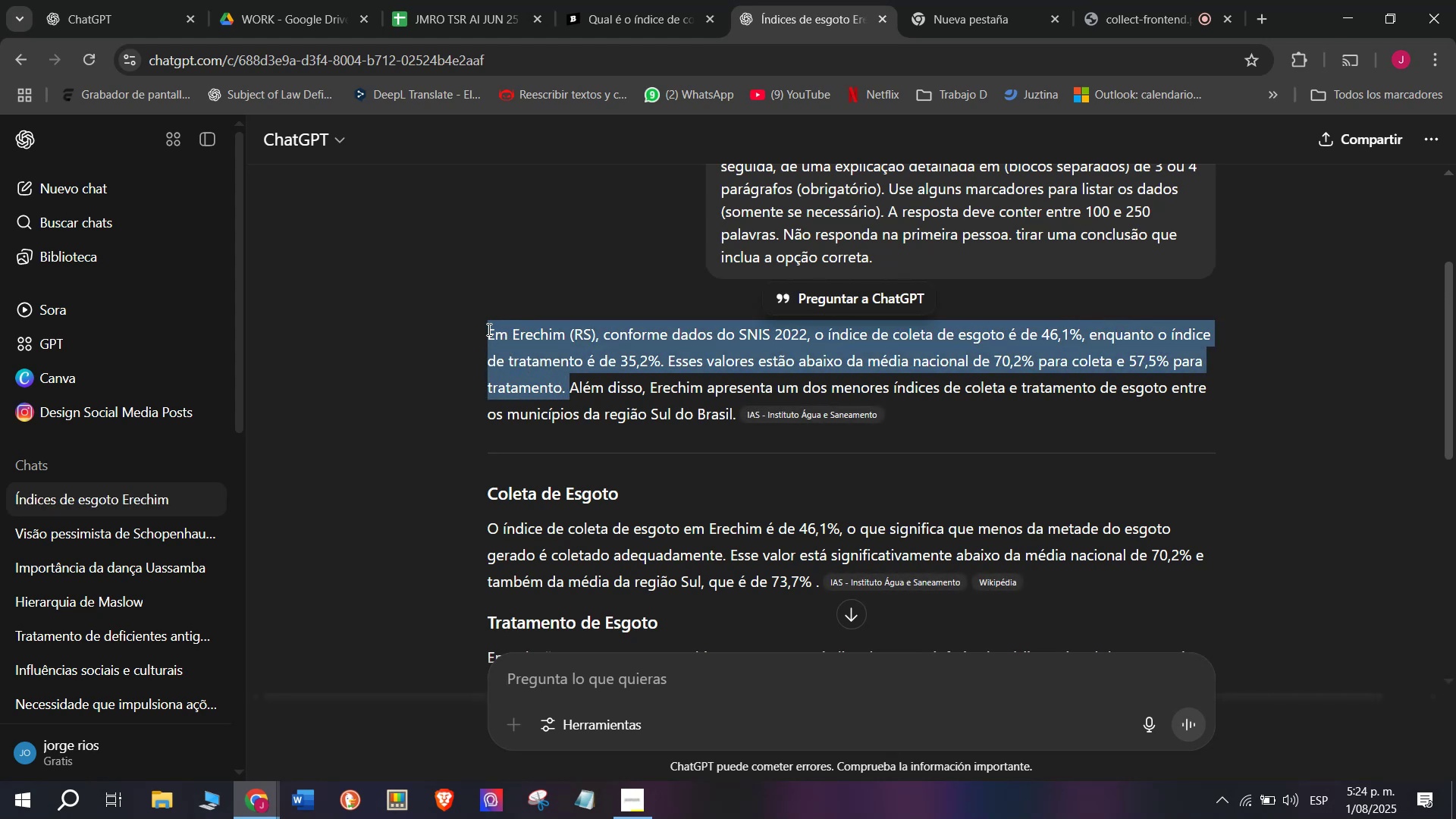 
key(Control+C)
 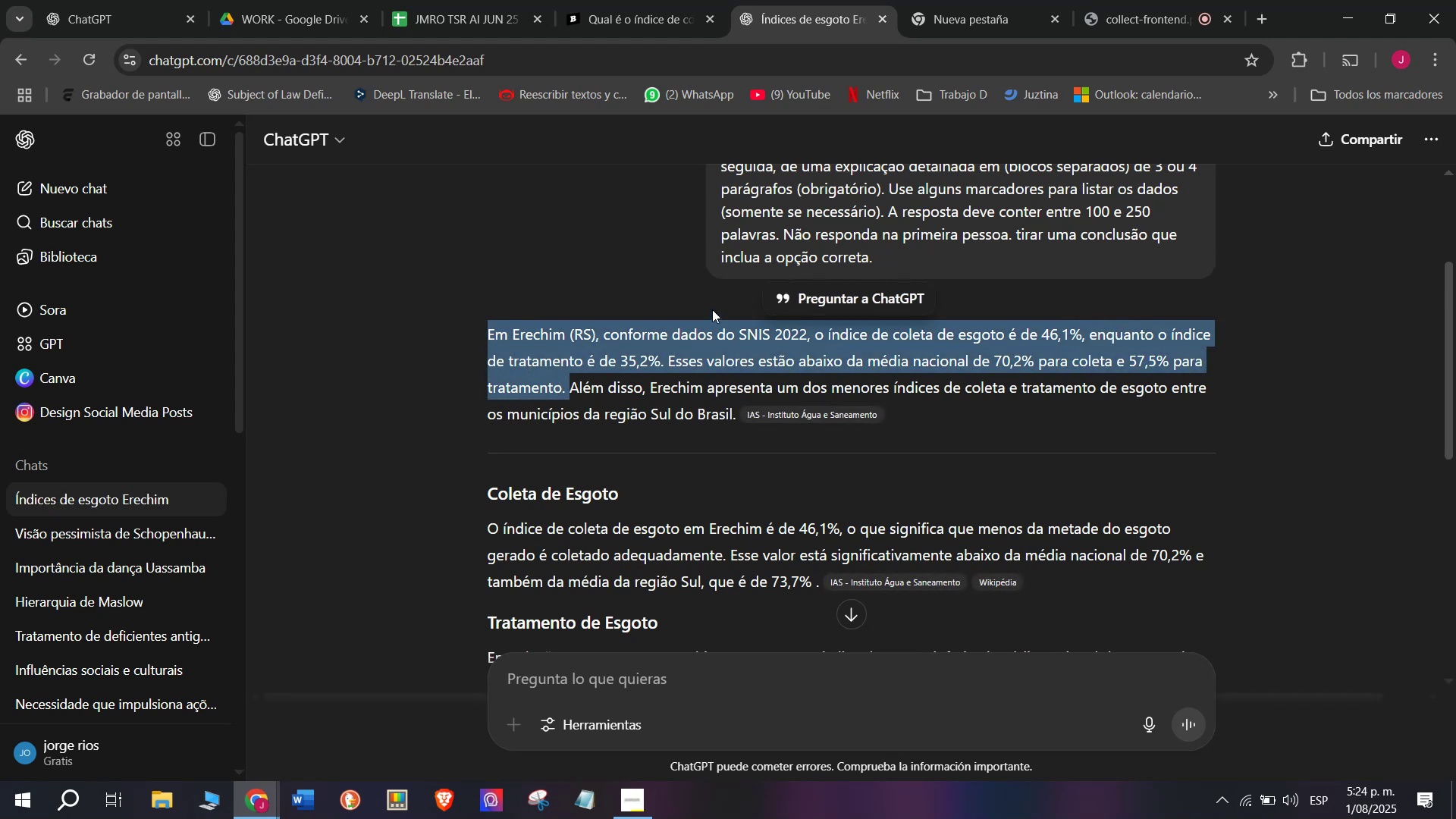 
scroll: coordinate [712, 309], scroll_direction: down, amount: 1.0
 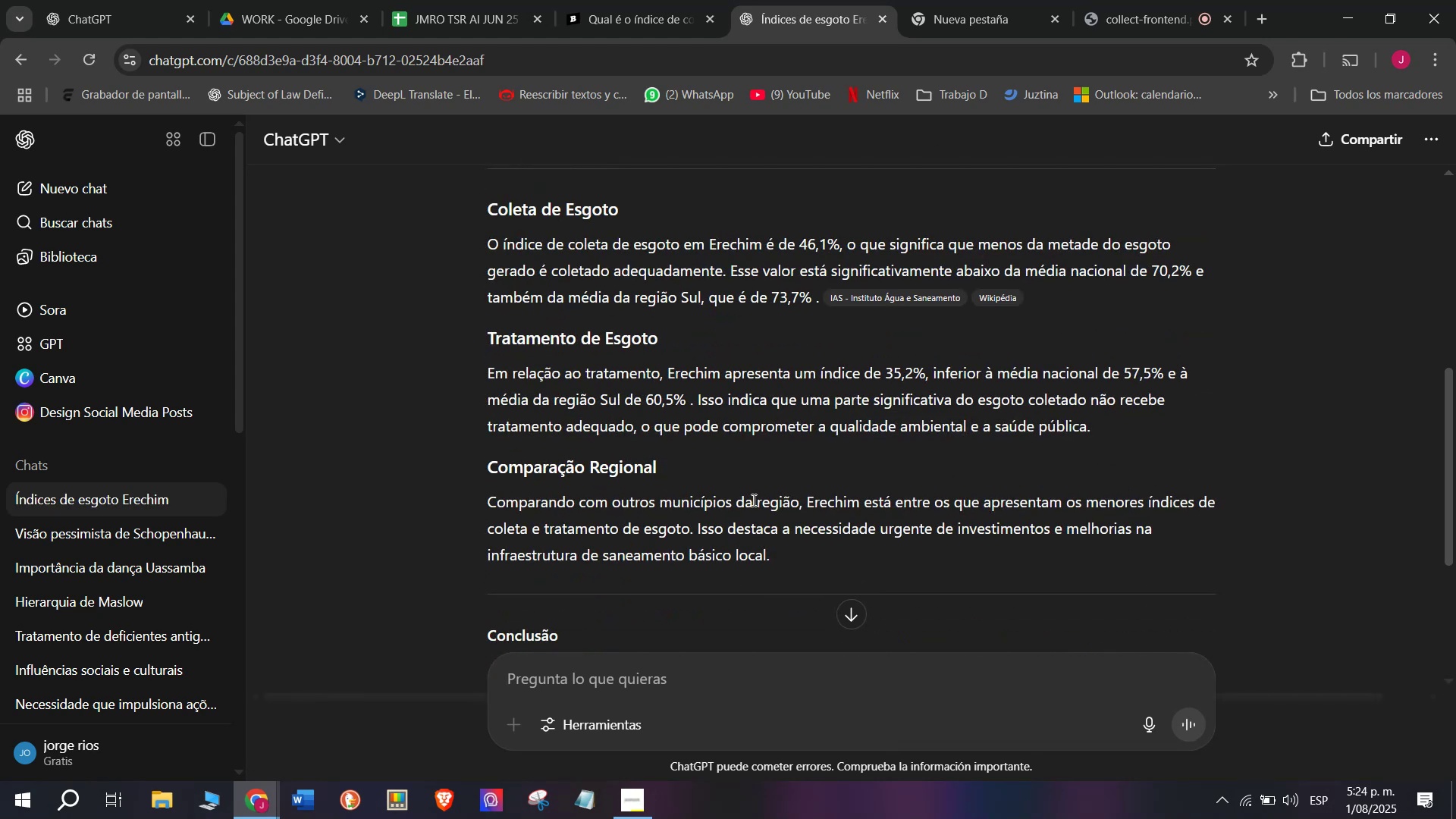 
left_click_drag(start_coordinate=[777, 551], to_coordinate=[479, 248])
 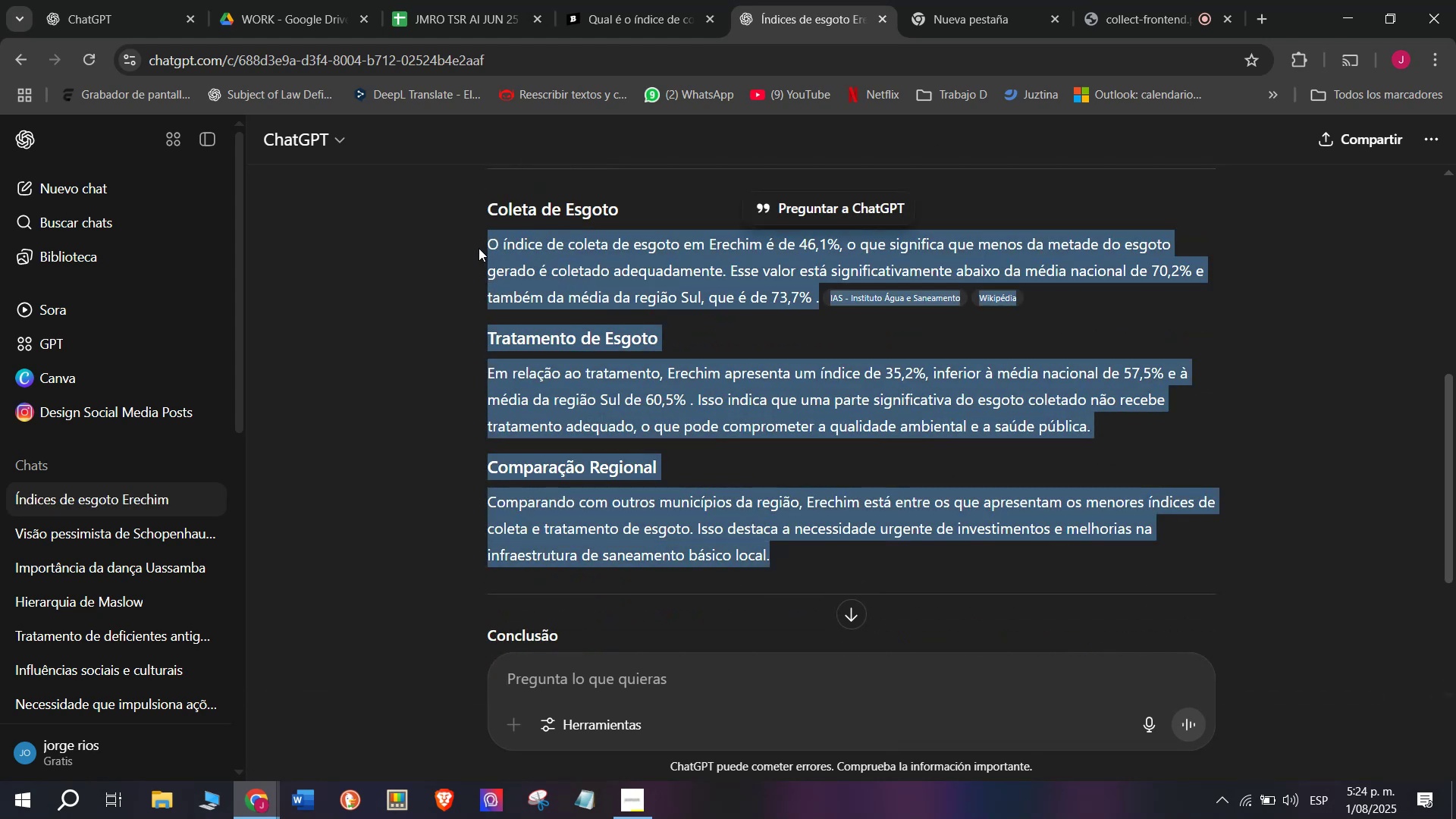 
key(Control+C)
 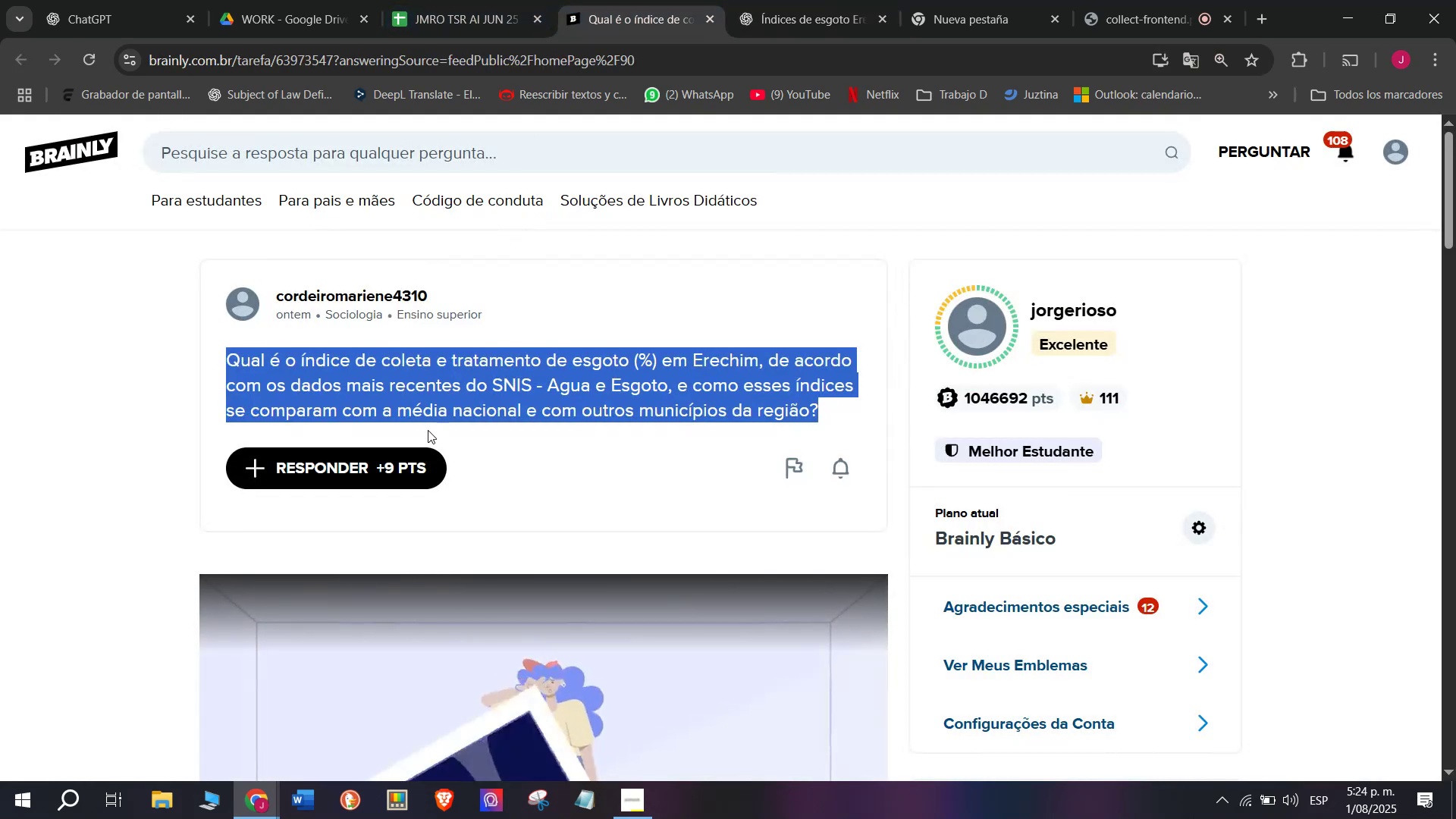 
left_click([414, 448])
 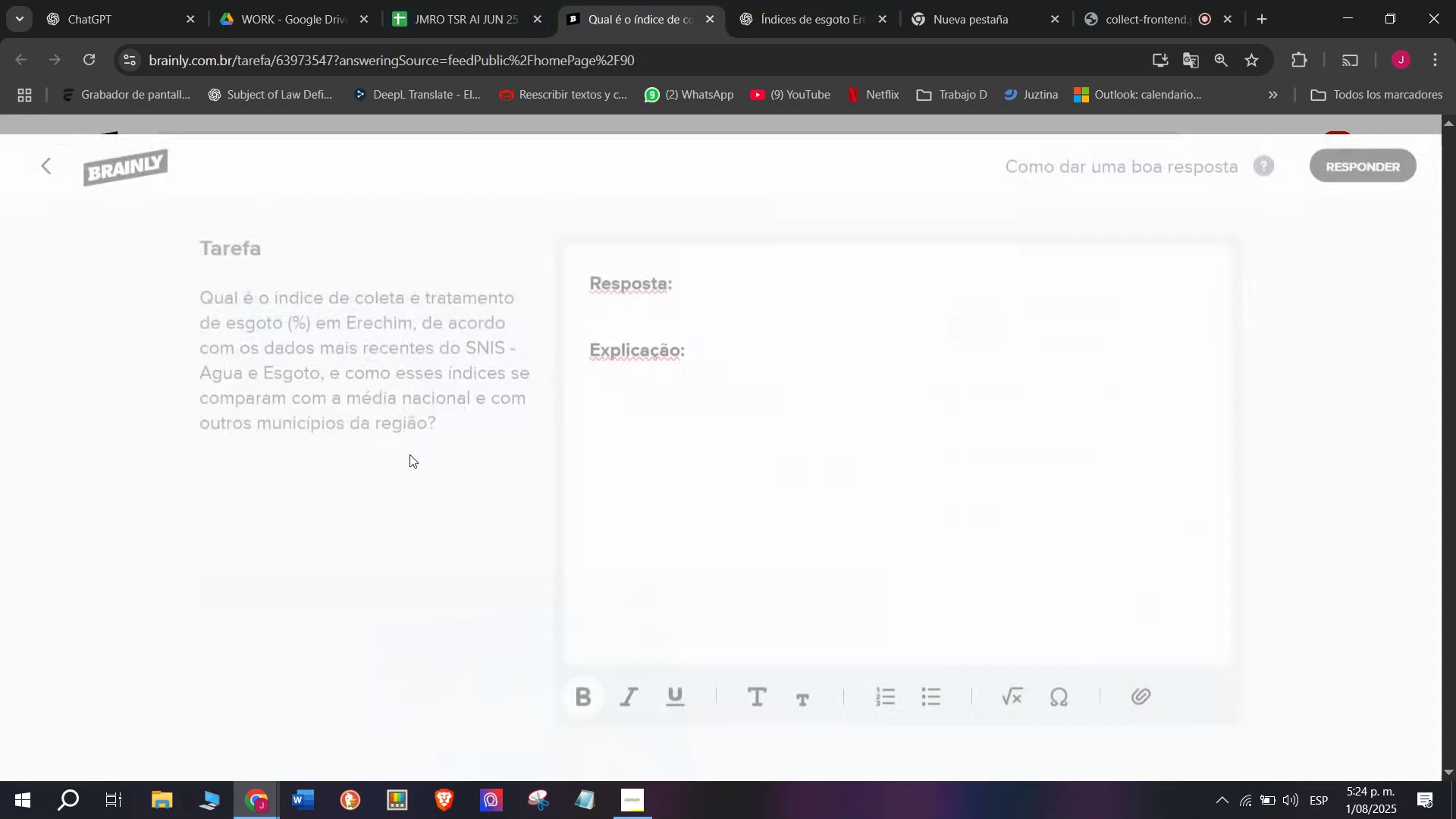 
left_click_drag(start_coordinate=[691, 420], to_coordinate=[515, 216])
 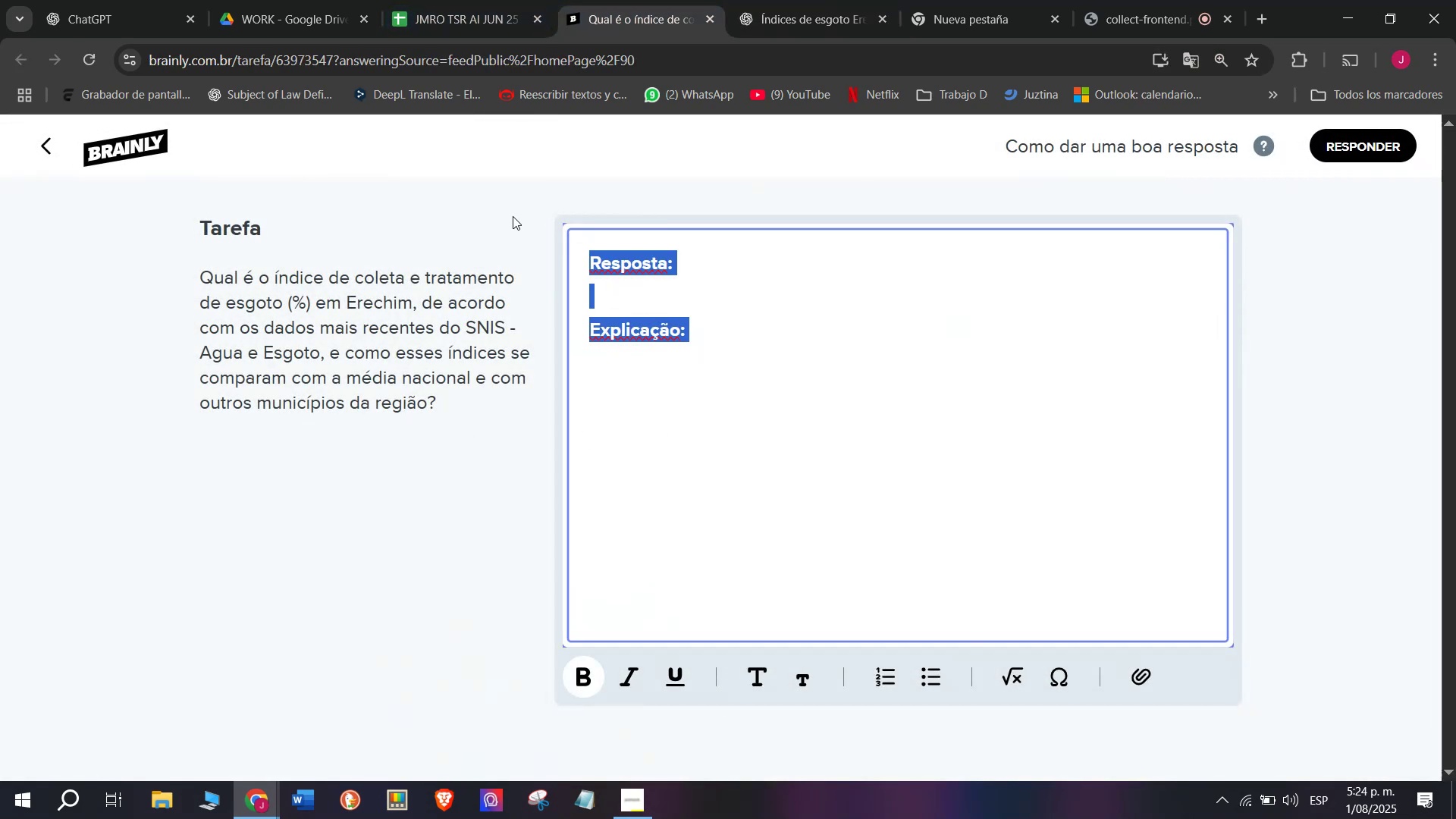 
key(Meta+MetaLeft)
 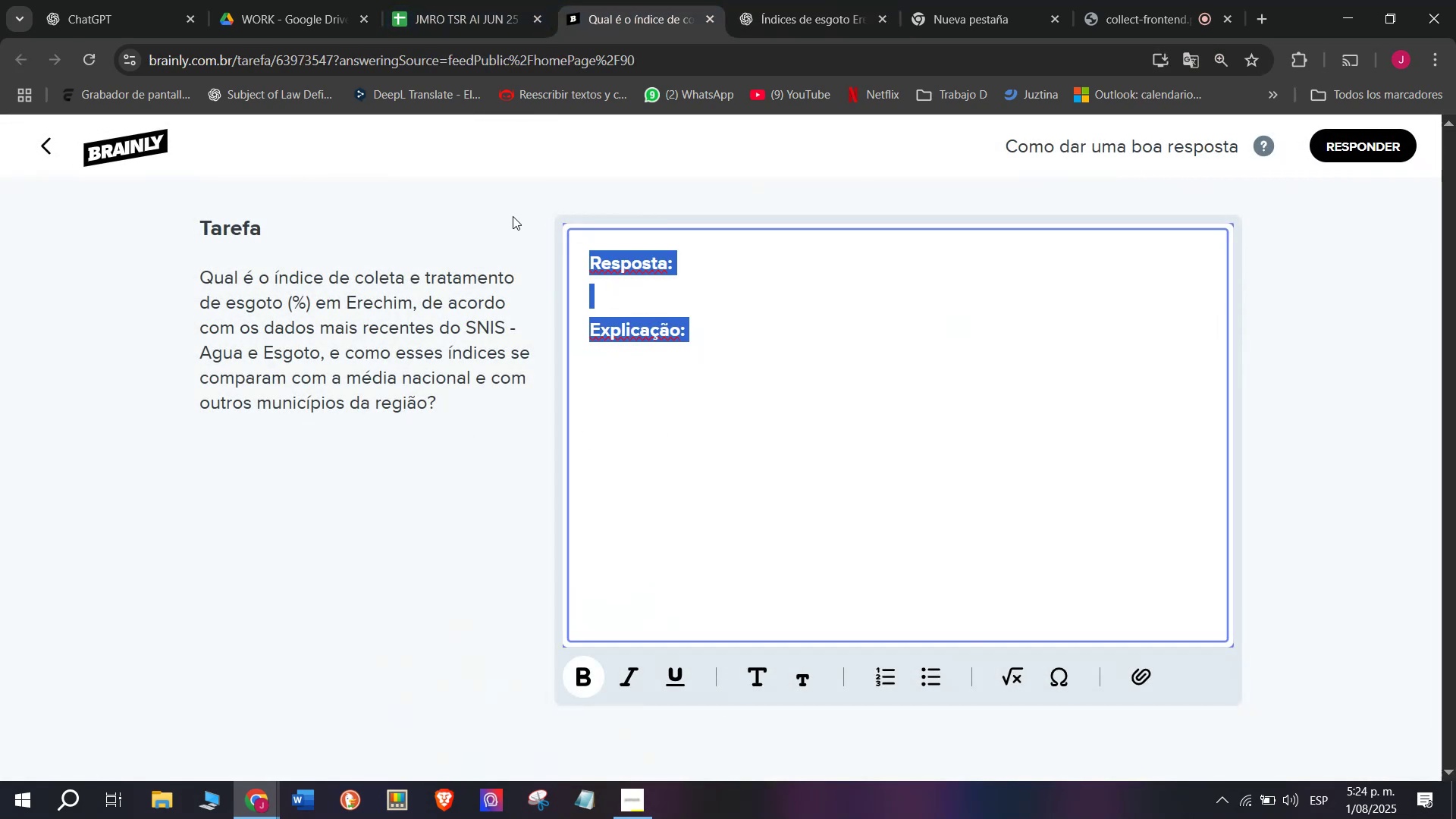 
key(Meta+V)
 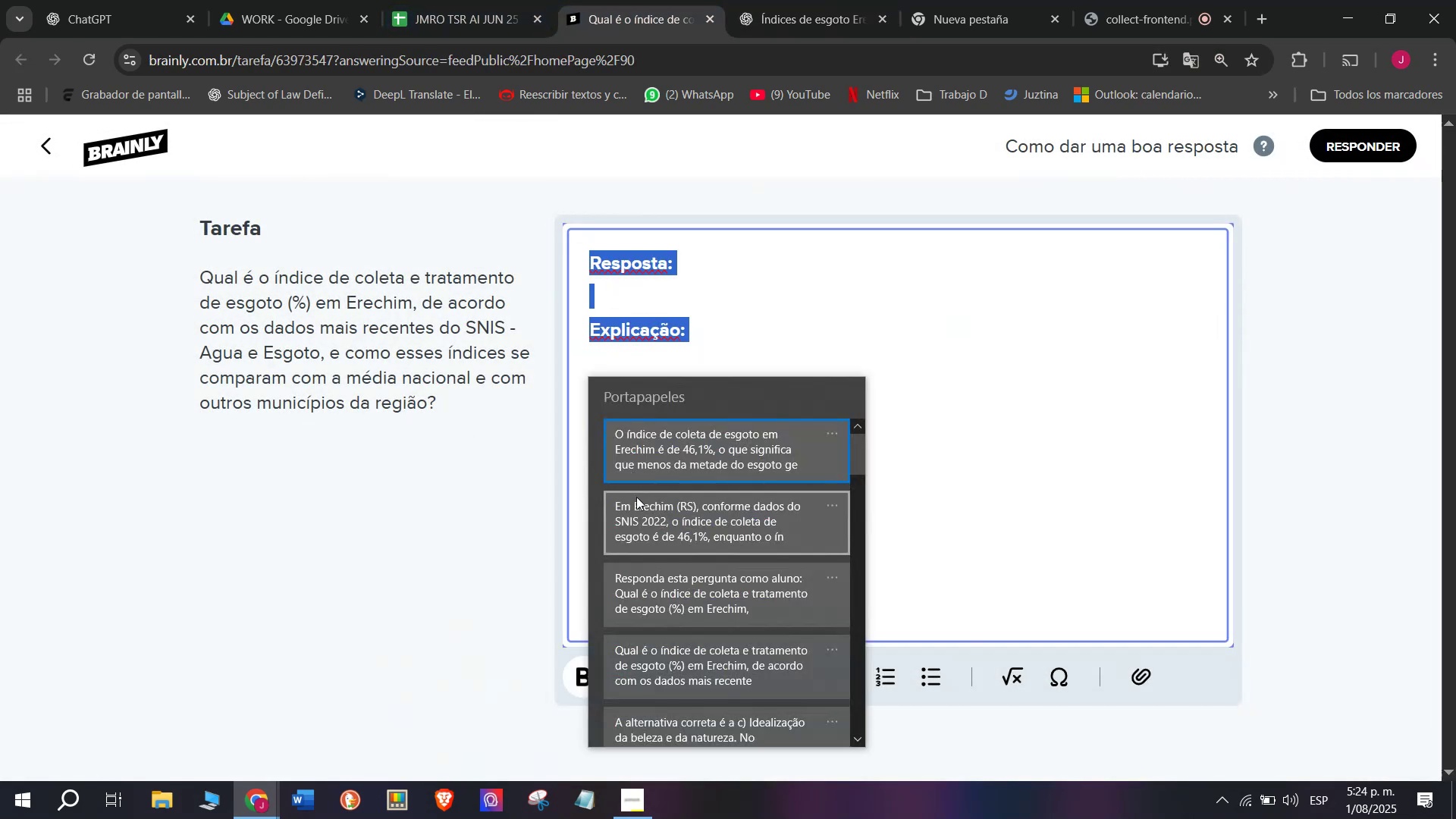 
left_click([642, 510])
 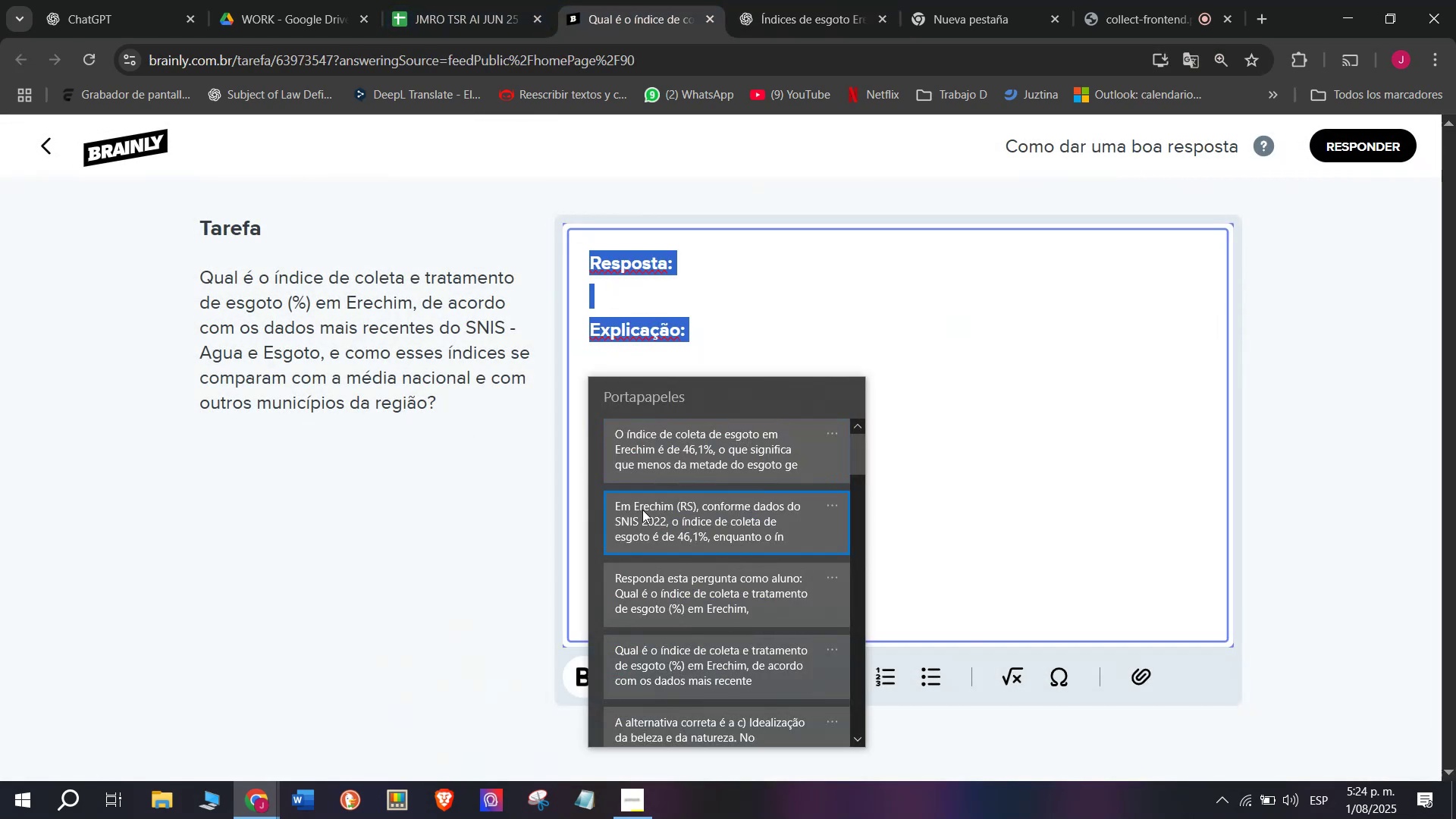 
key(Control+ControlLeft)
 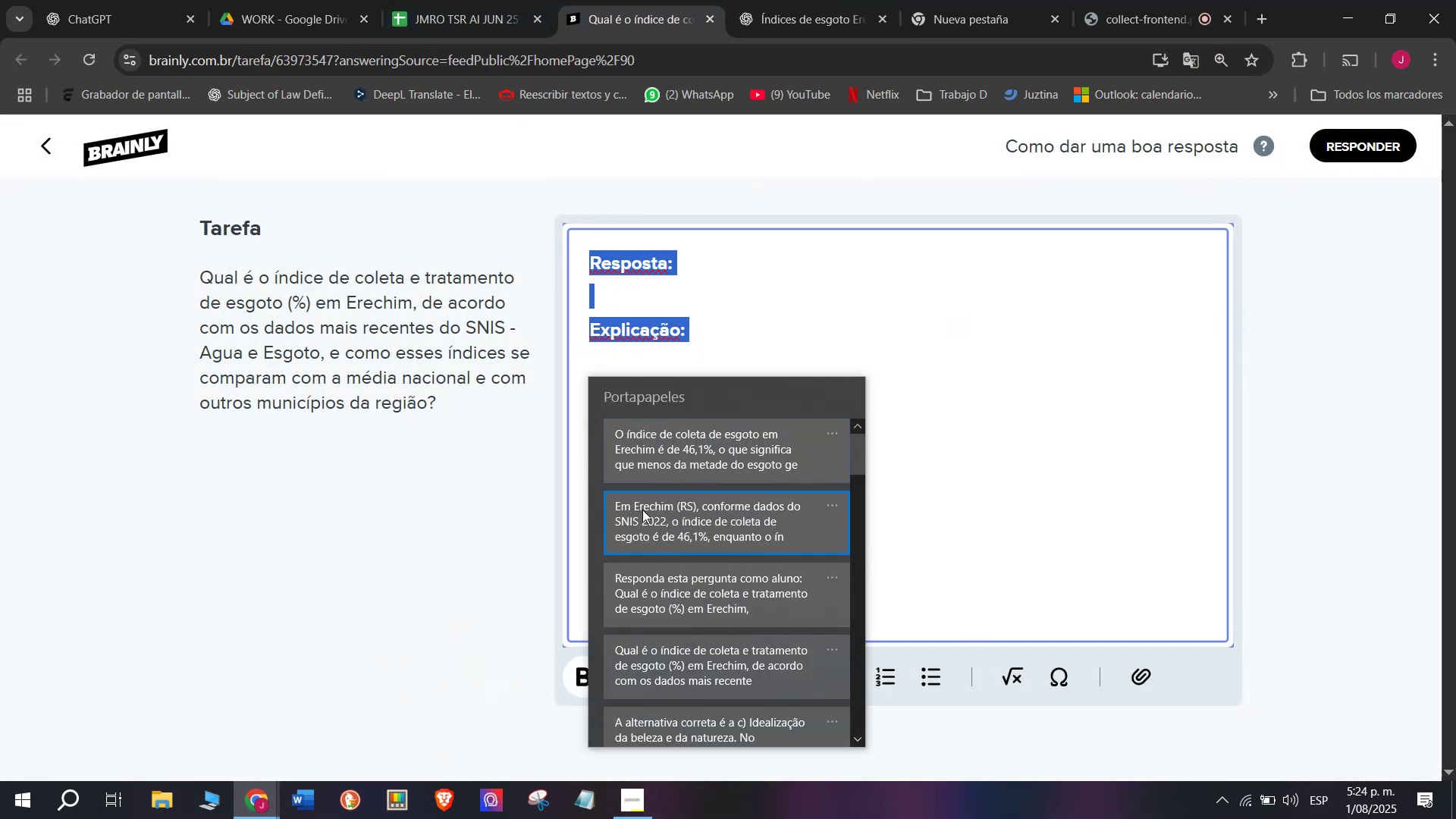 
key(Control+V)
 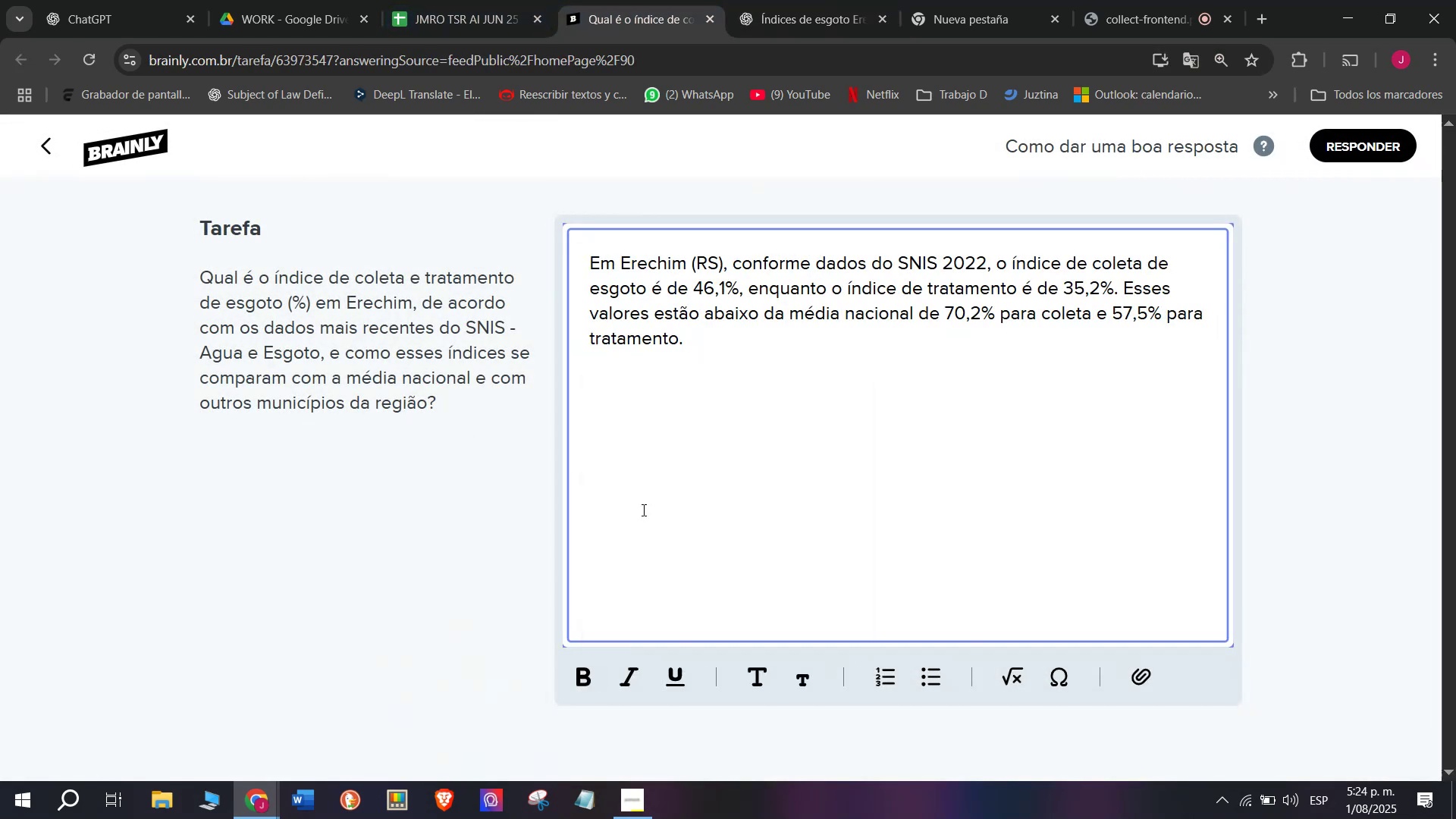 
key(Enter)
 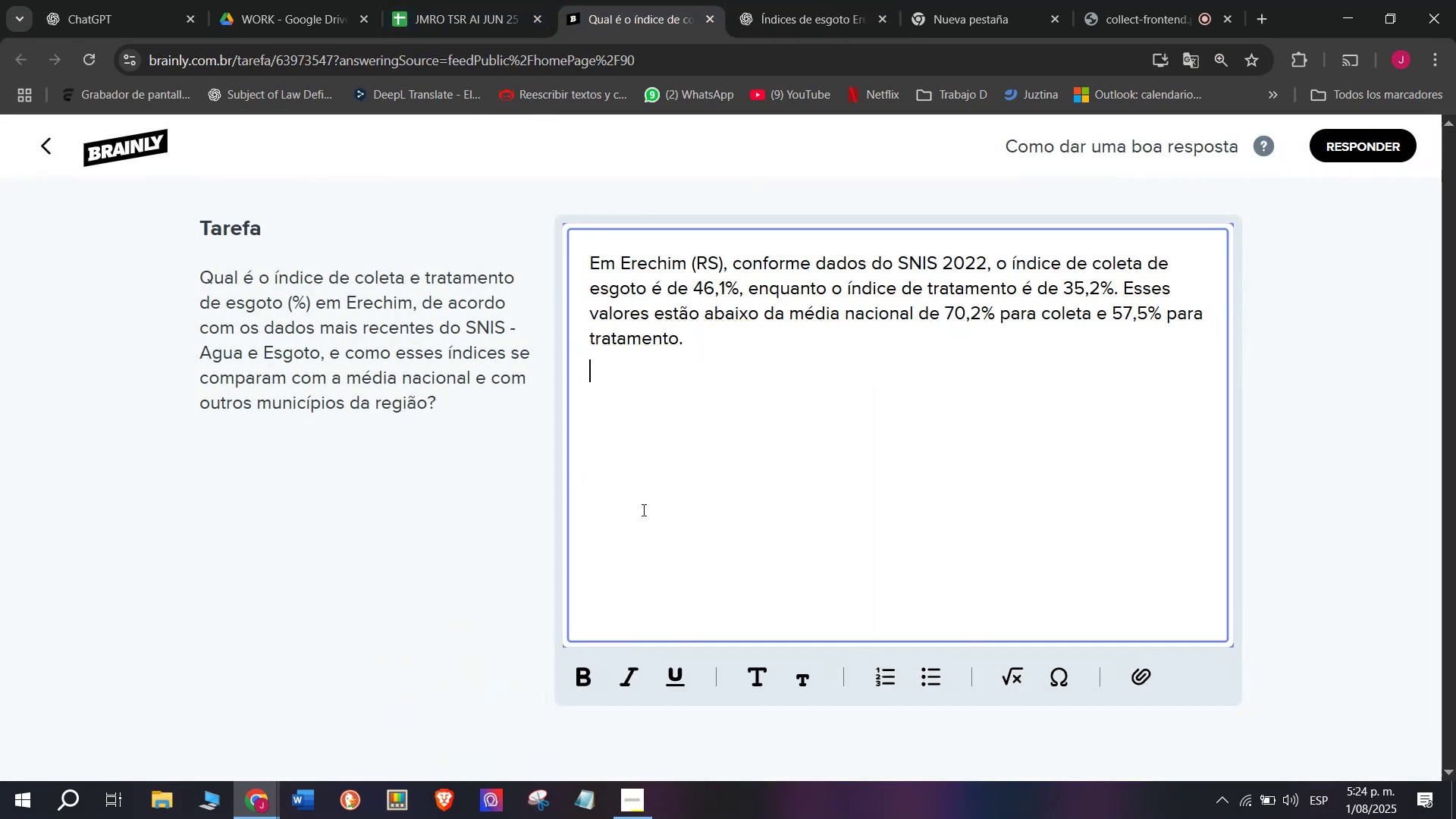 
key(Enter)
 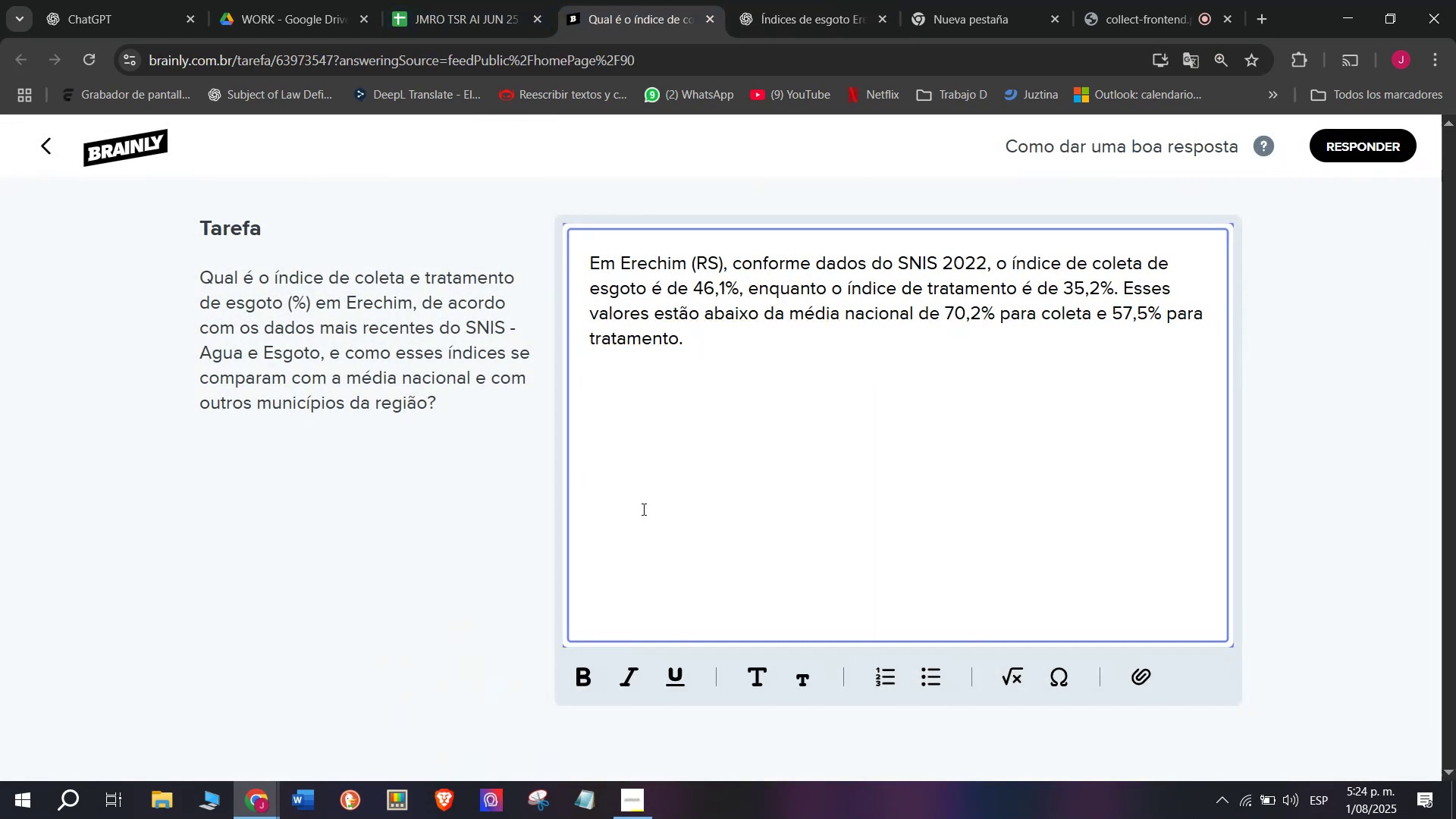 
key(Meta+V)
 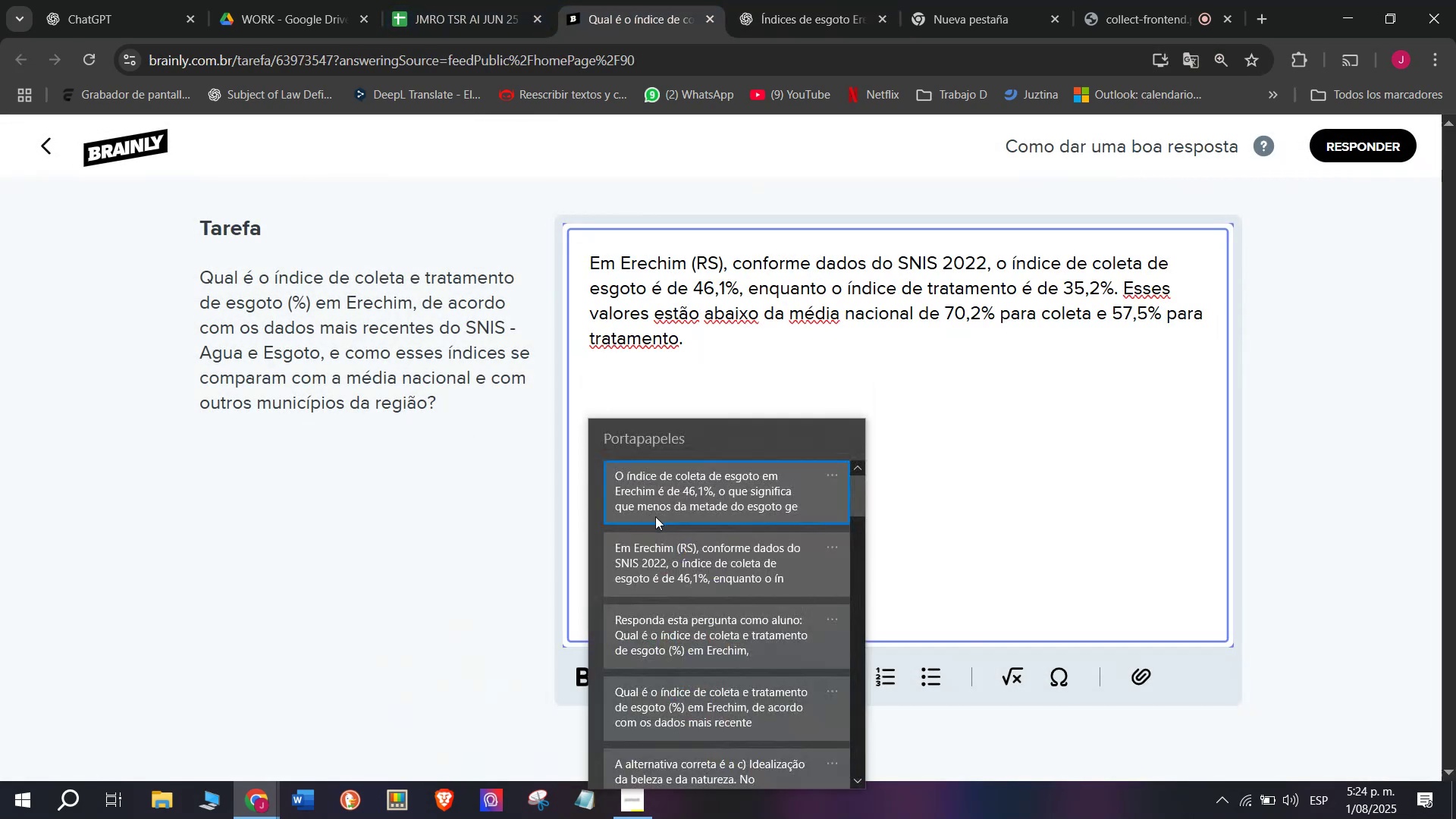 
left_click([655, 489])
 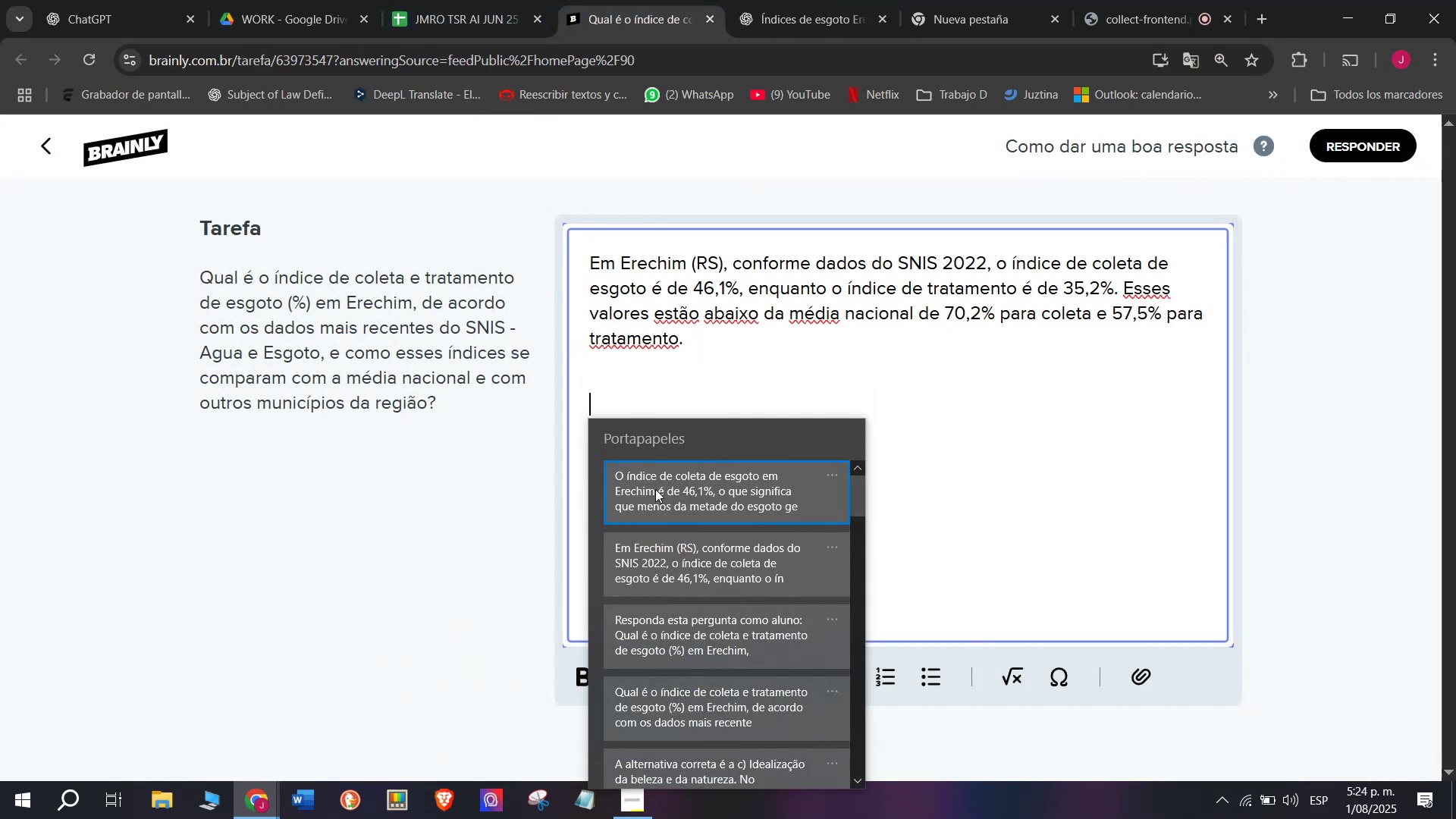 
key(Control+ControlLeft)
 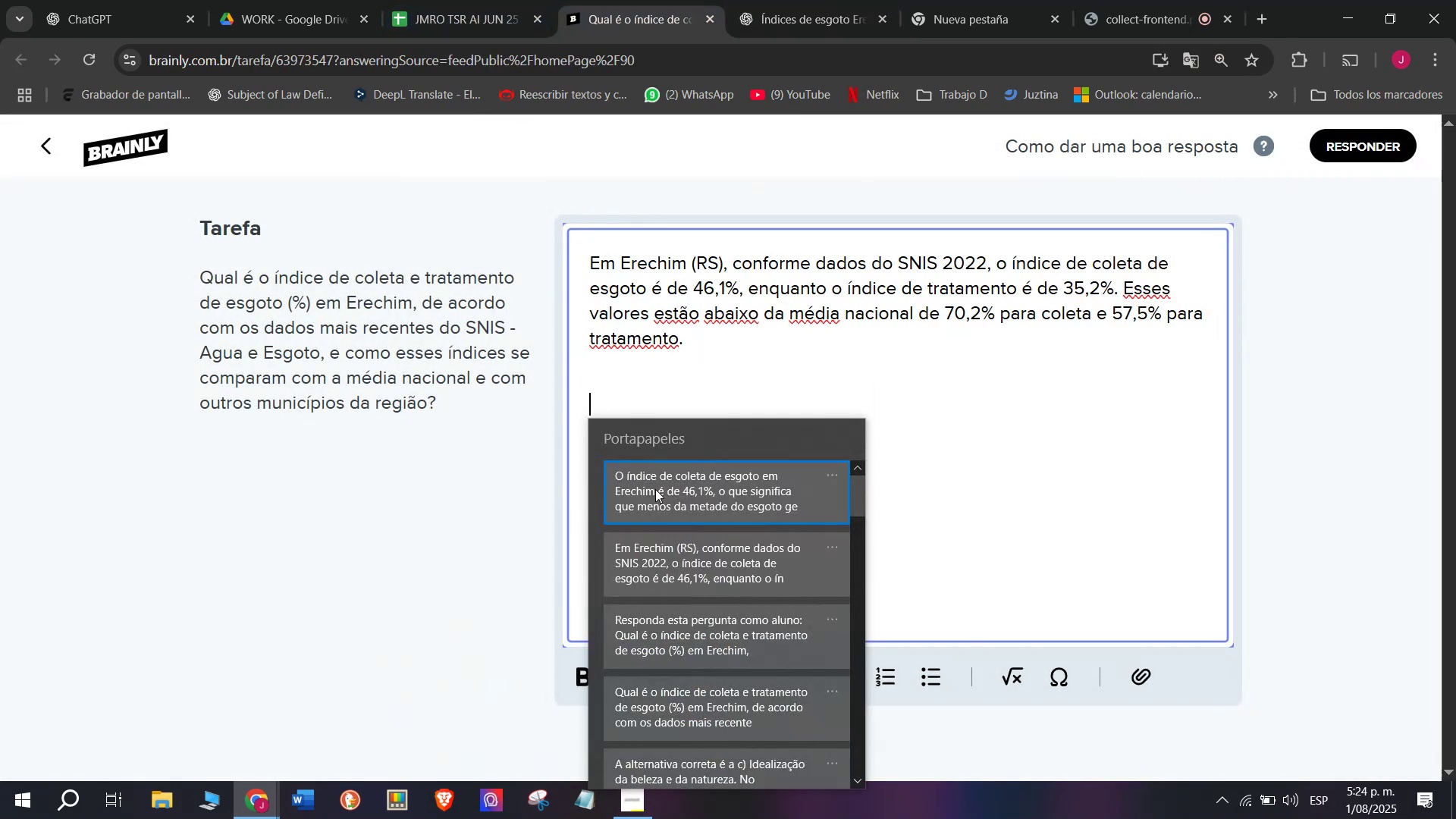 
key(Control+V)
 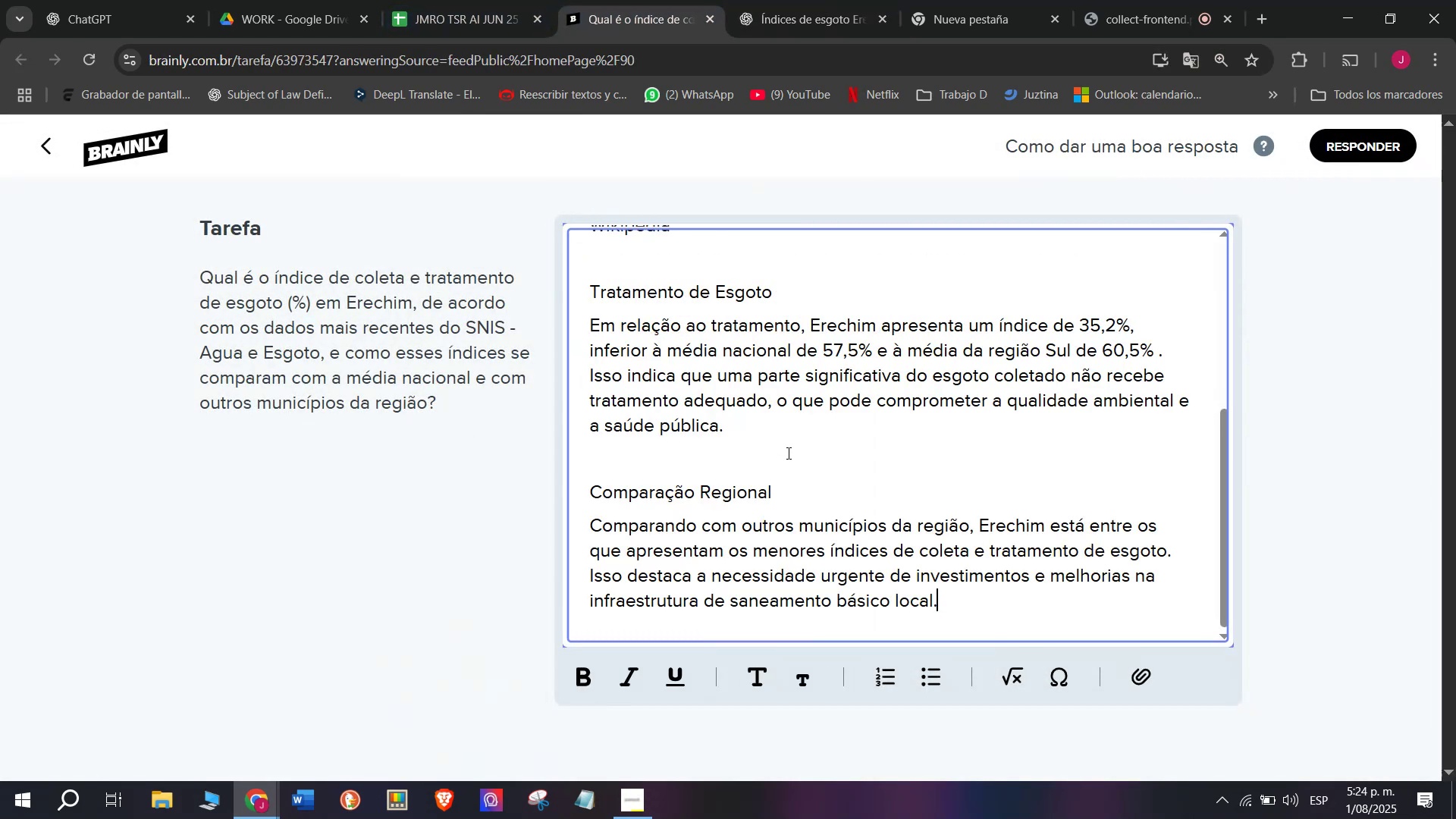 
left_click_drag(start_coordinate=[789, 482], to_coordinate=[527, 493])
 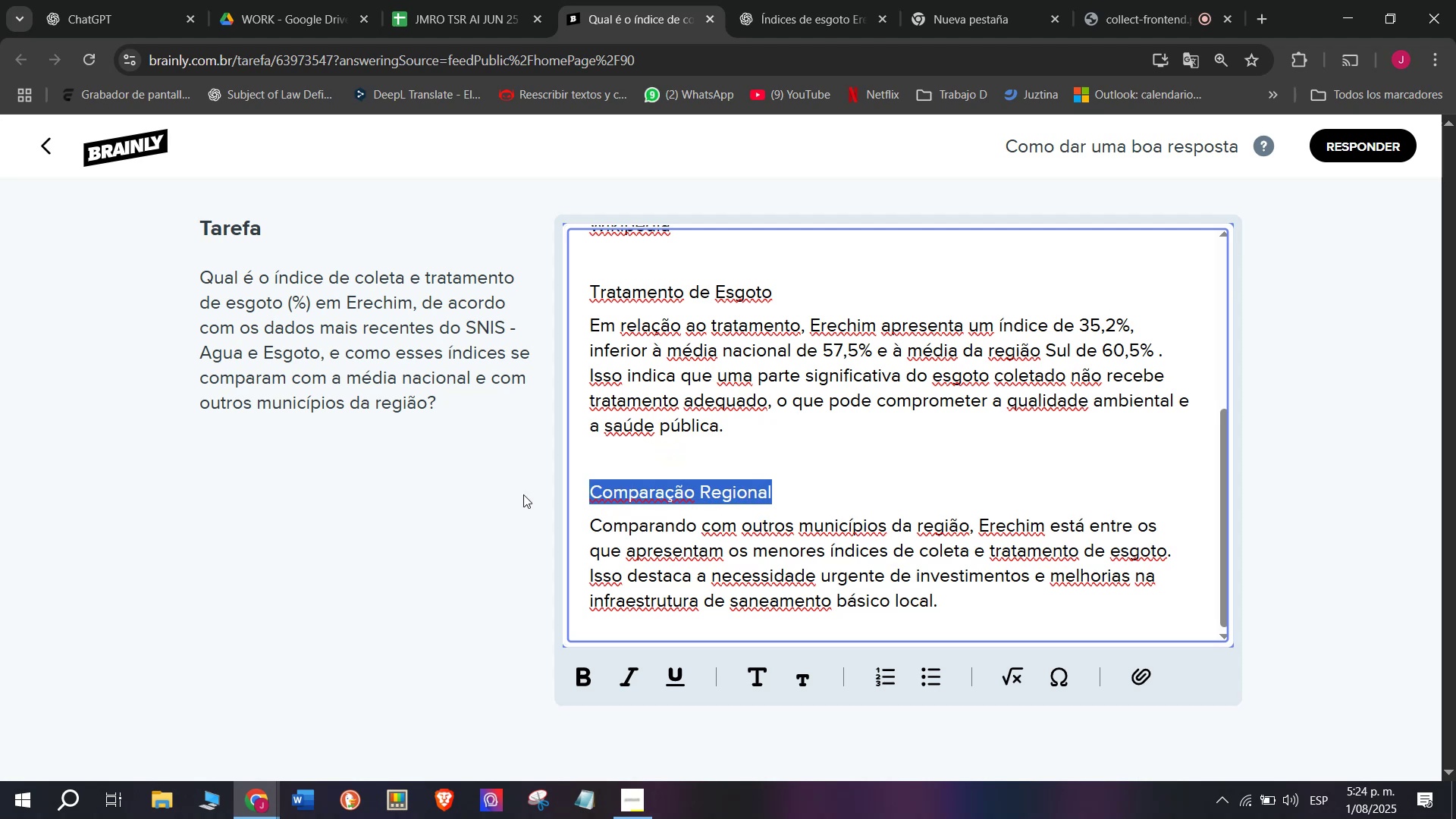 
key(Backspace)
 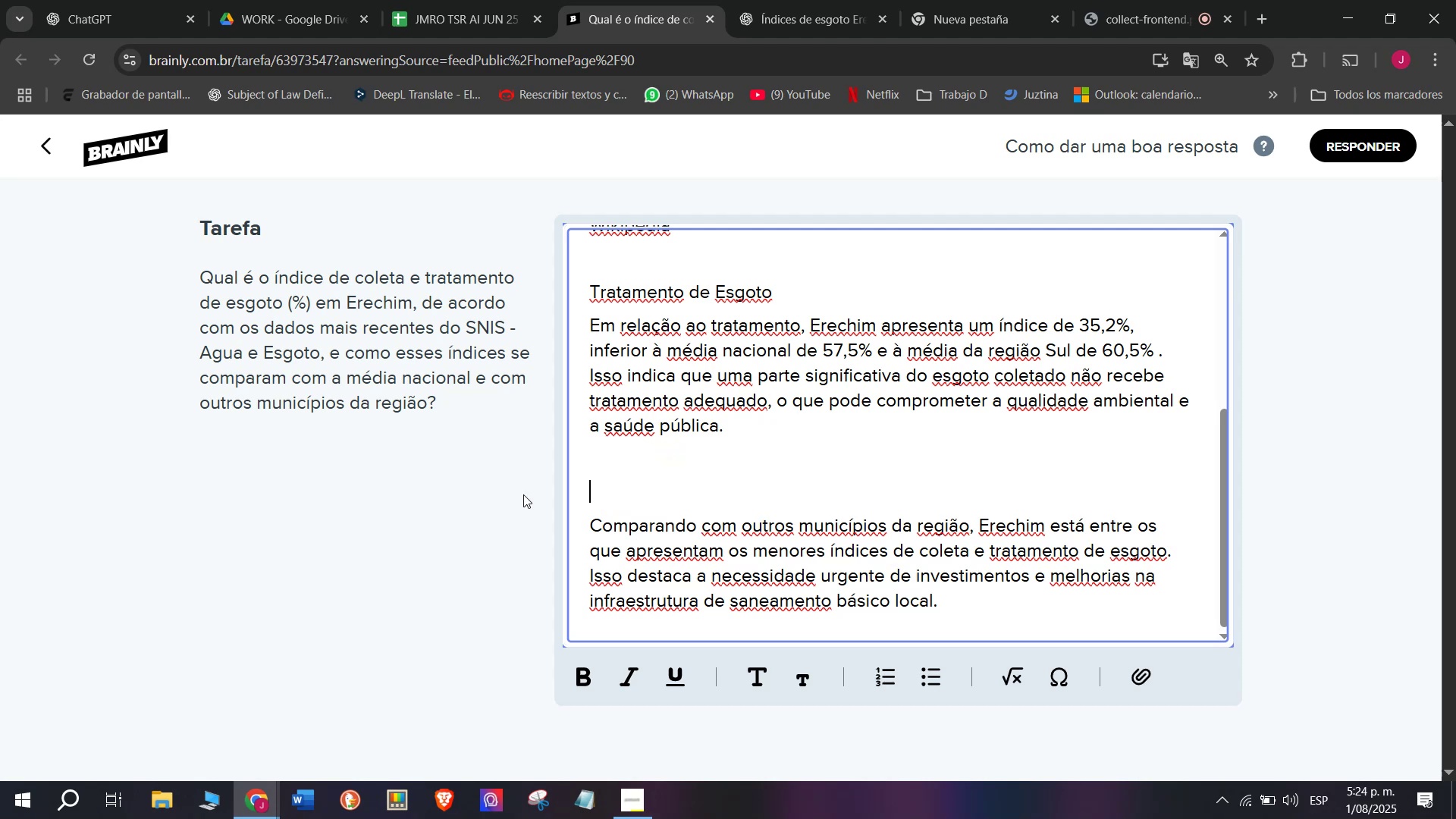 
key(Backspace)
 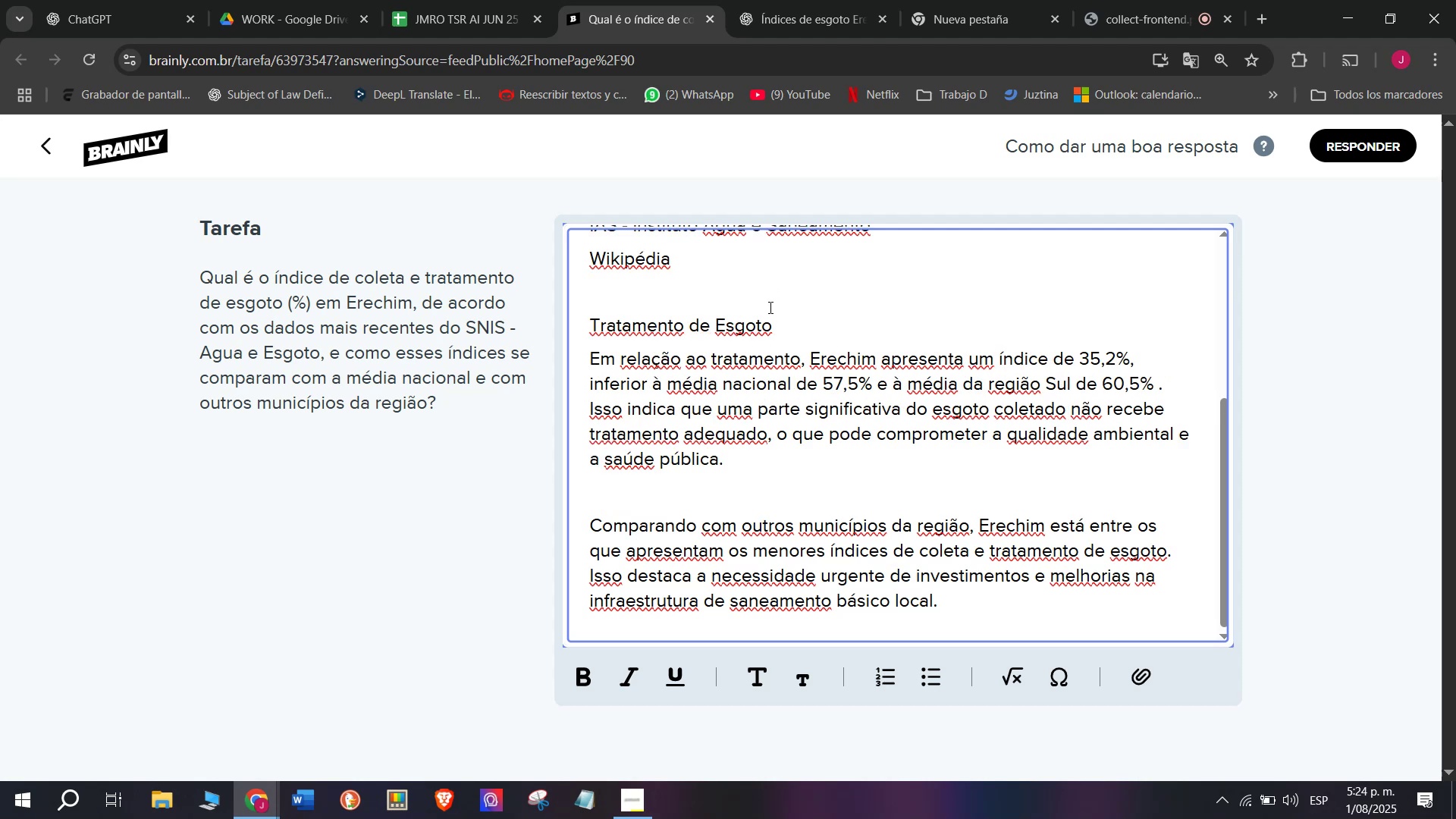 
left_click_drag(start_coordinate=[771, 327], to_coordinate=[520, 340])
 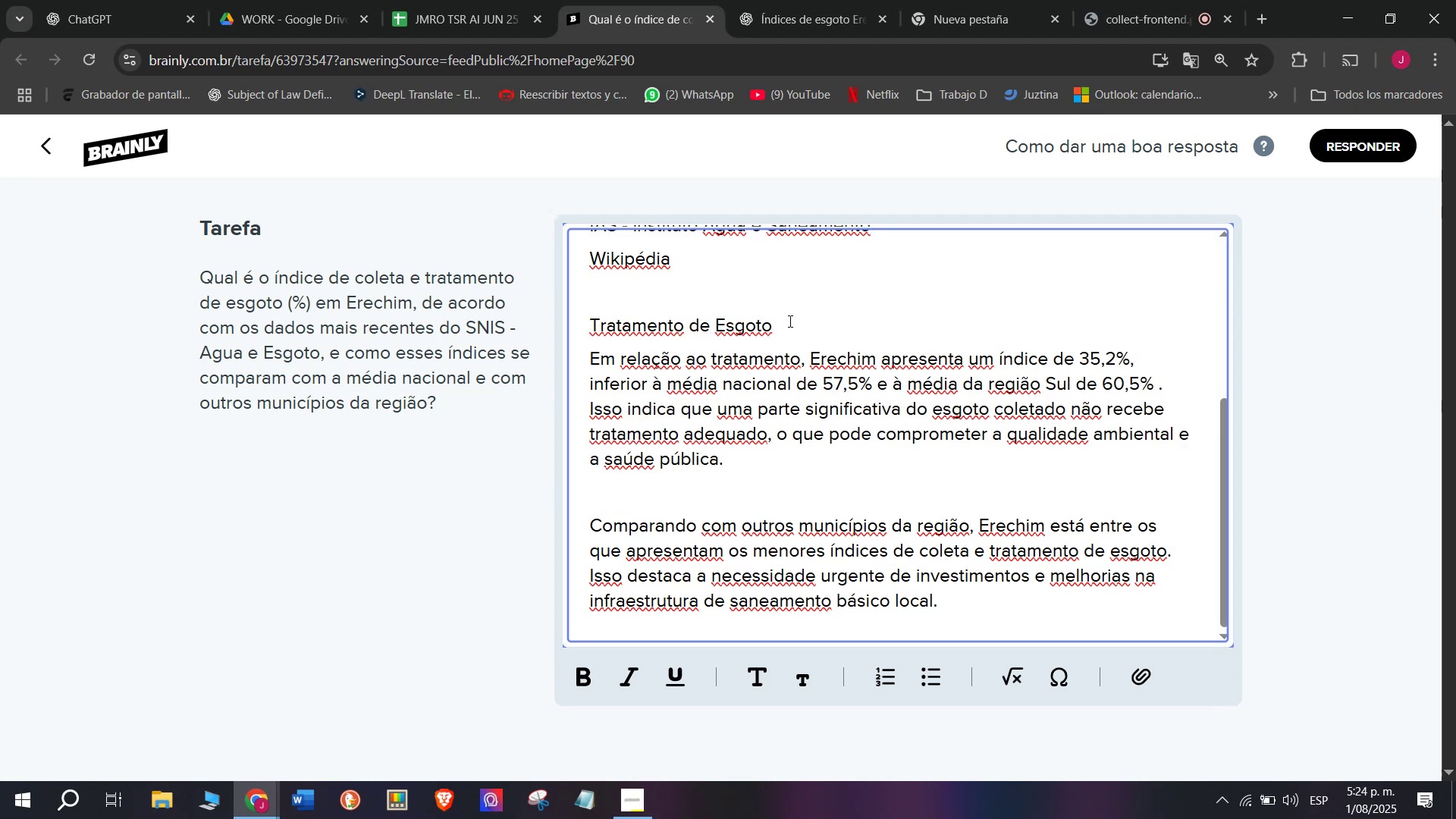 
left_click([720, 315])
 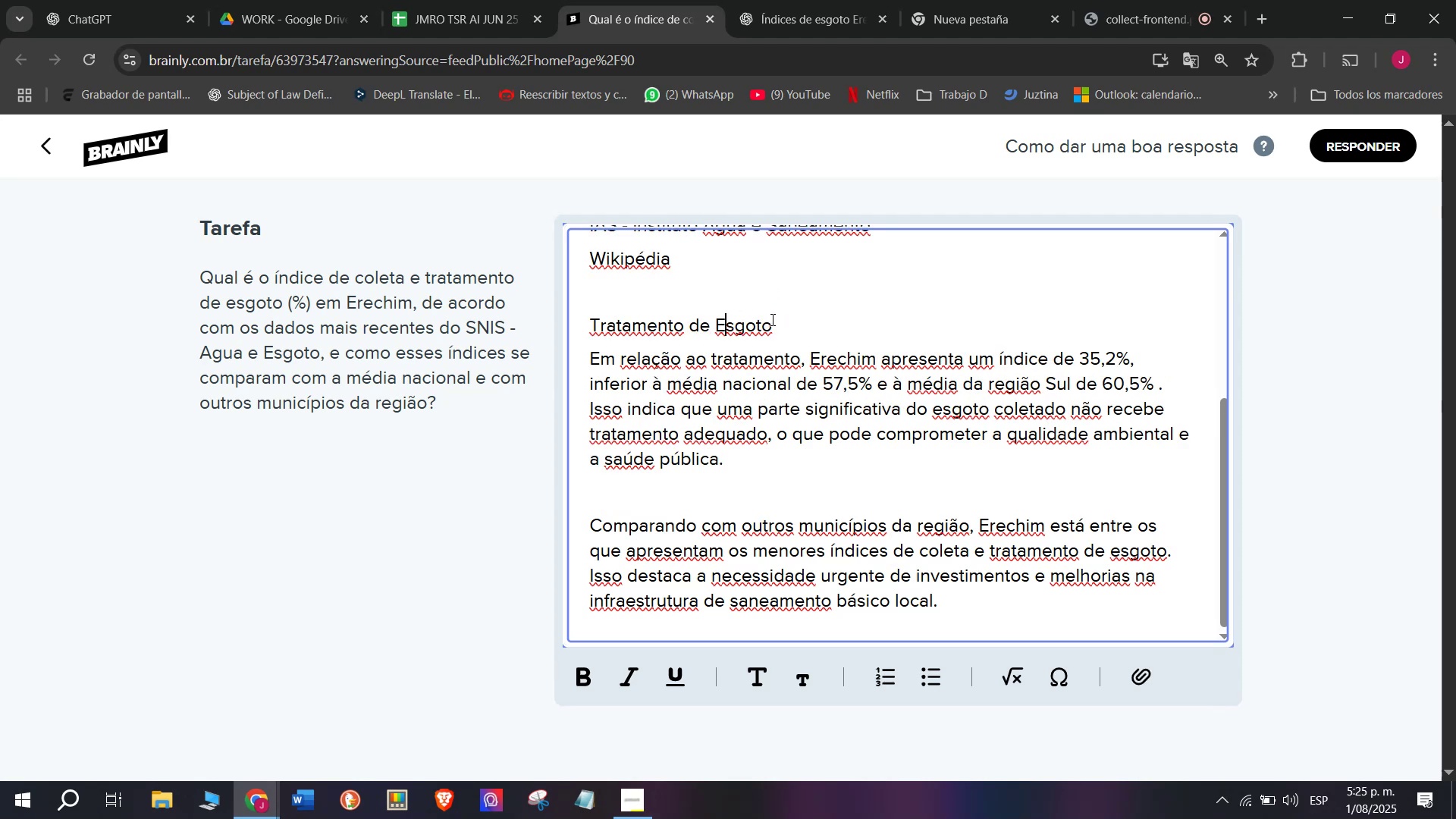 
left_click_drag(start_coordinate=[774, 319], to_coordinate=[553, 330])
 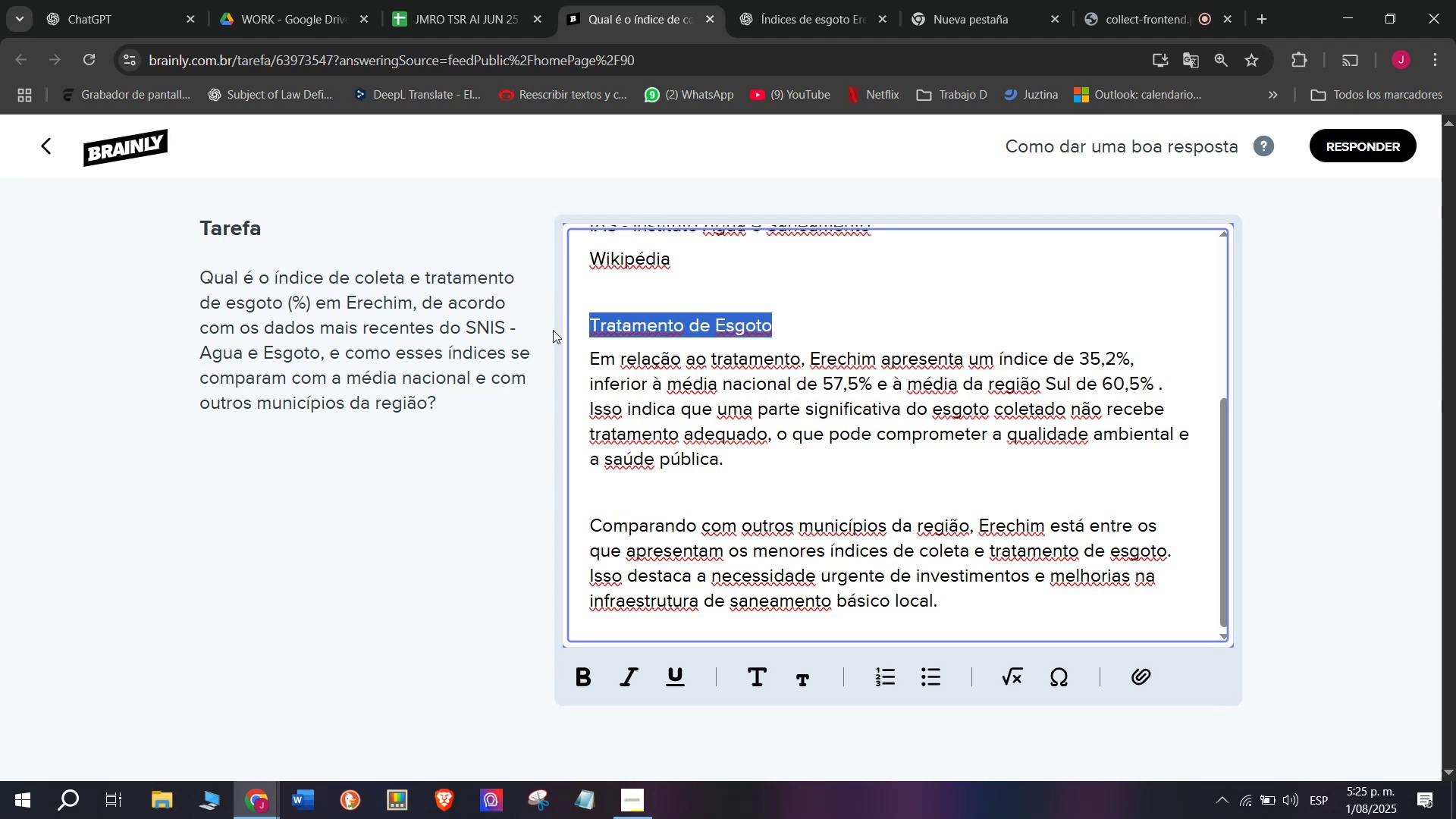 
key(Backspace)
 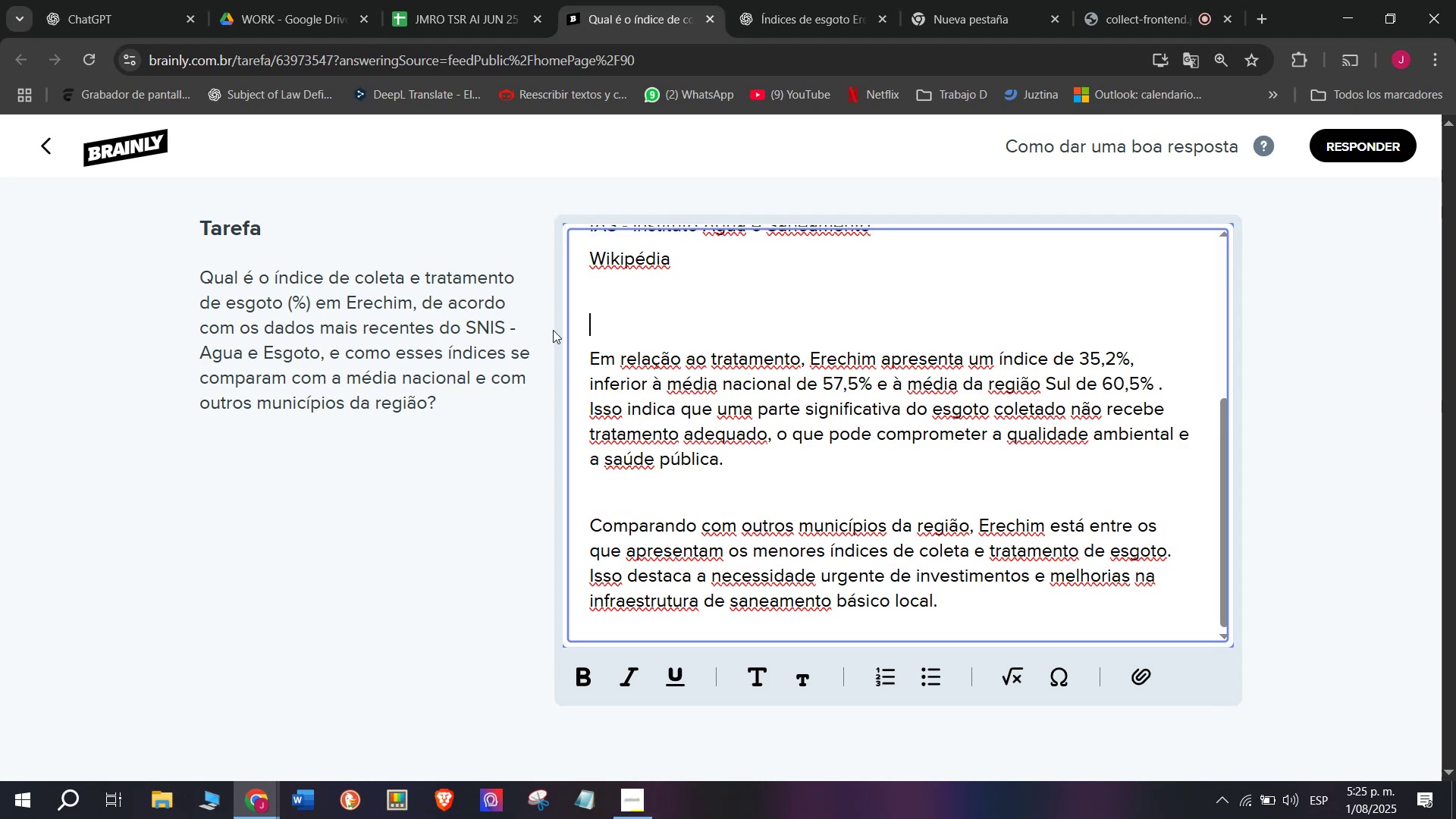 
key(Backspace)
 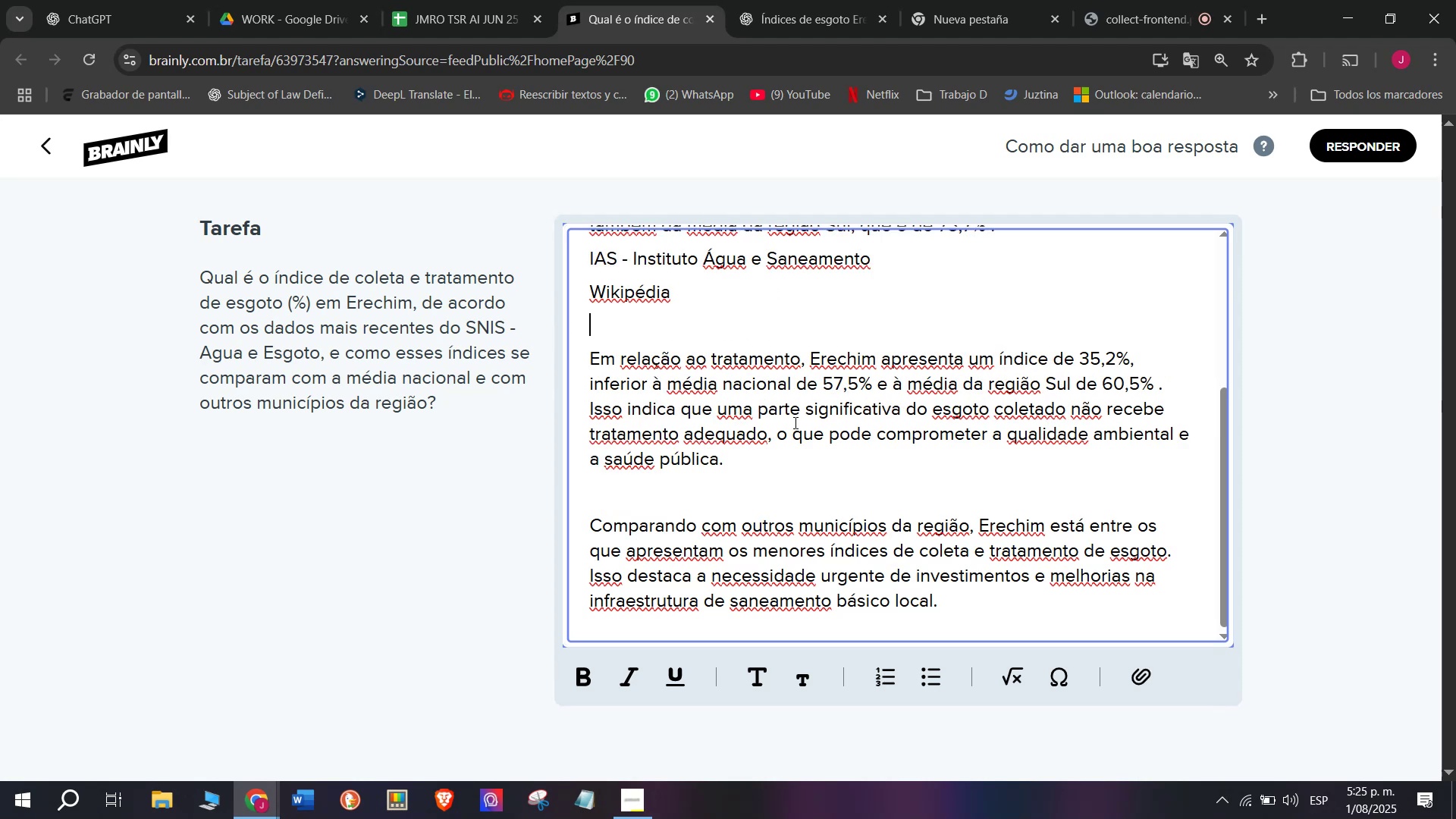 
scroll: coordinate [794, 422], scroll_direction: up, amount: 1.0
 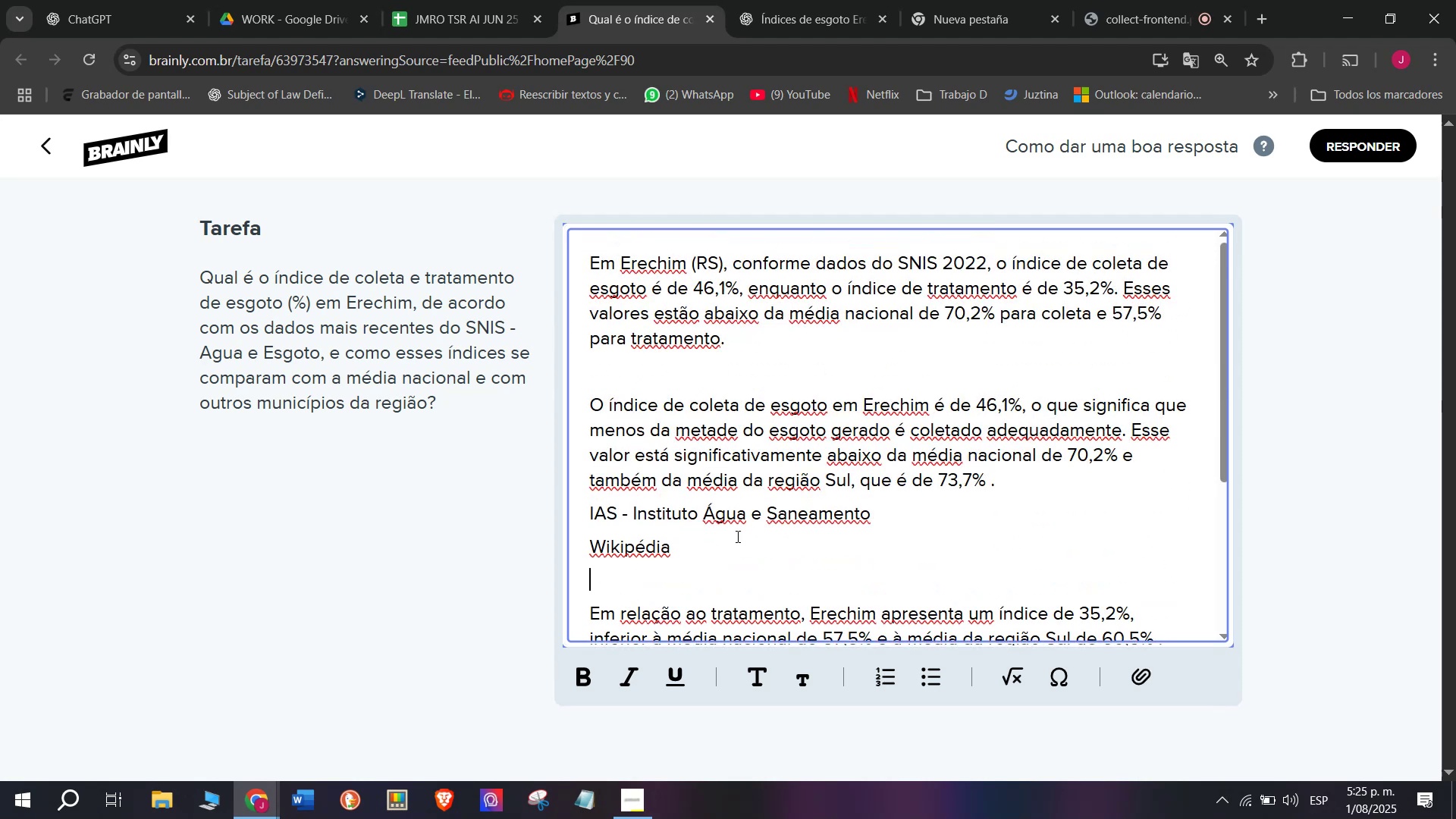 
left_click_drag(start_coordinate=[700, 557], to_coordinate=[580, 523])
 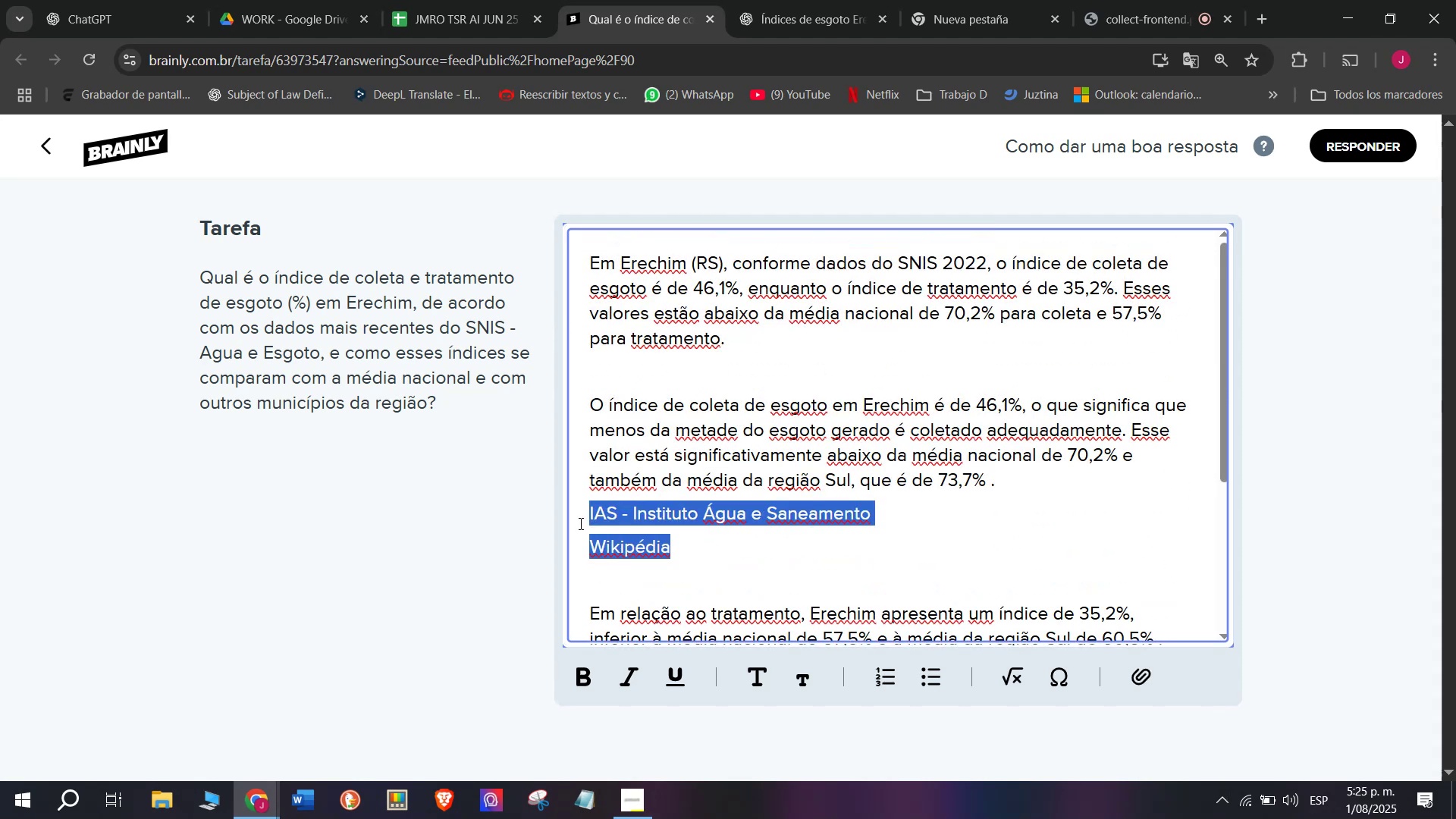 
key(Backspace)
 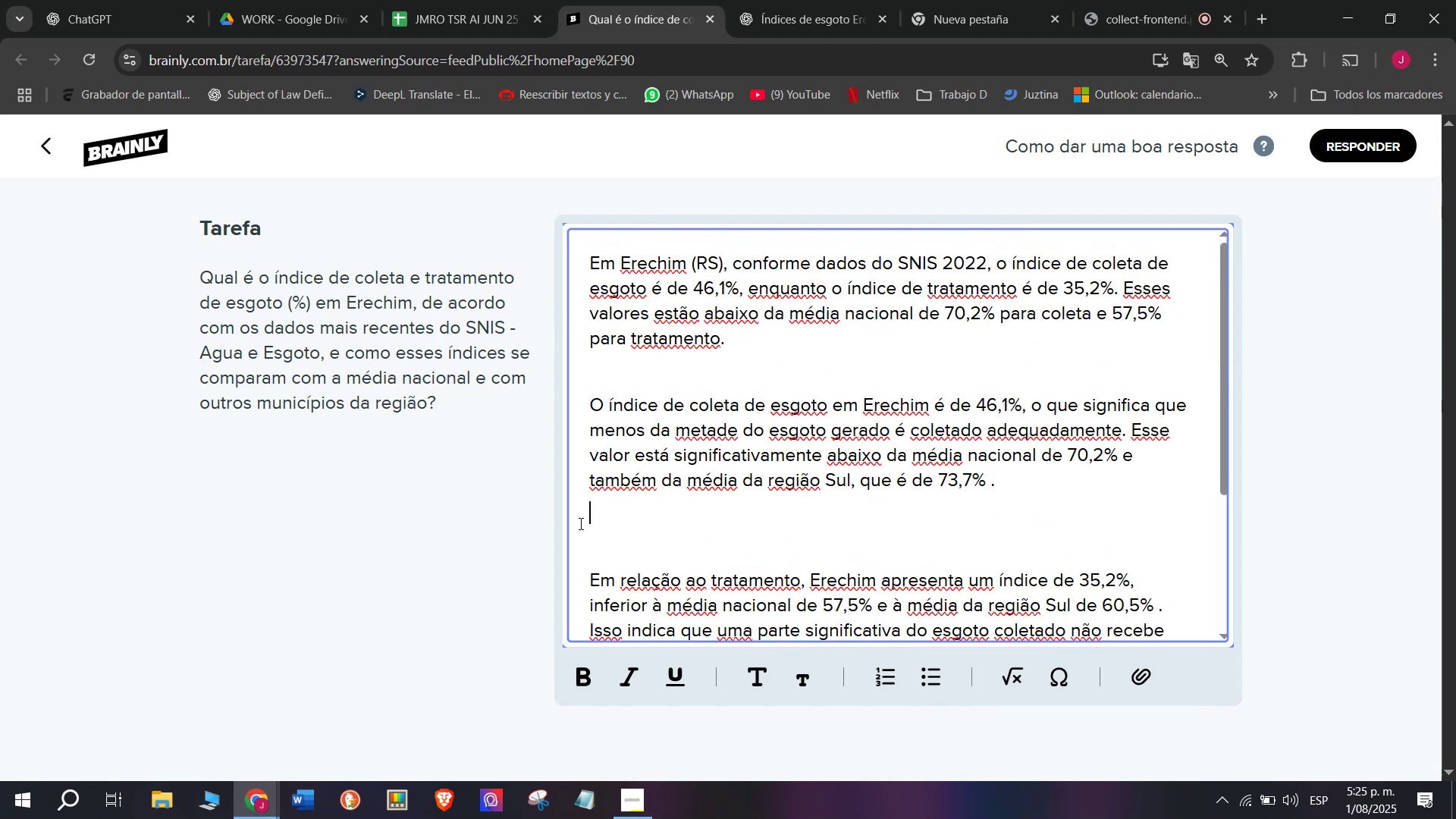 
key(Backspace)
 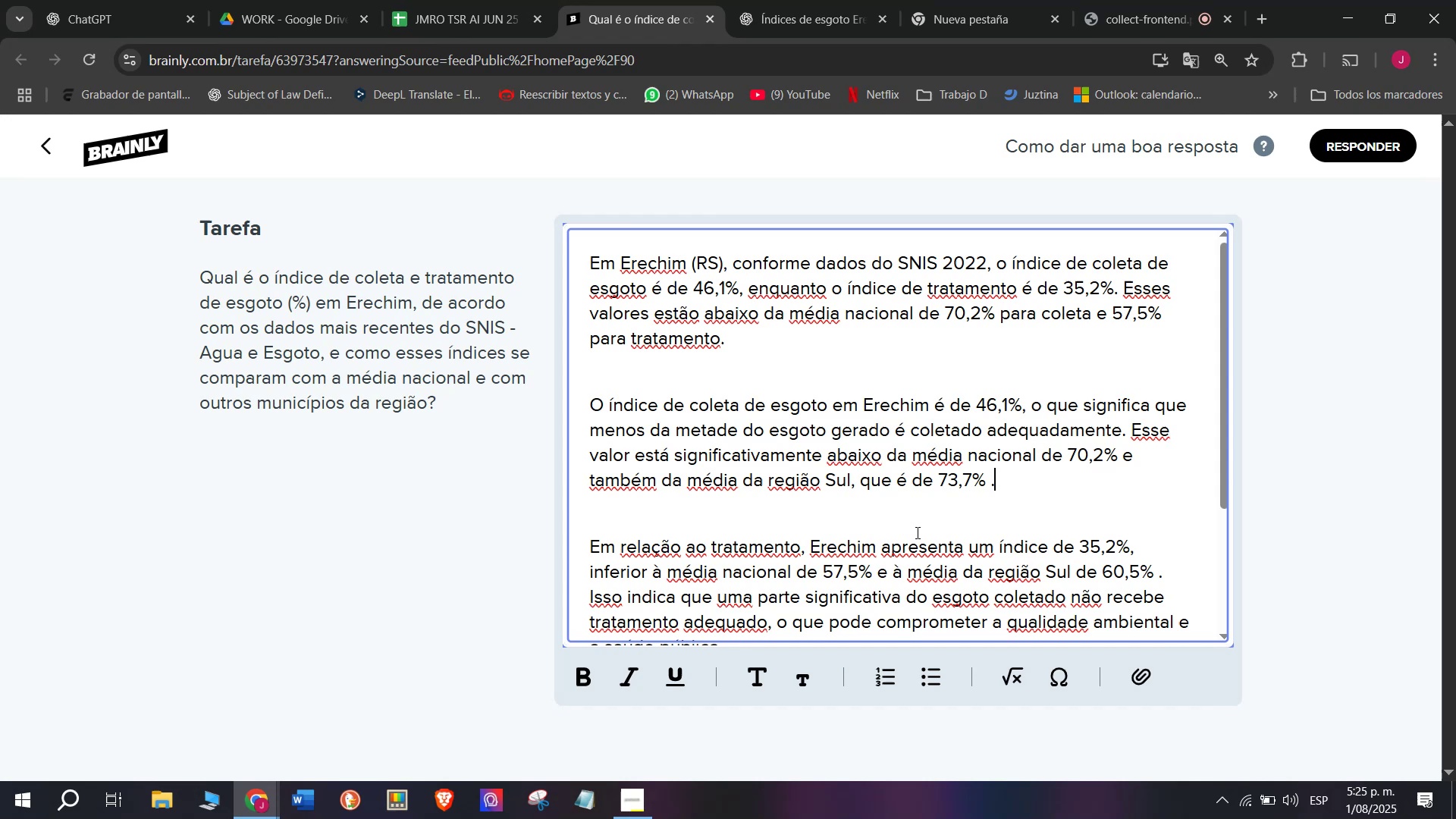 
scroll: coordinate [943, 479], scroll_direction: down, amount: 4.0
 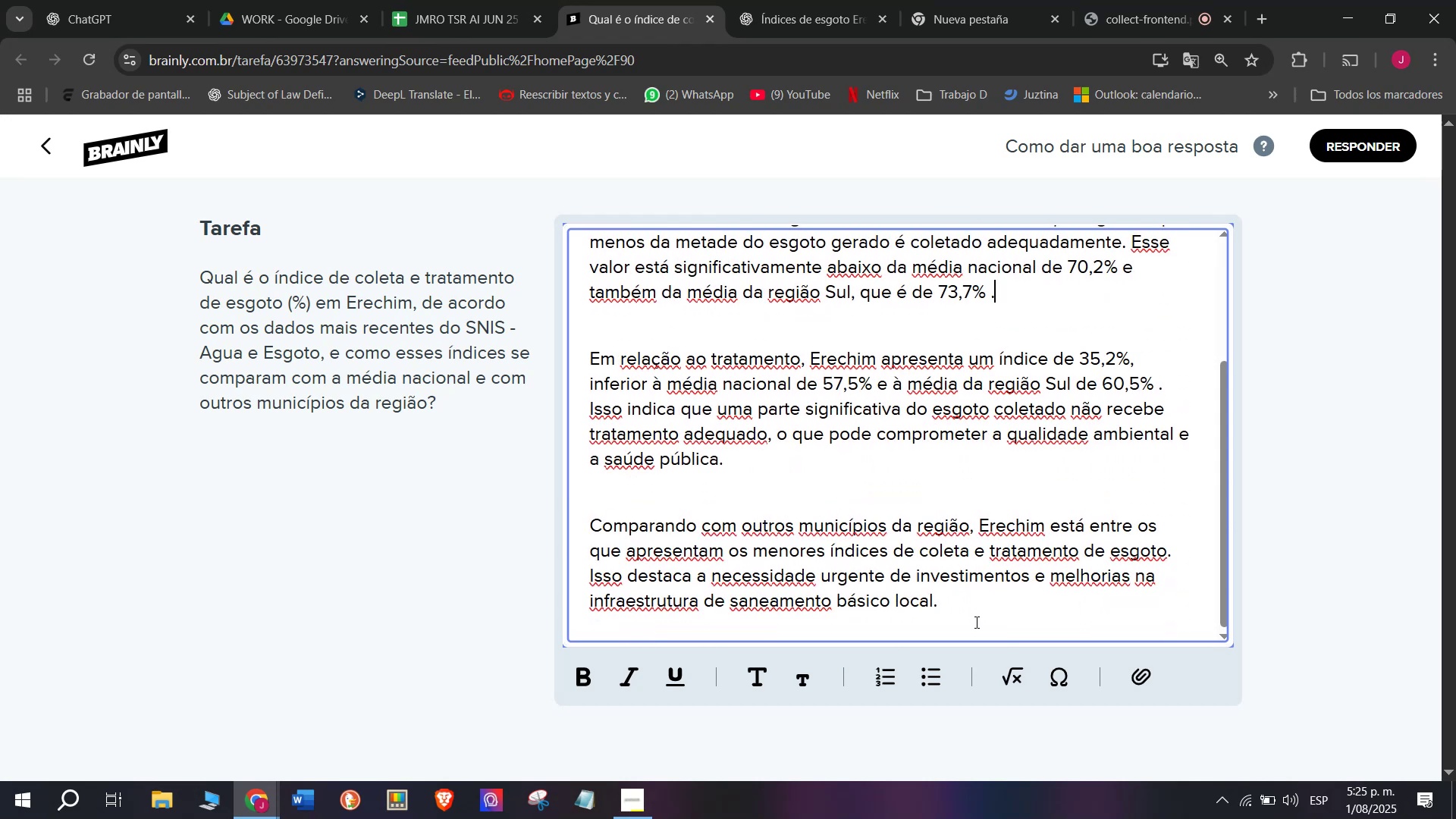 
left_click_drag(start_coordinate=[959, 612], to_coordinate=[460, 140])
 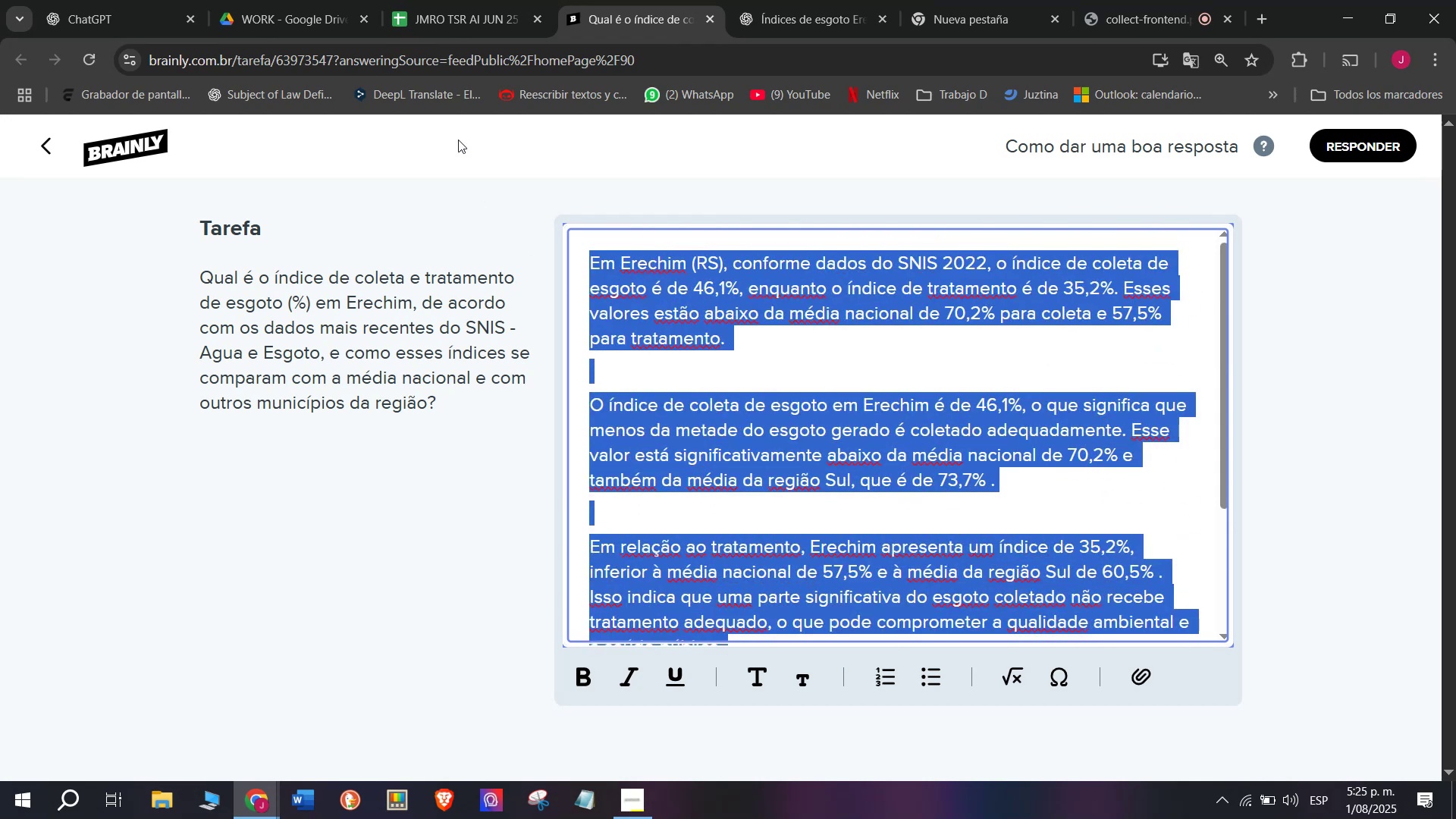 
key(Control+ControlLeft)
 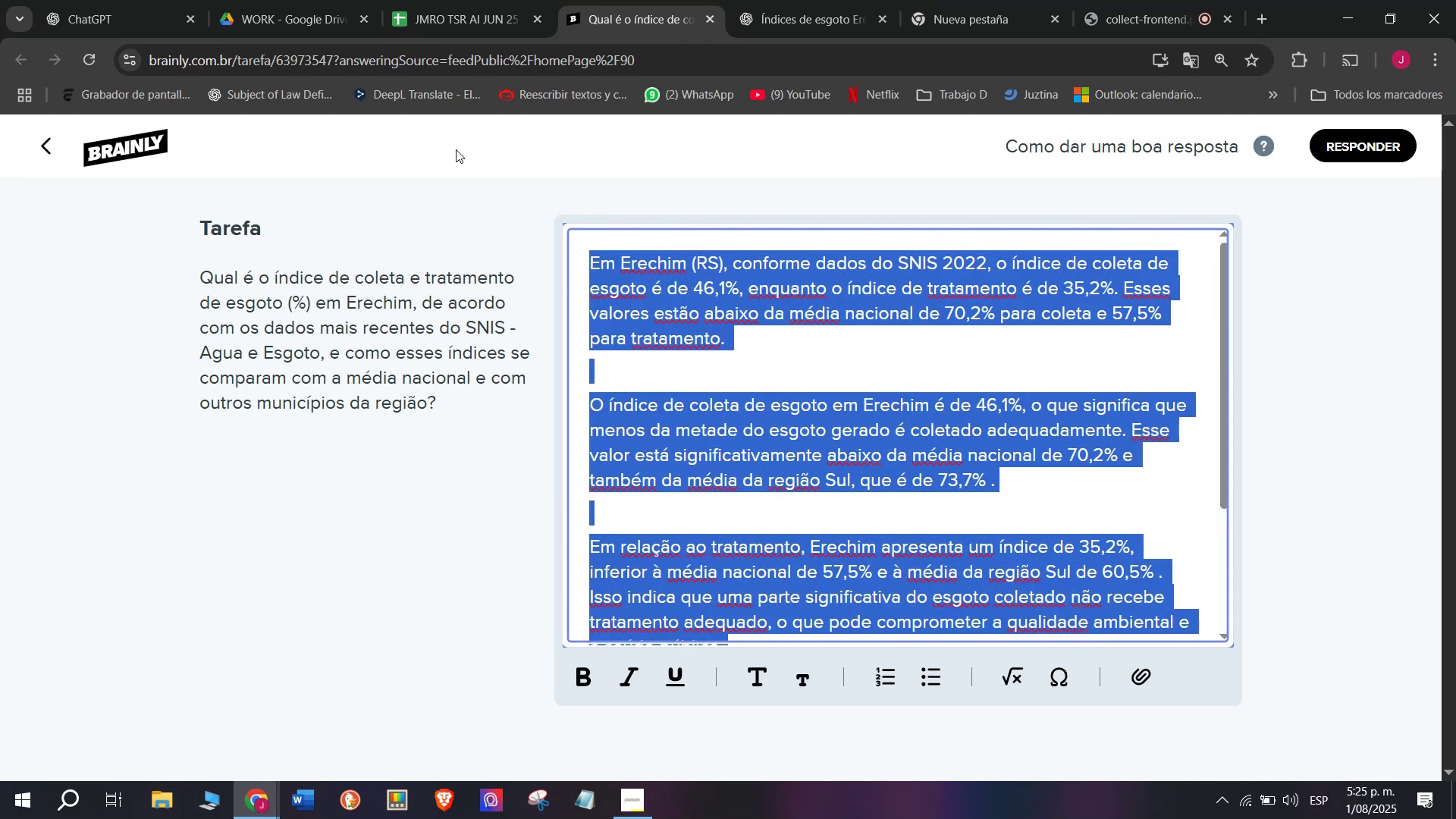 
key(Control+C)
 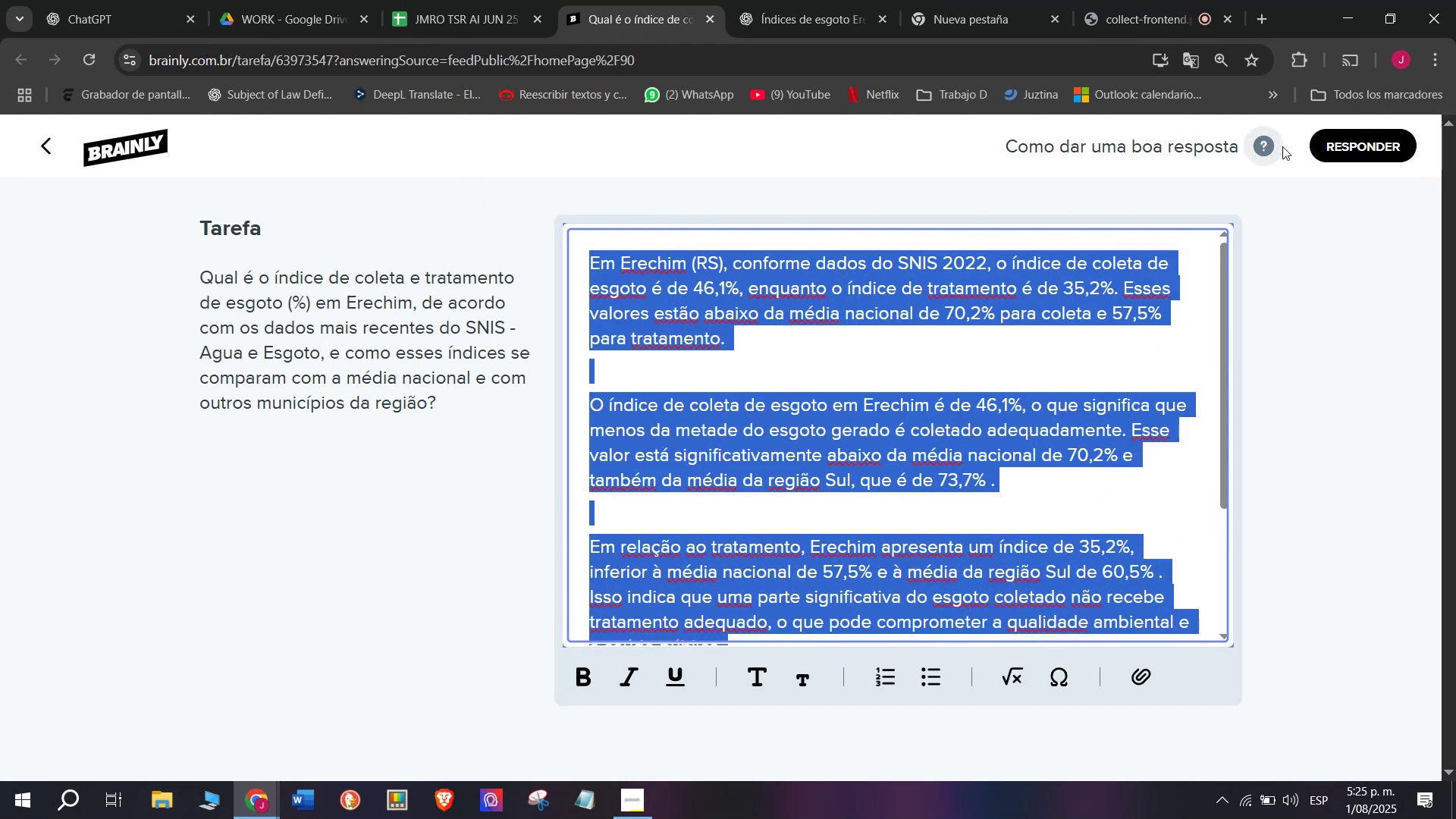 
left_click([1333, 147])
 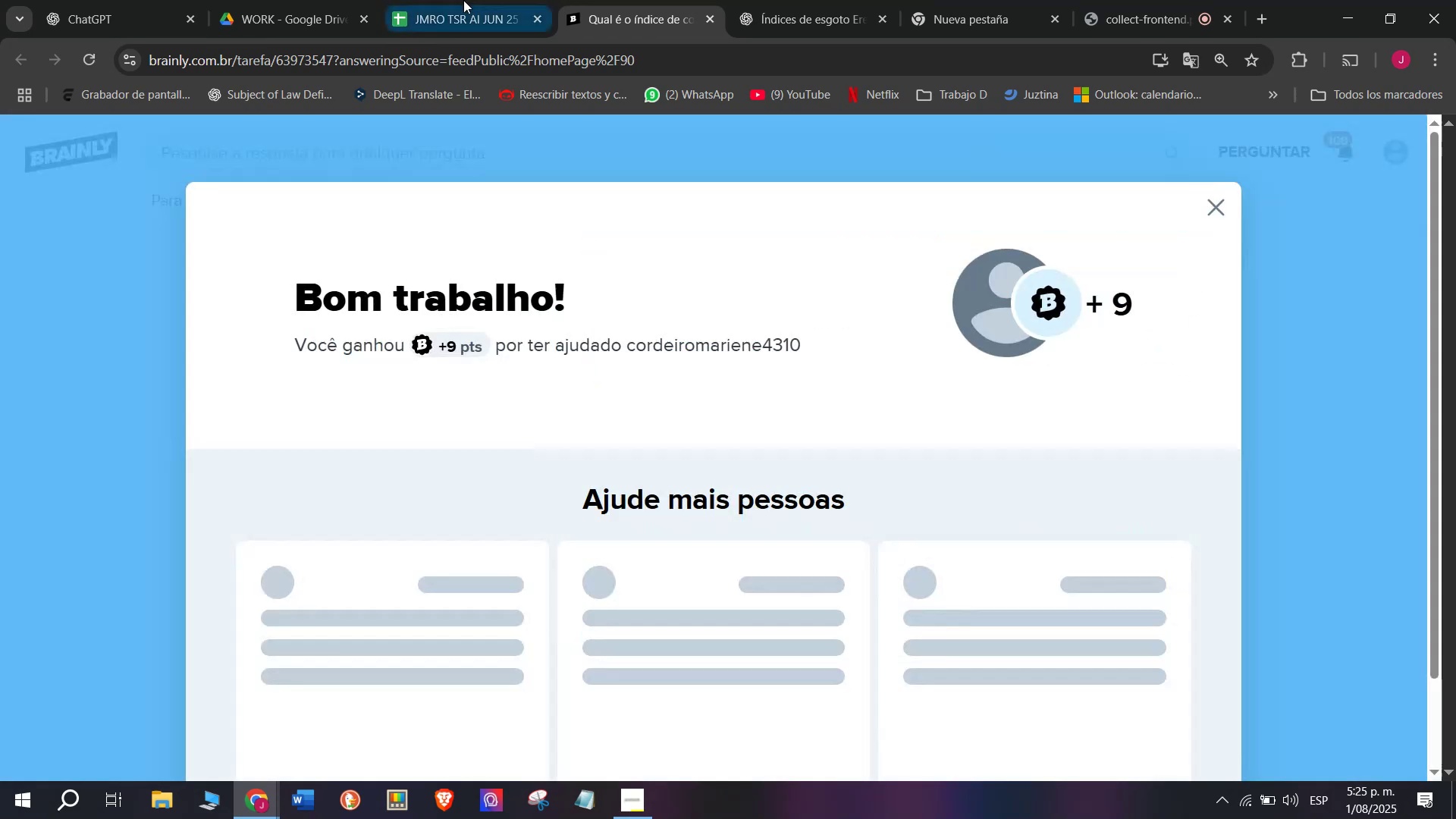 
left_click([462, 0])
 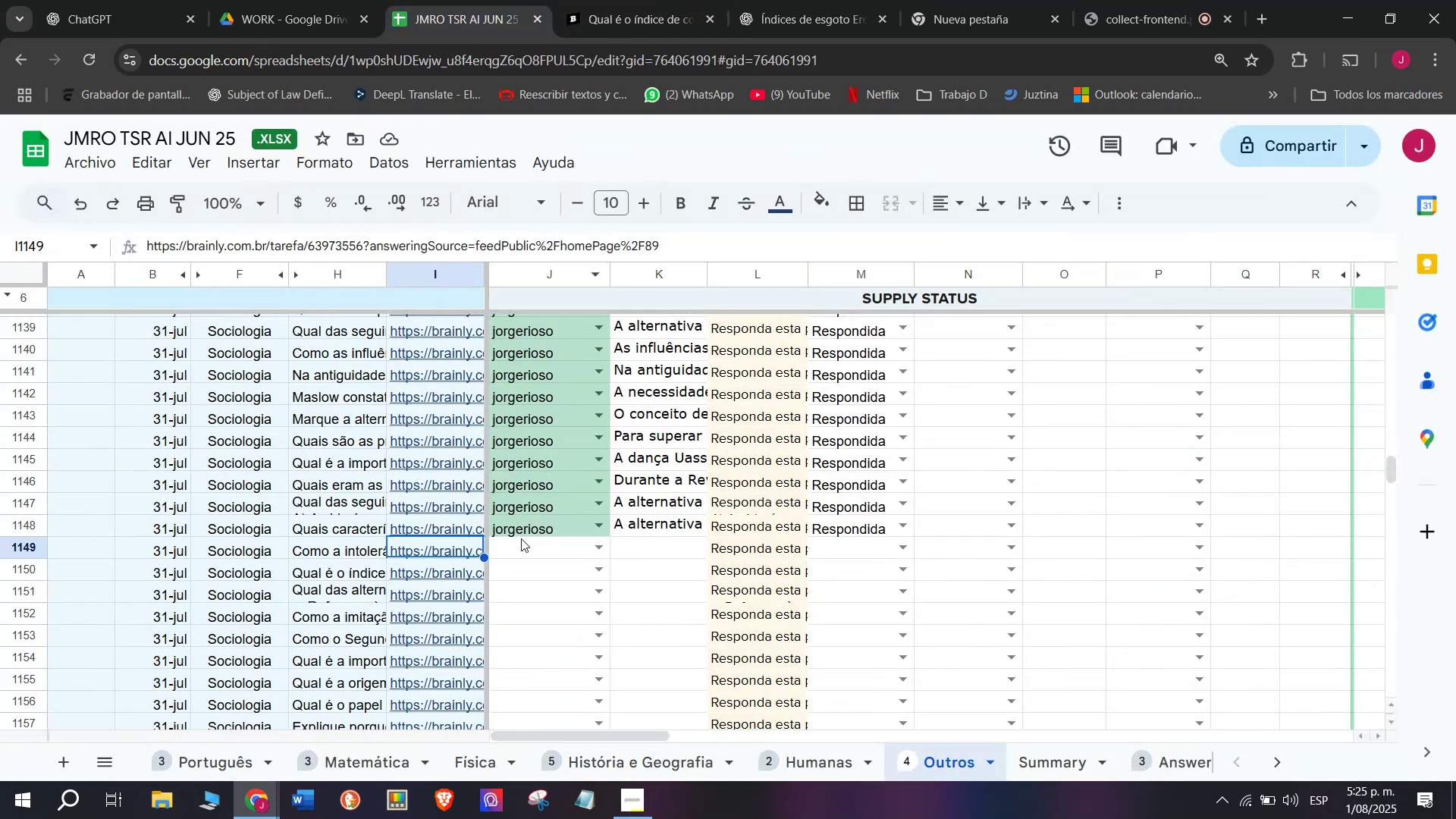 
left_click([517, 556])
 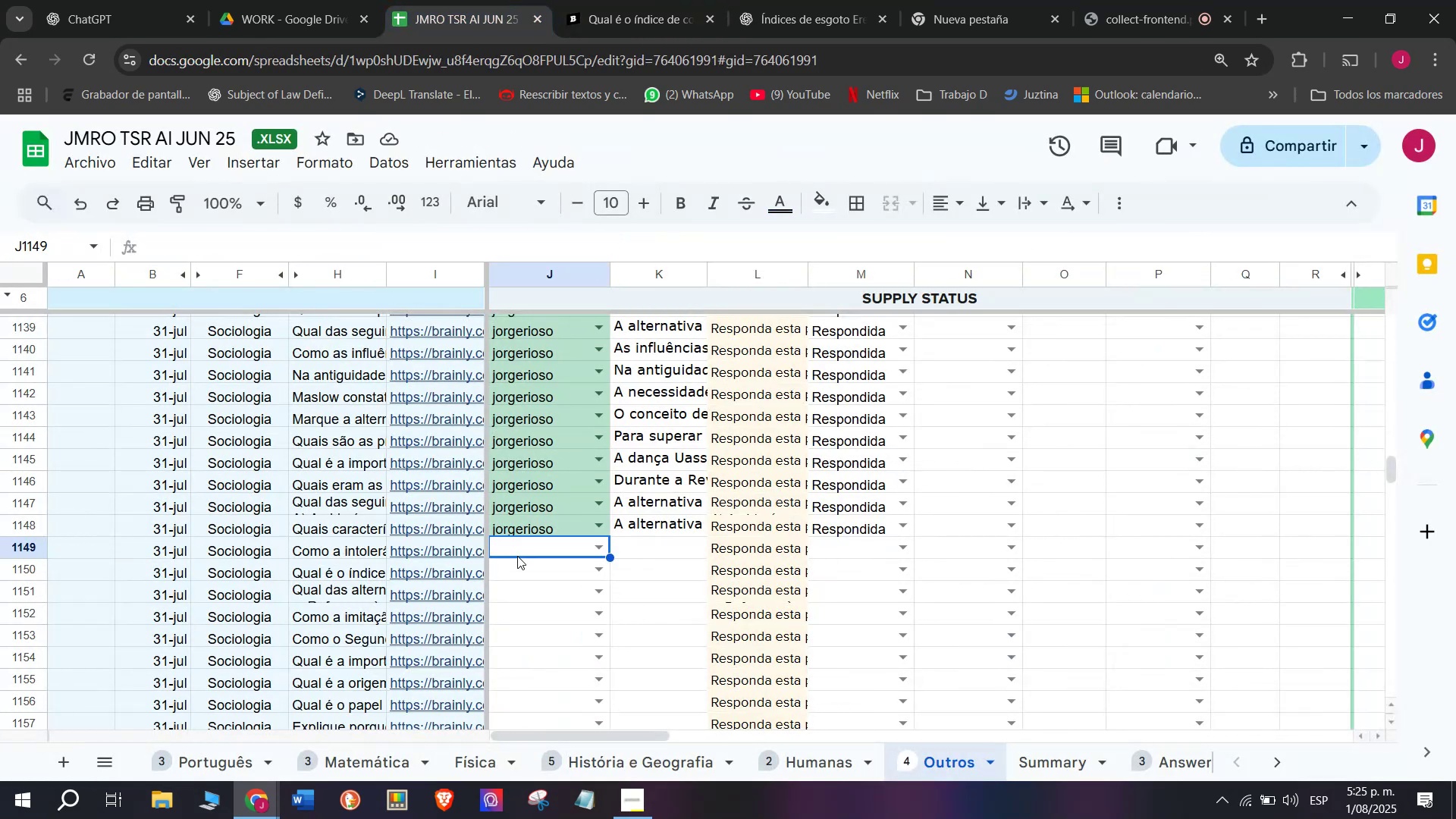 
key(J)
 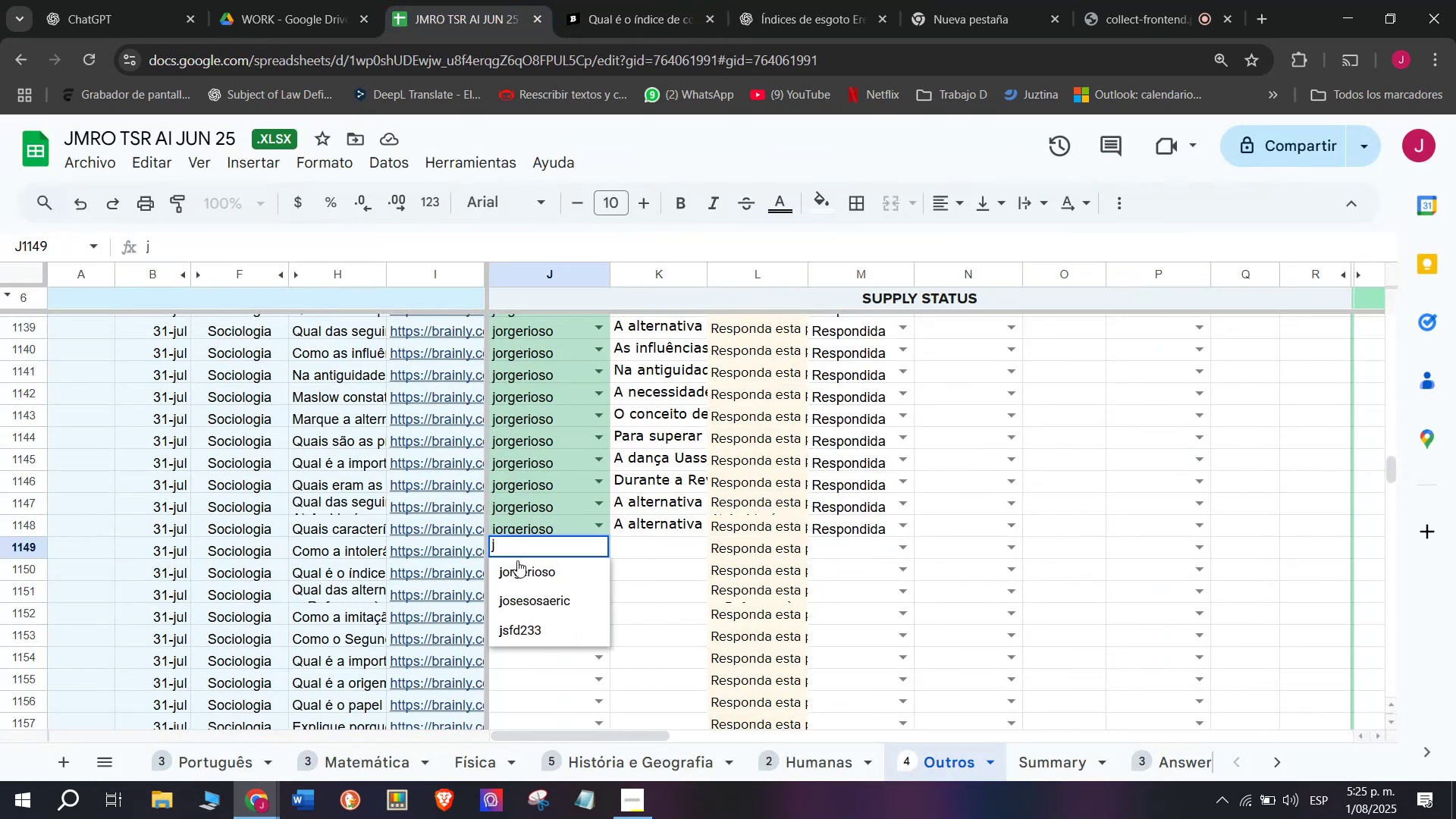 
left_click([517, 560])
 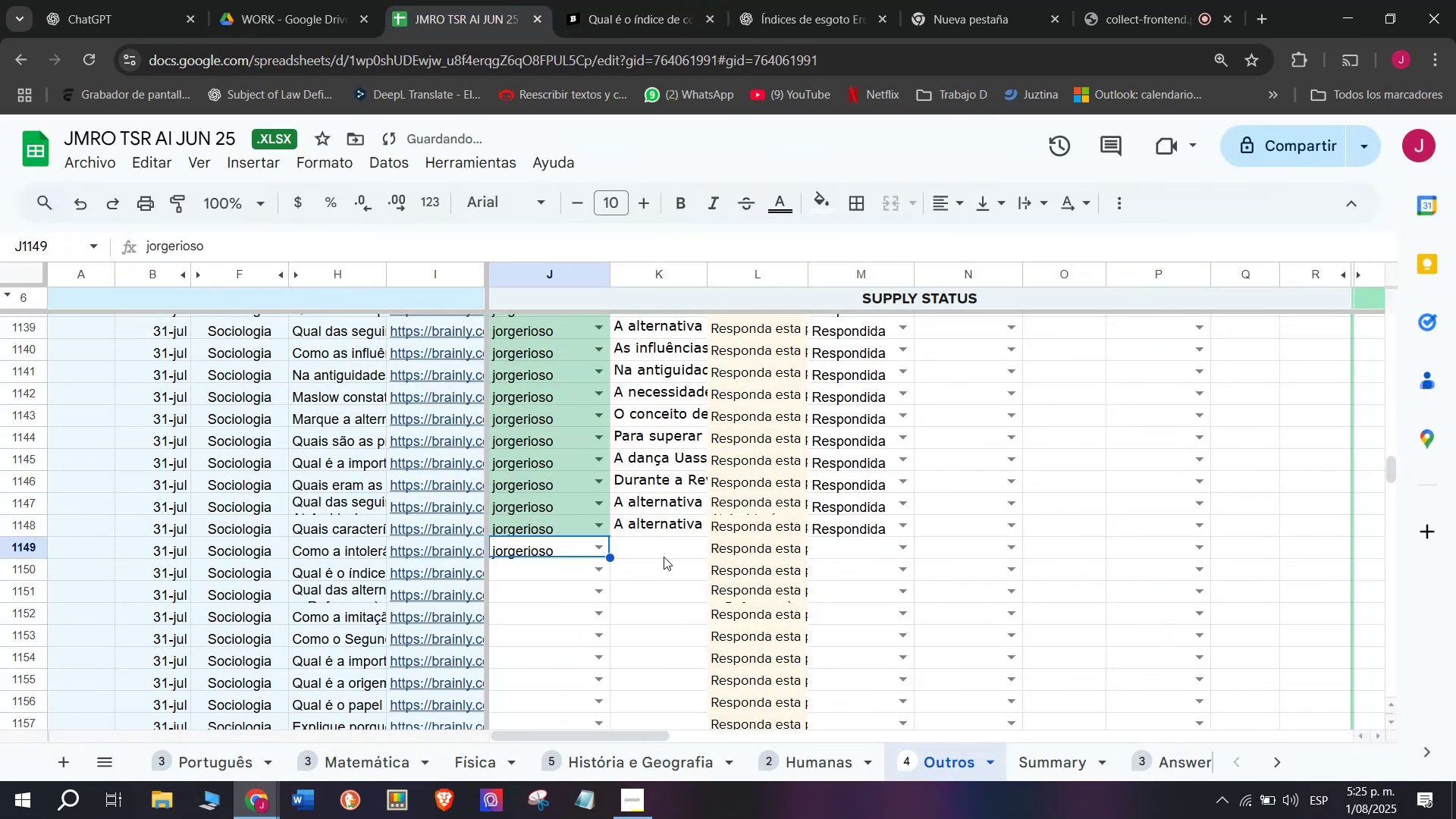 
left_click([665, 554])
 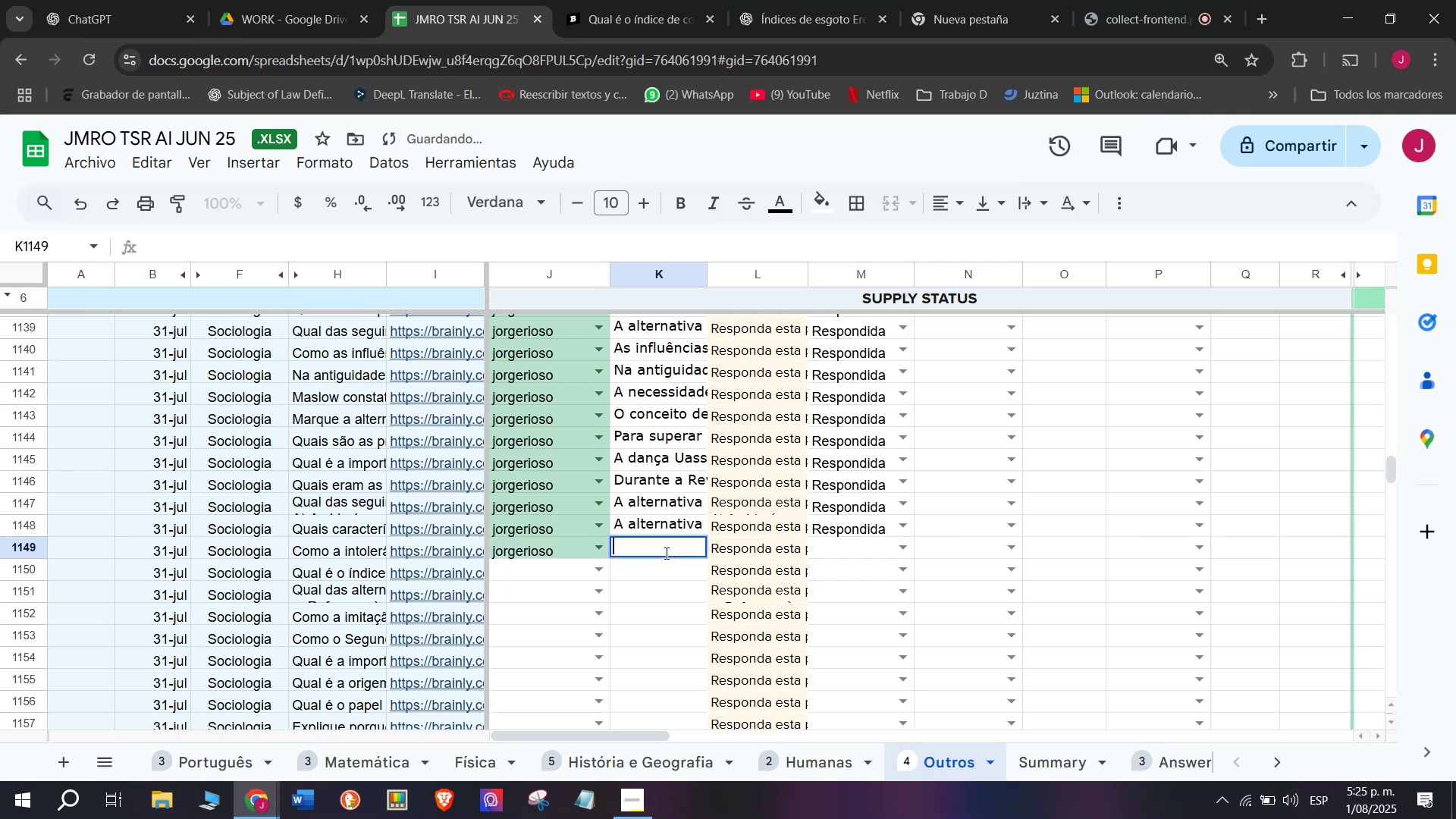 
key(Control+V)
 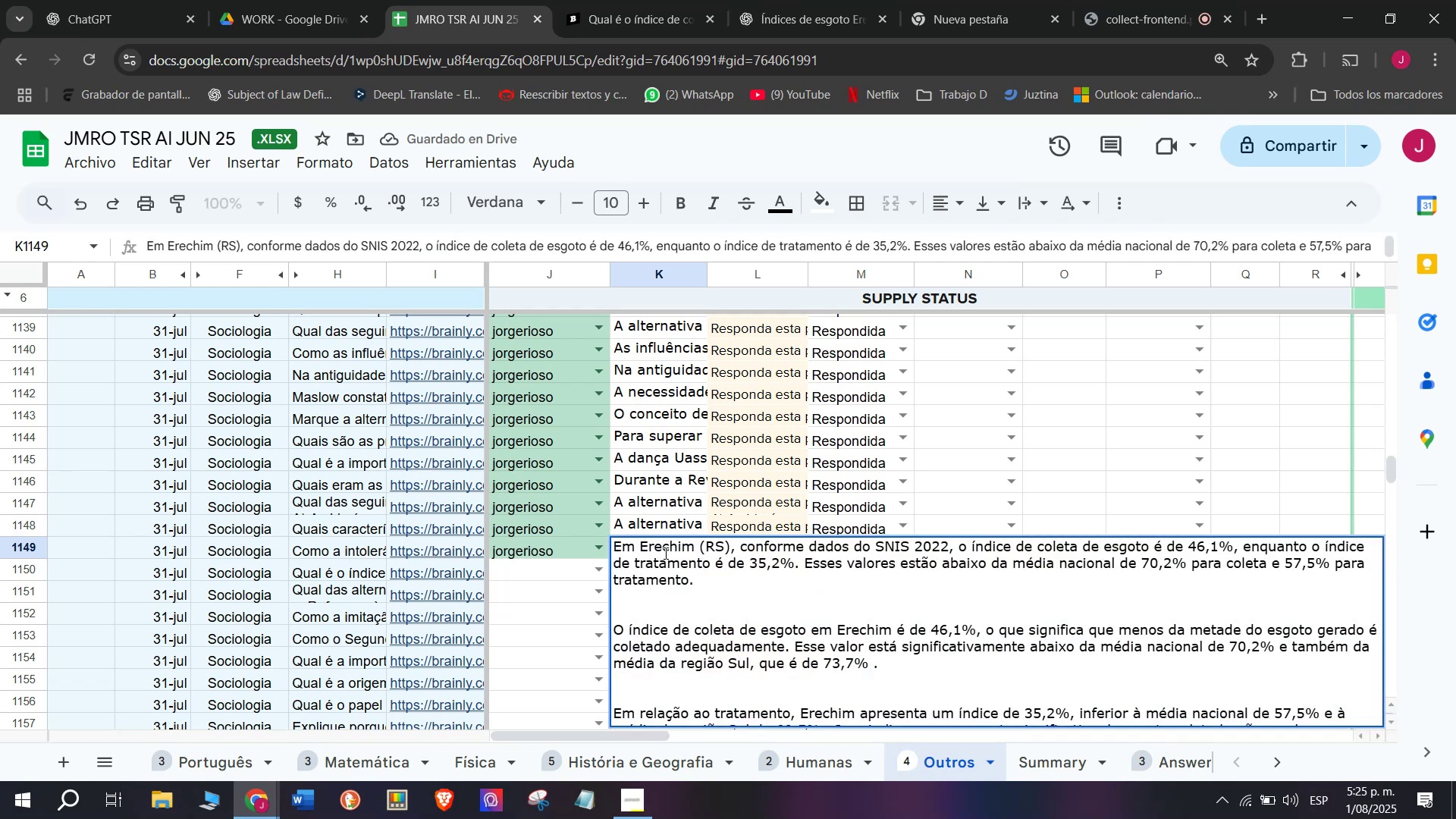 
key(Enter)
 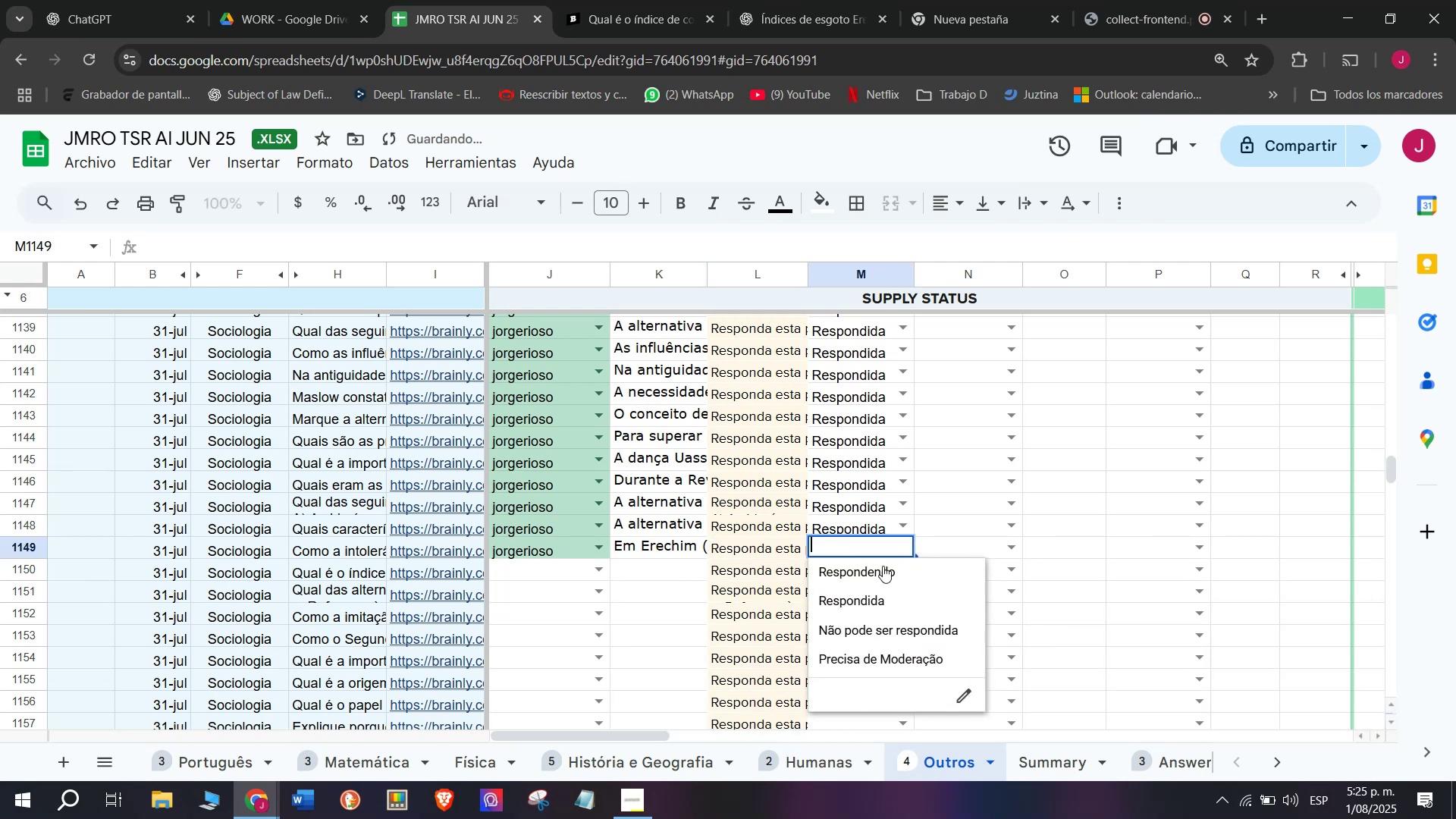 
left_click([861, 602])
 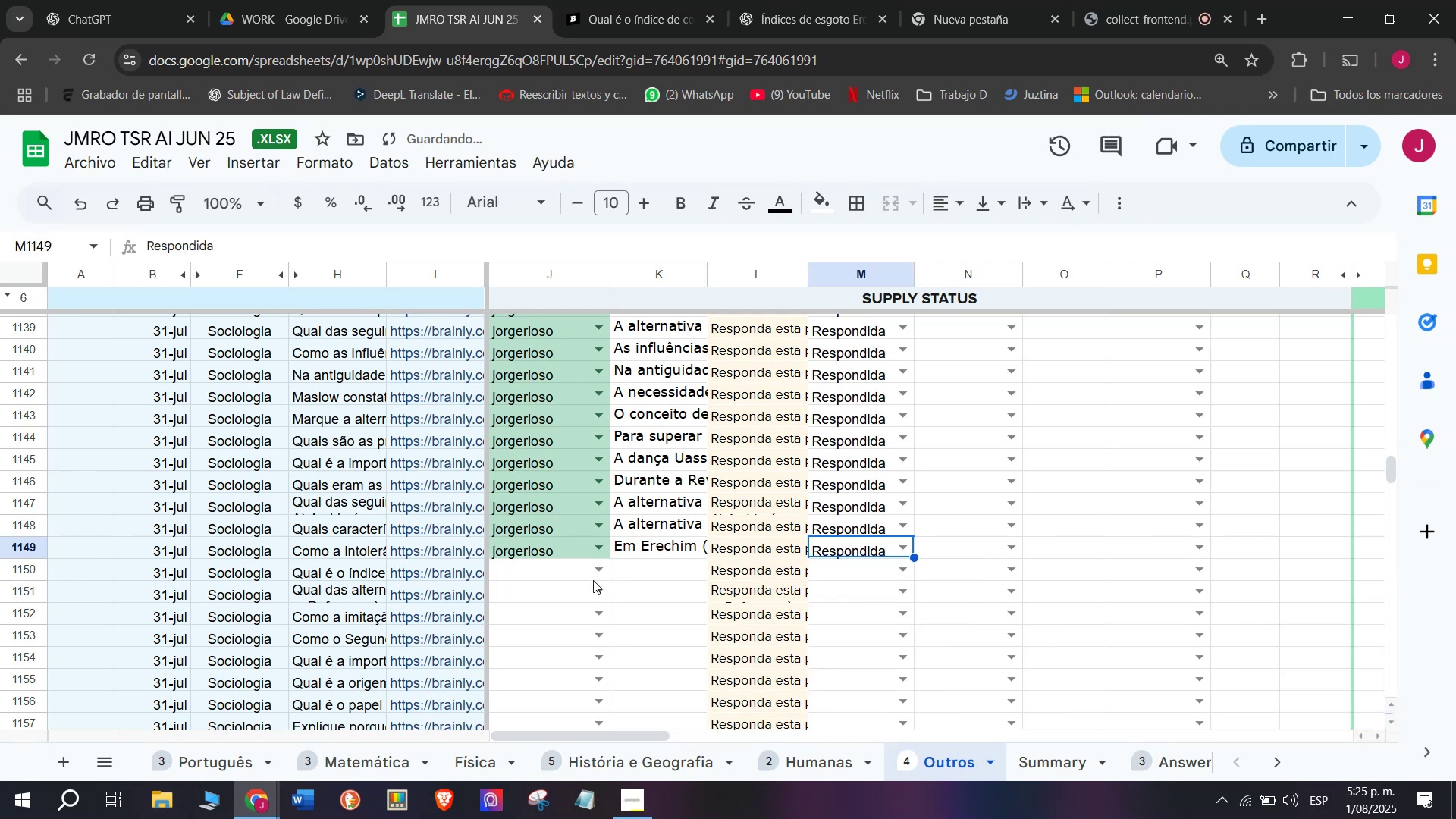 
left_click([471, 568])
 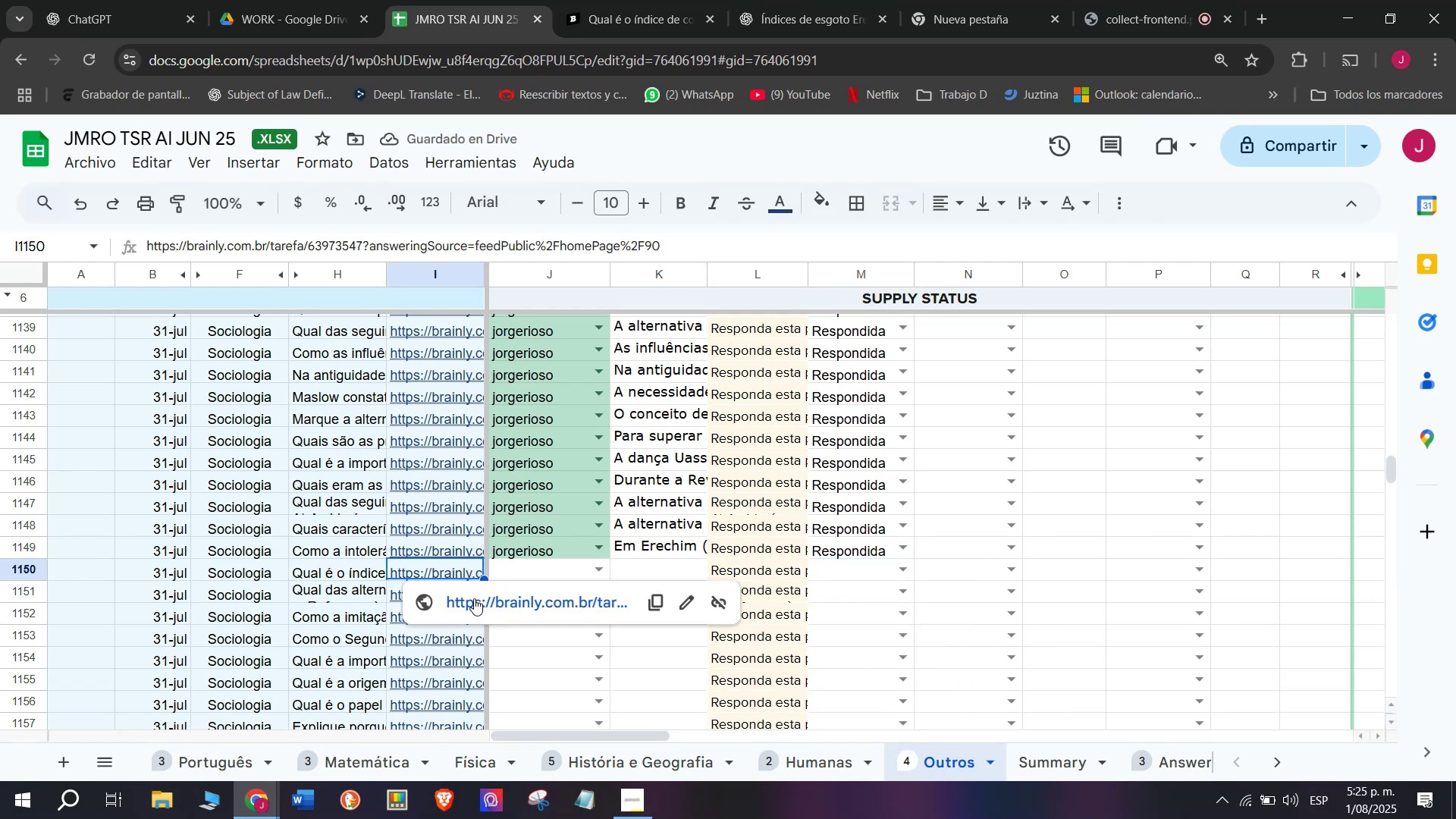 
left_click([474, 598])
 